 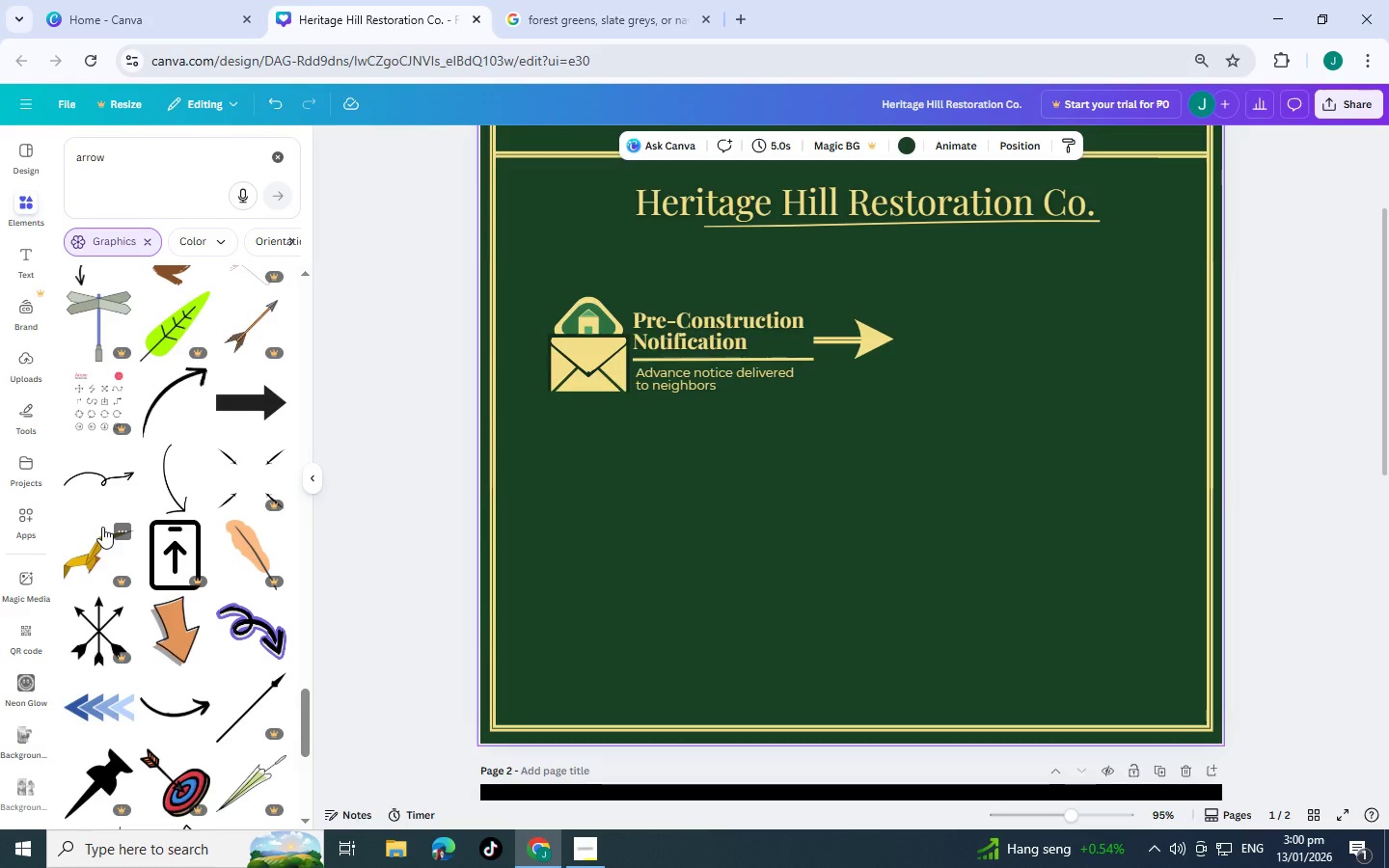 
scroll: coordinate [102, 527], scroll_direction: down, amount: 3.0
 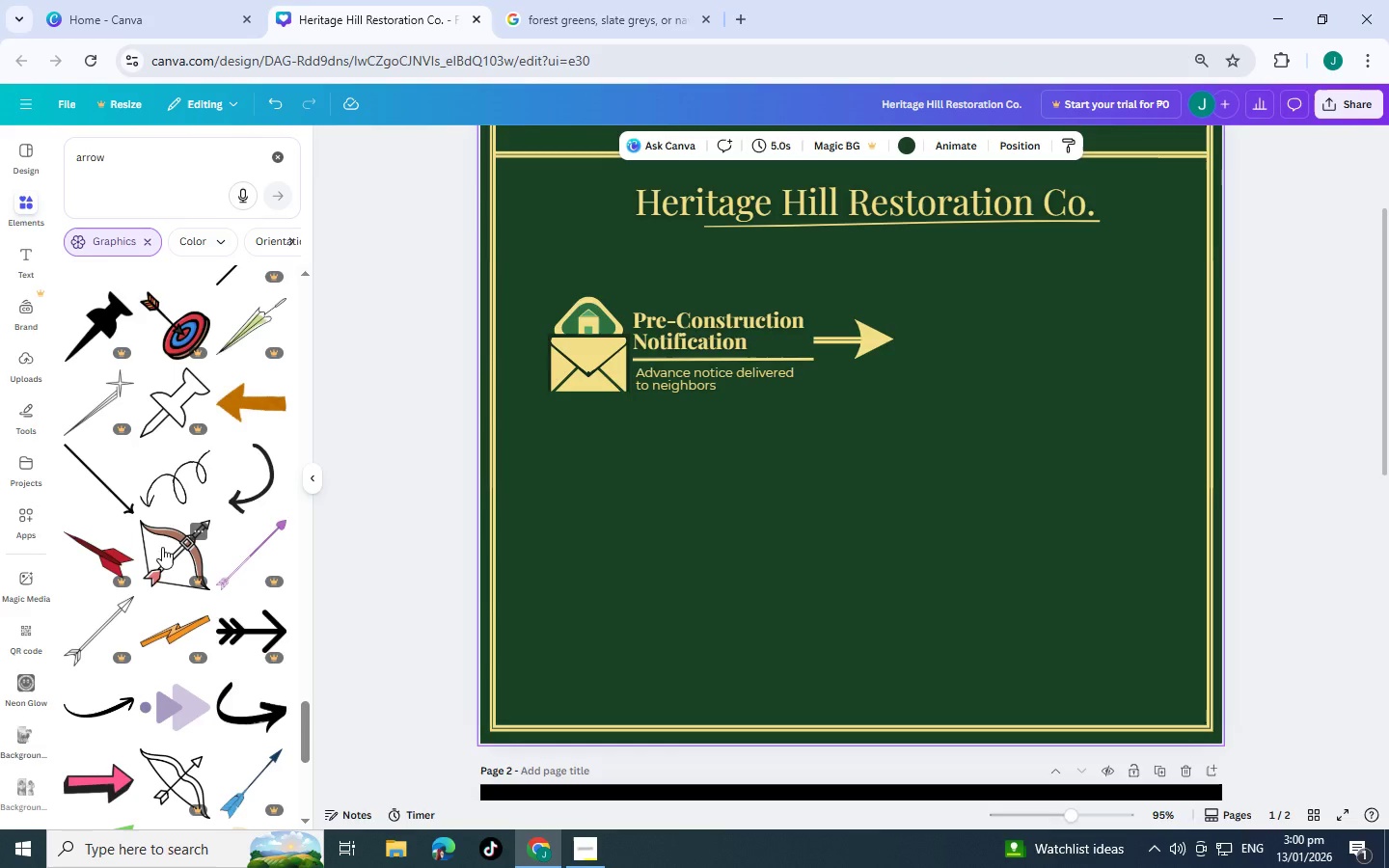 
wait(27.42)
 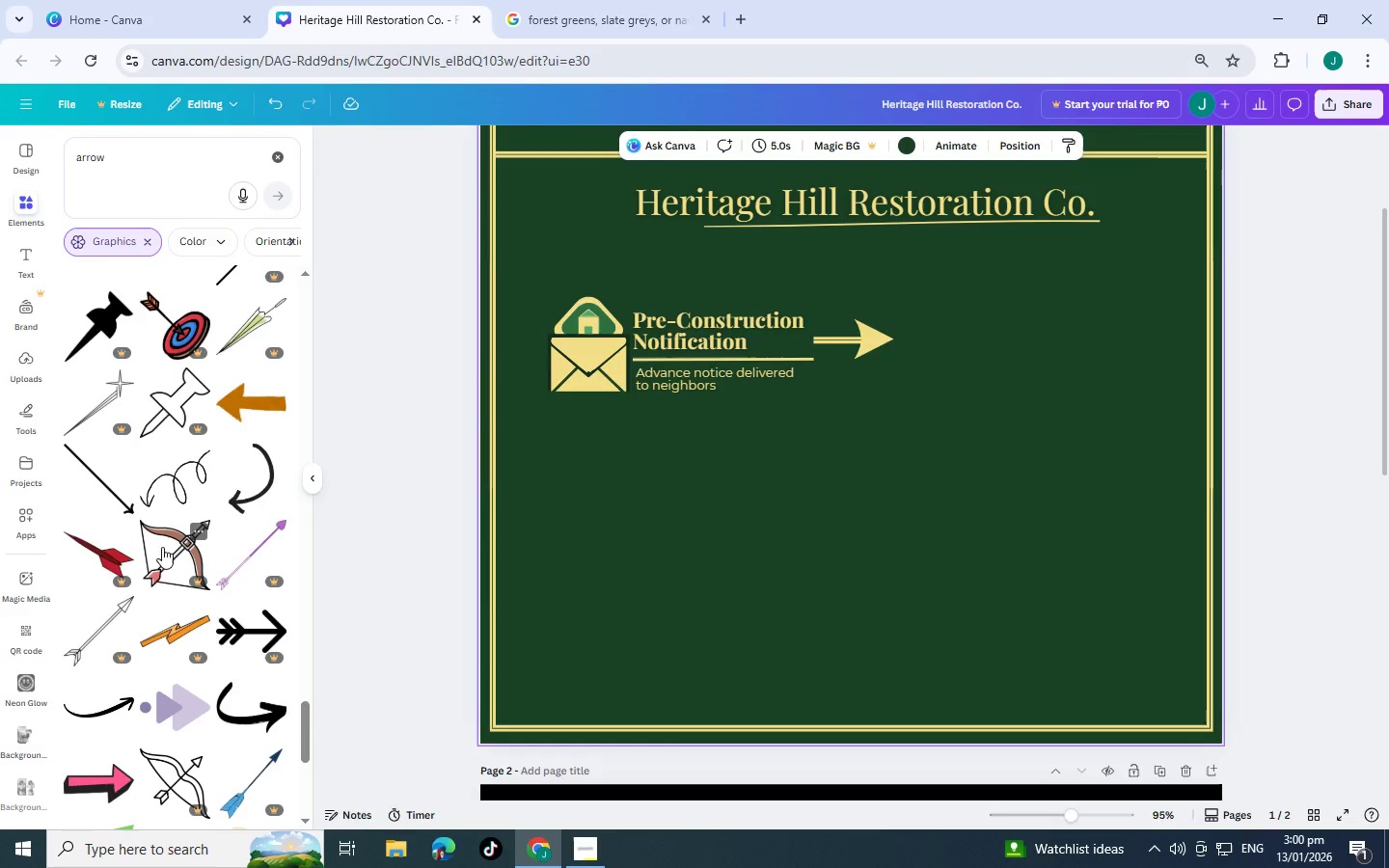 
scroll: coordinate [162, 547], scroll_direction: down, amount: 6.0
 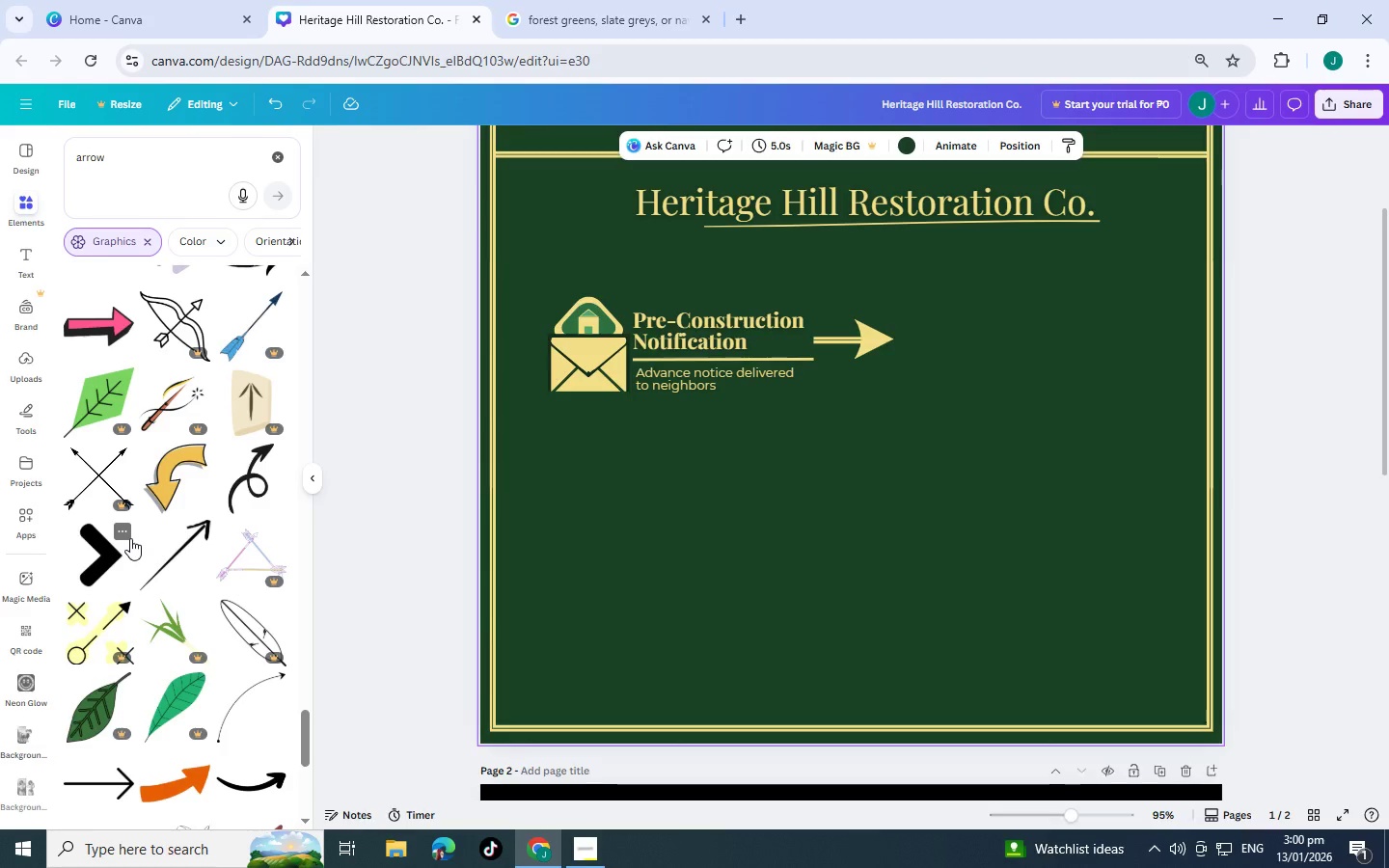 
wait(7.58)
 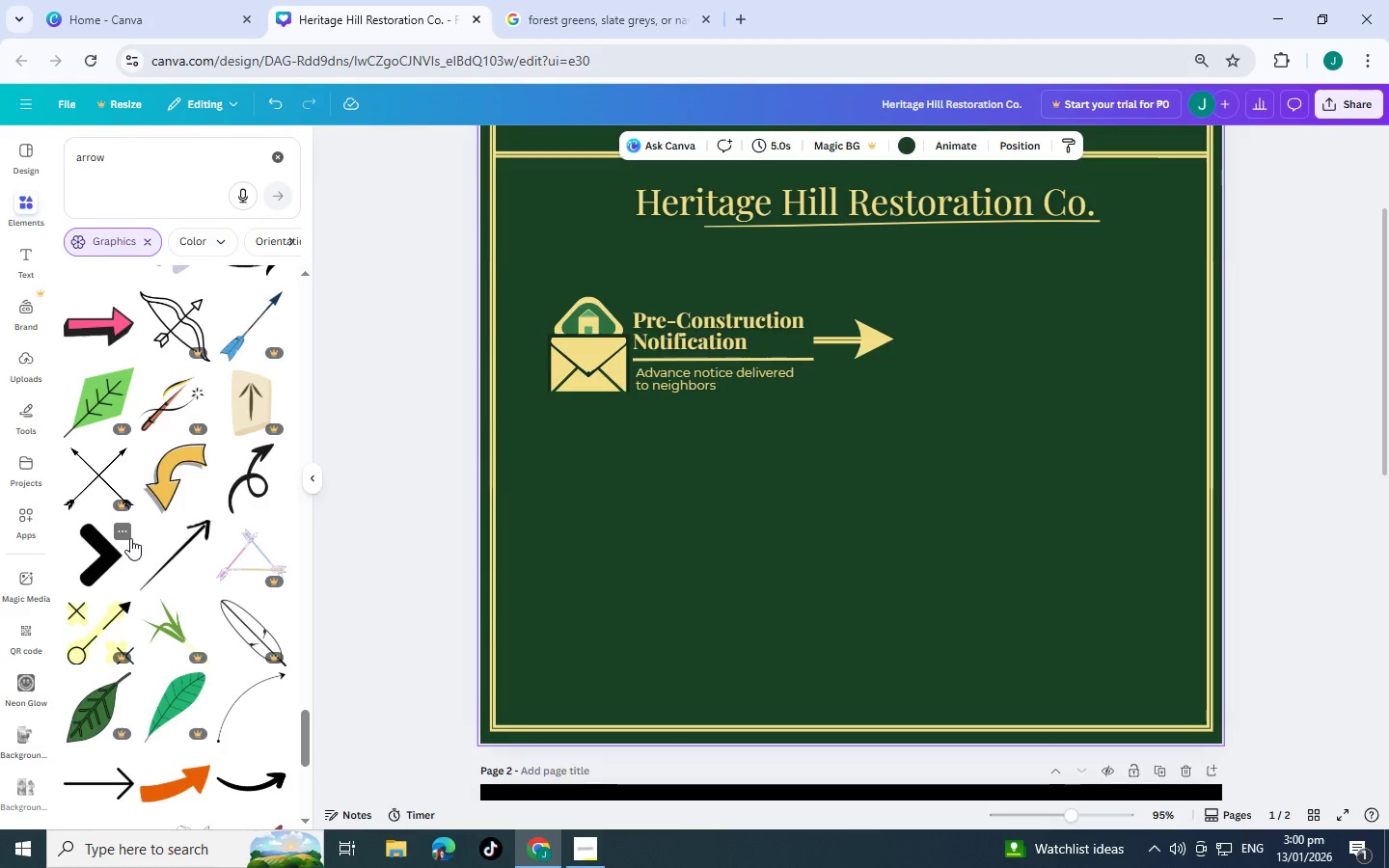 
scroll: coordinate [140, 543], scroll_direction: down, amount: 3.0
 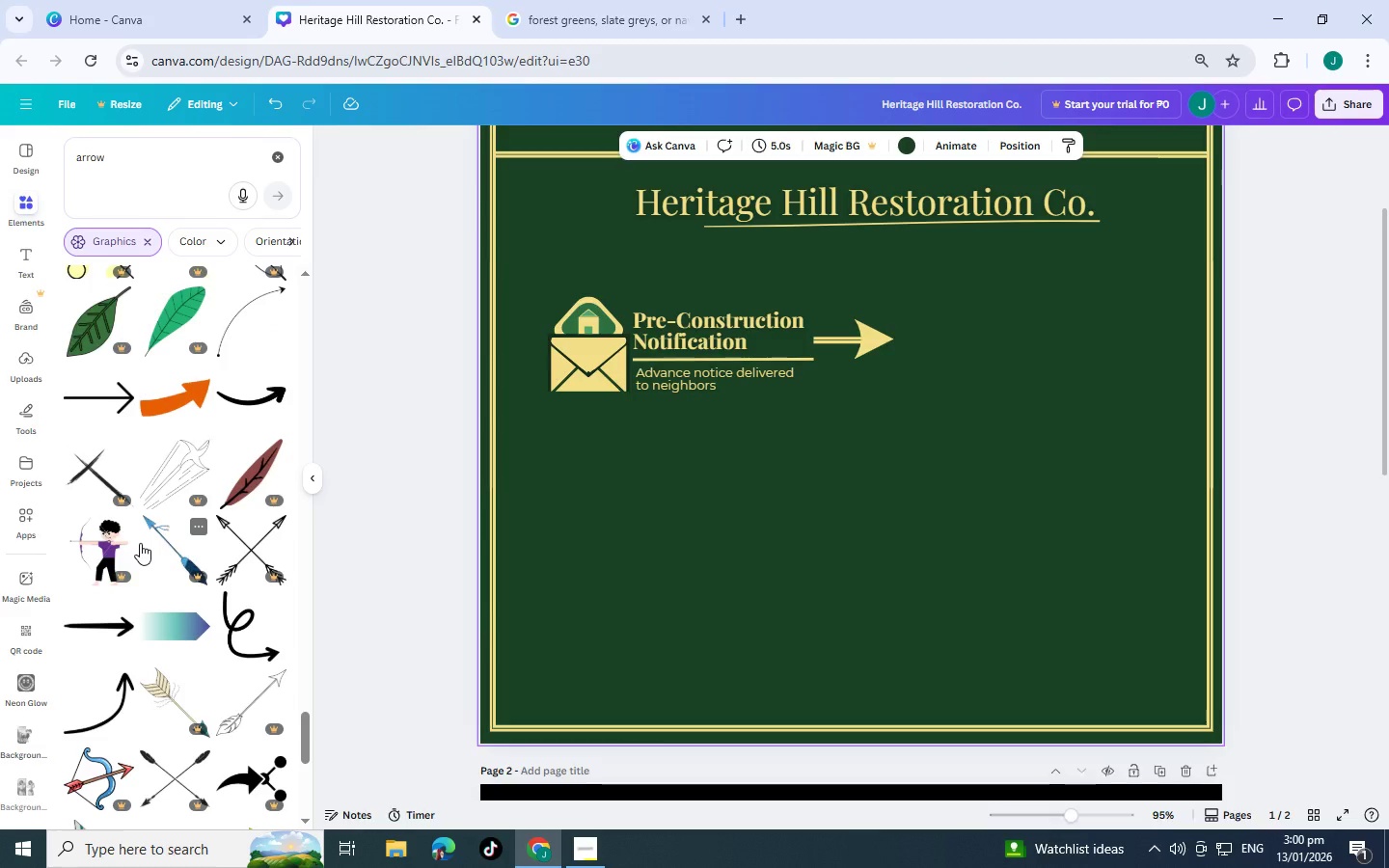 
wait(5.86)
 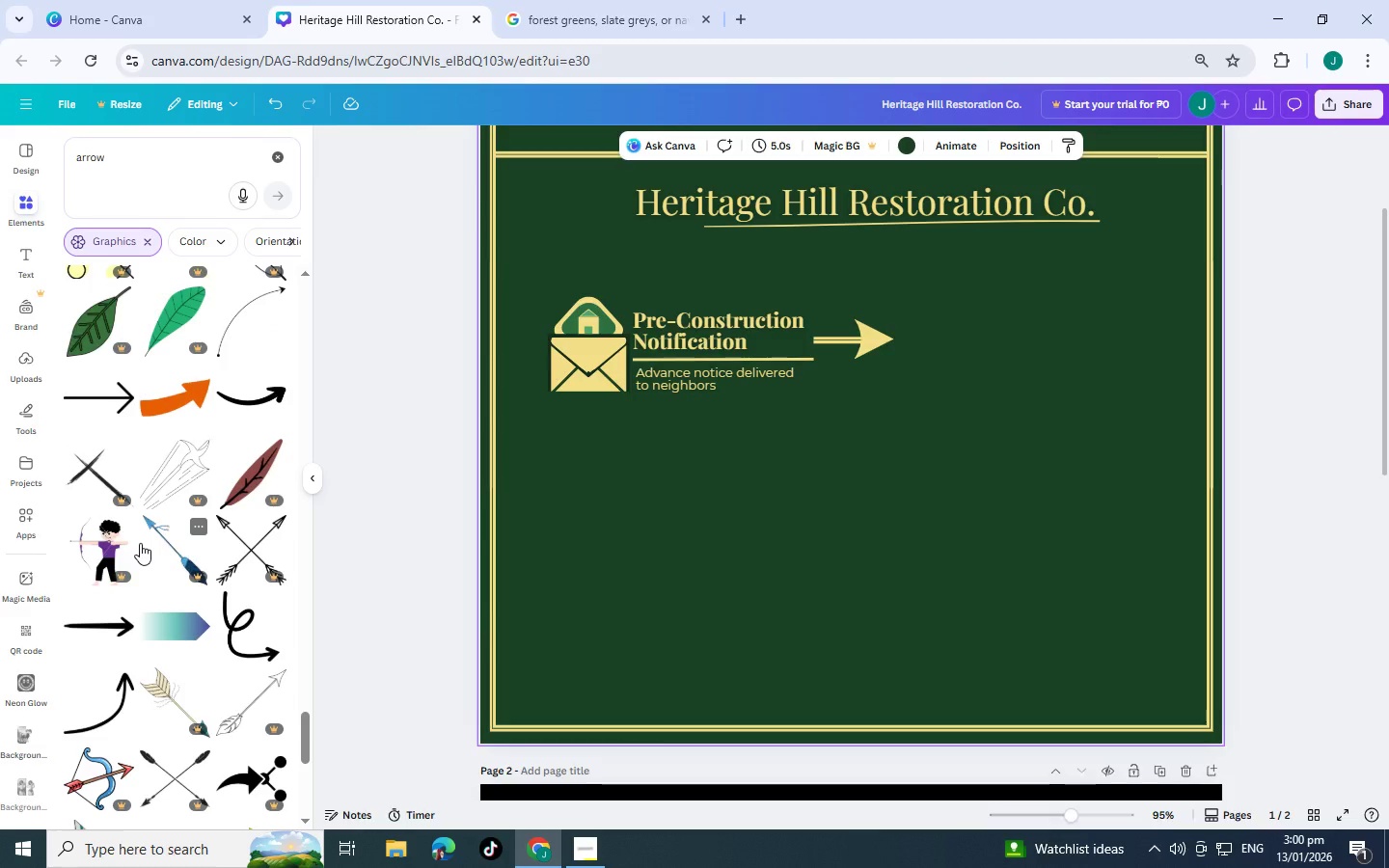 
scroll: coordinate [140, 543], scroll_direction: down, amount: 5.0
 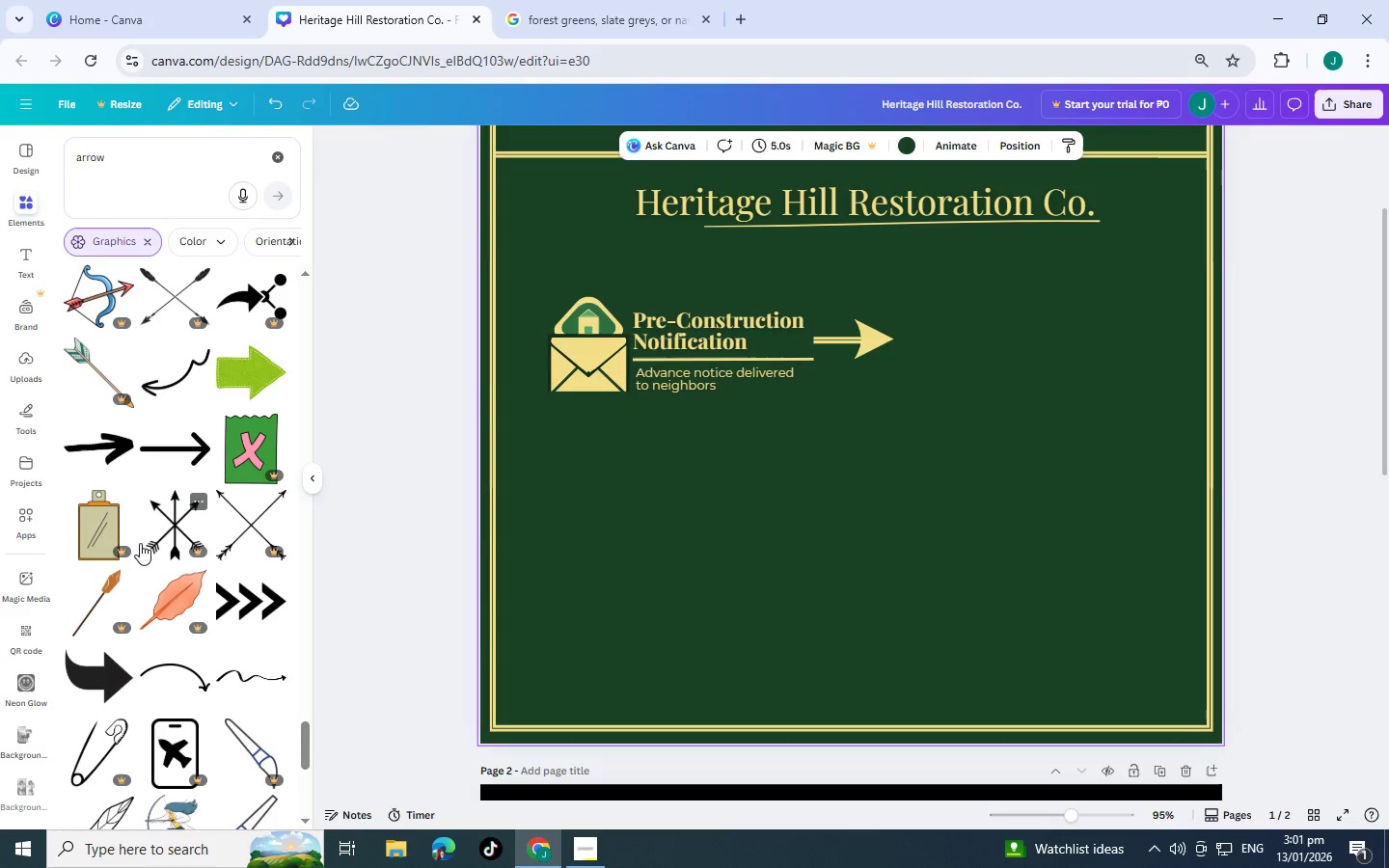 
scroll: coordinate [140, 543], scroll_direction: down, amount: 5.0
 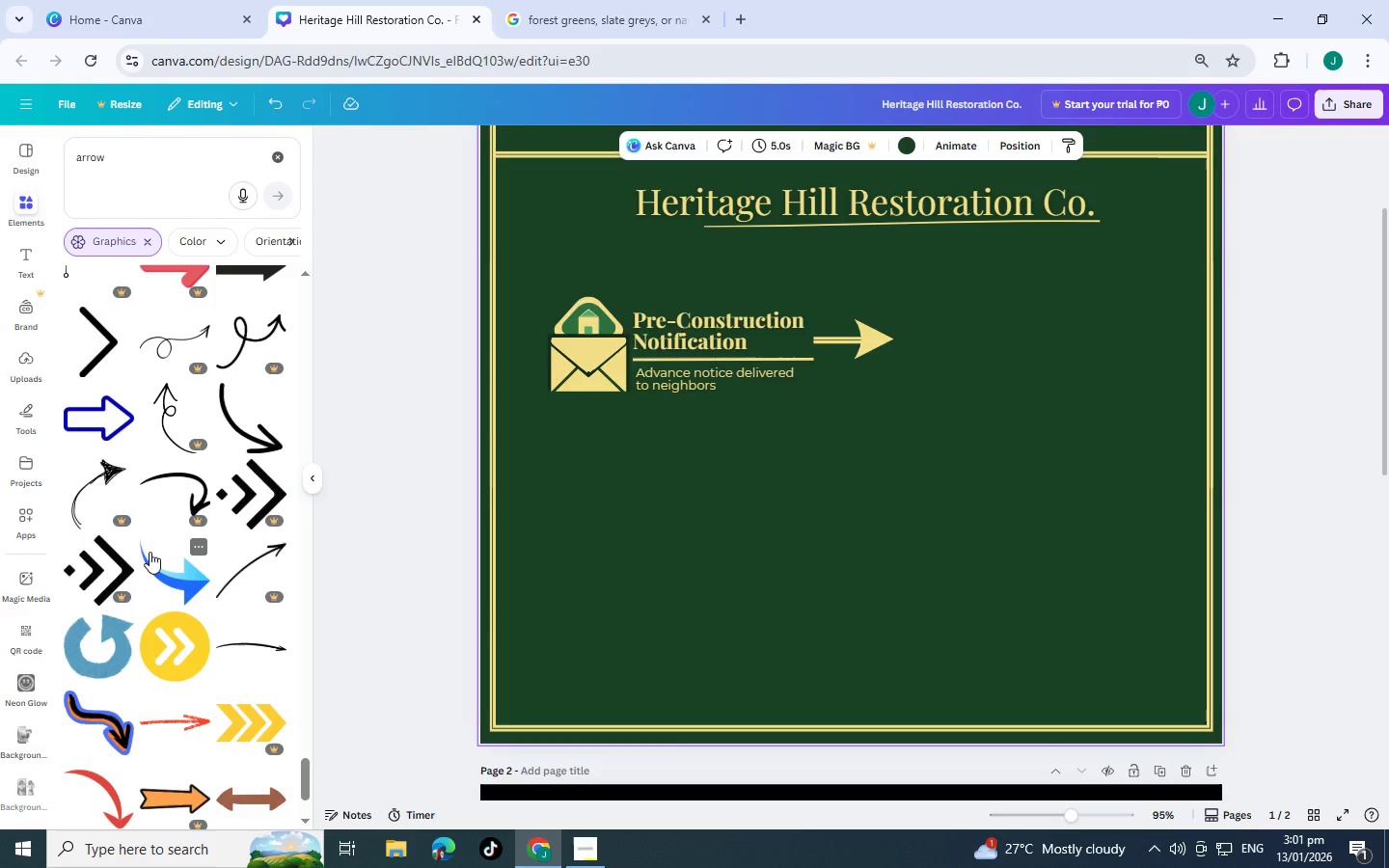 
wait(21.68)
 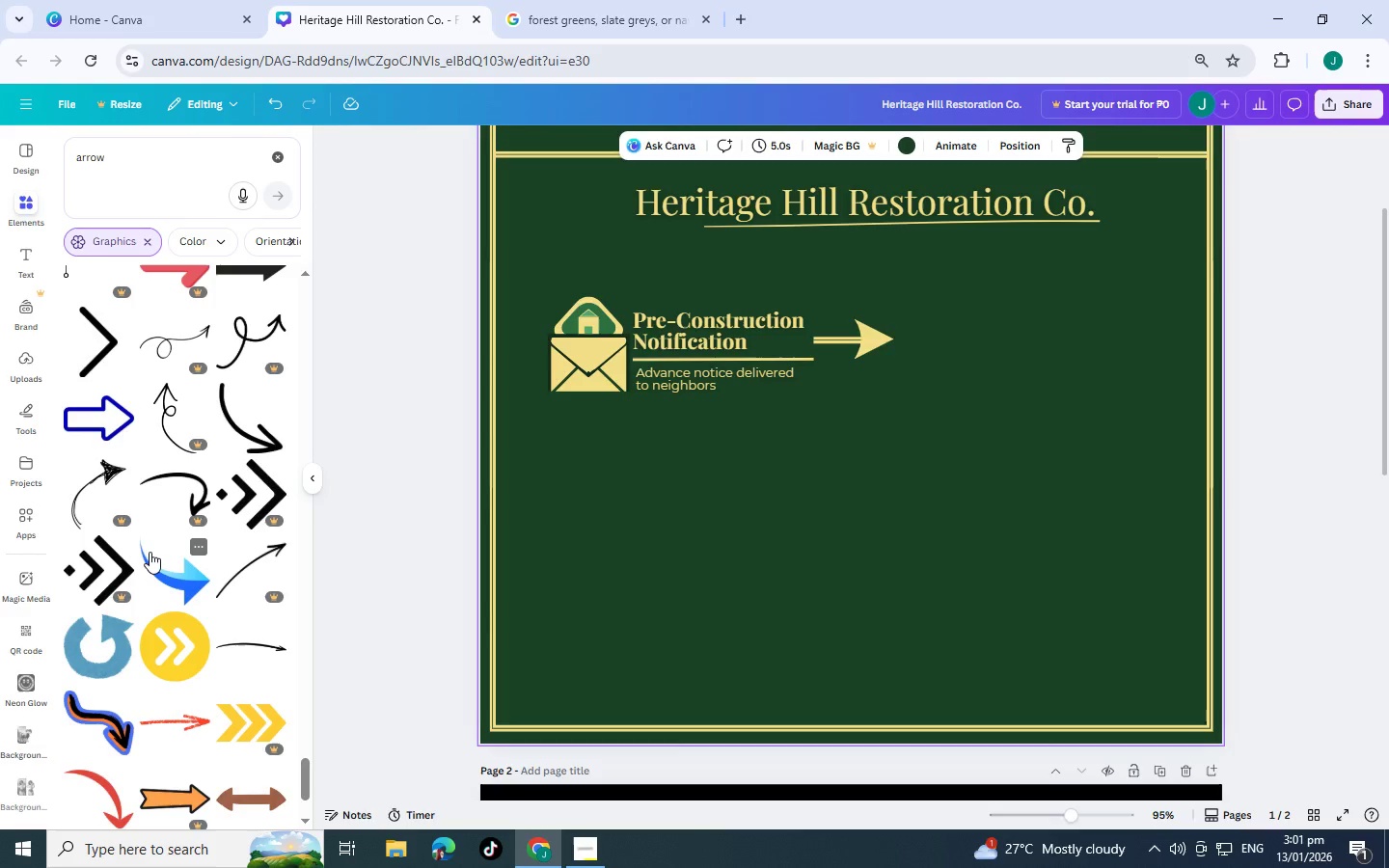 
scroll: coordinate [150, 552], scroll_direction: down, amount: 11.0
 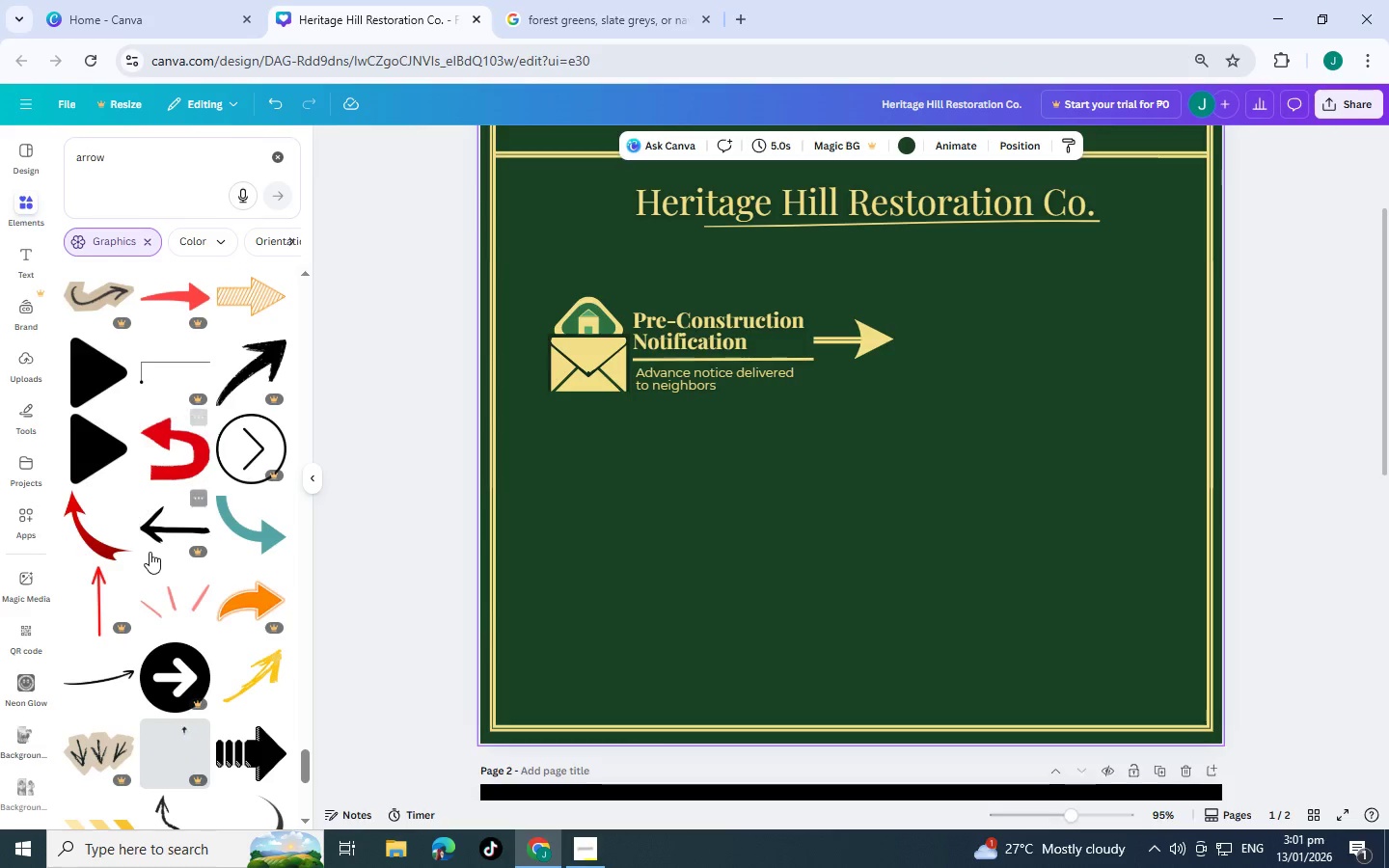 
scroll: coordinate [150, 552], scroll_direction: down, amount: 1.0
 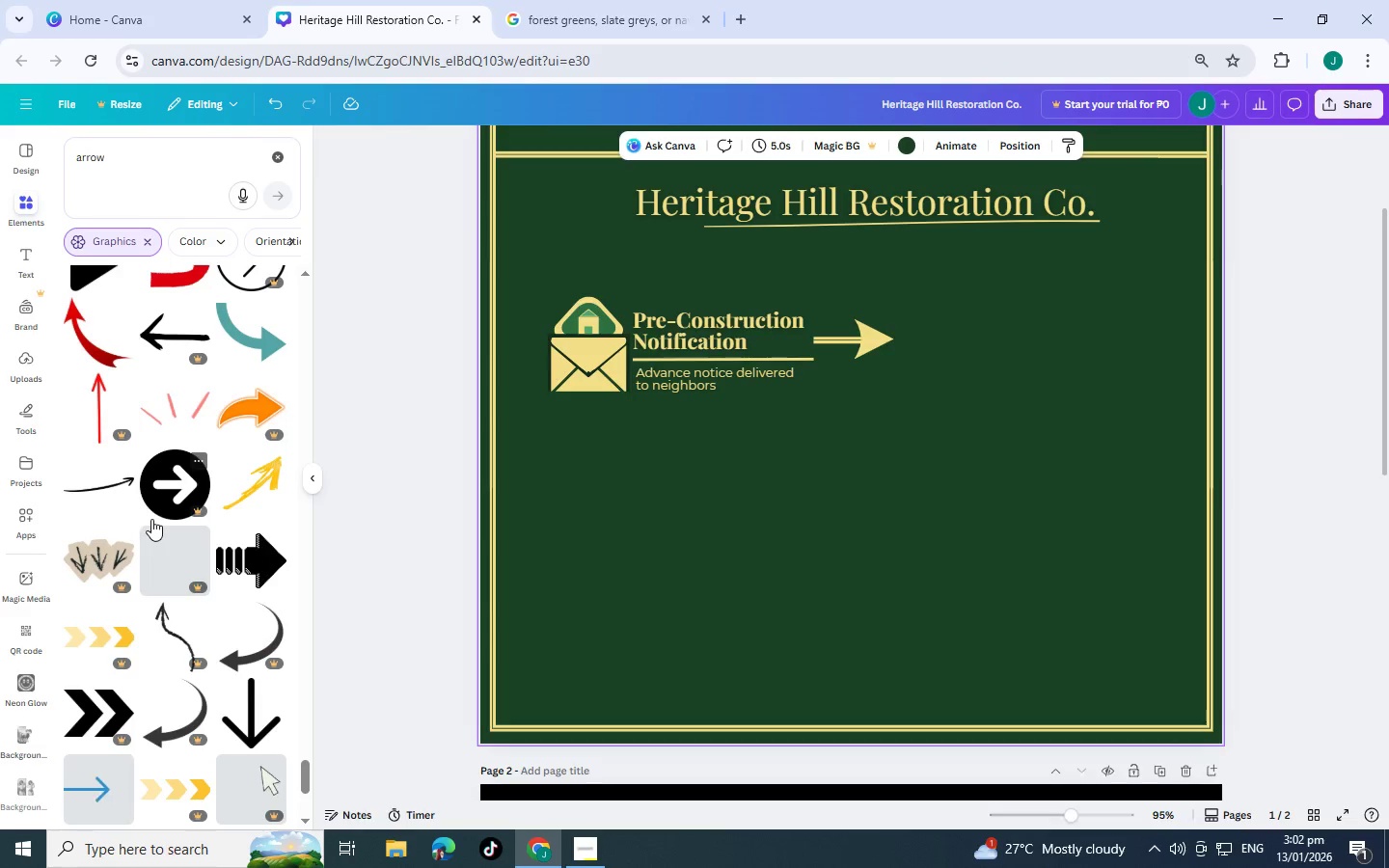 
wait(6.69)
 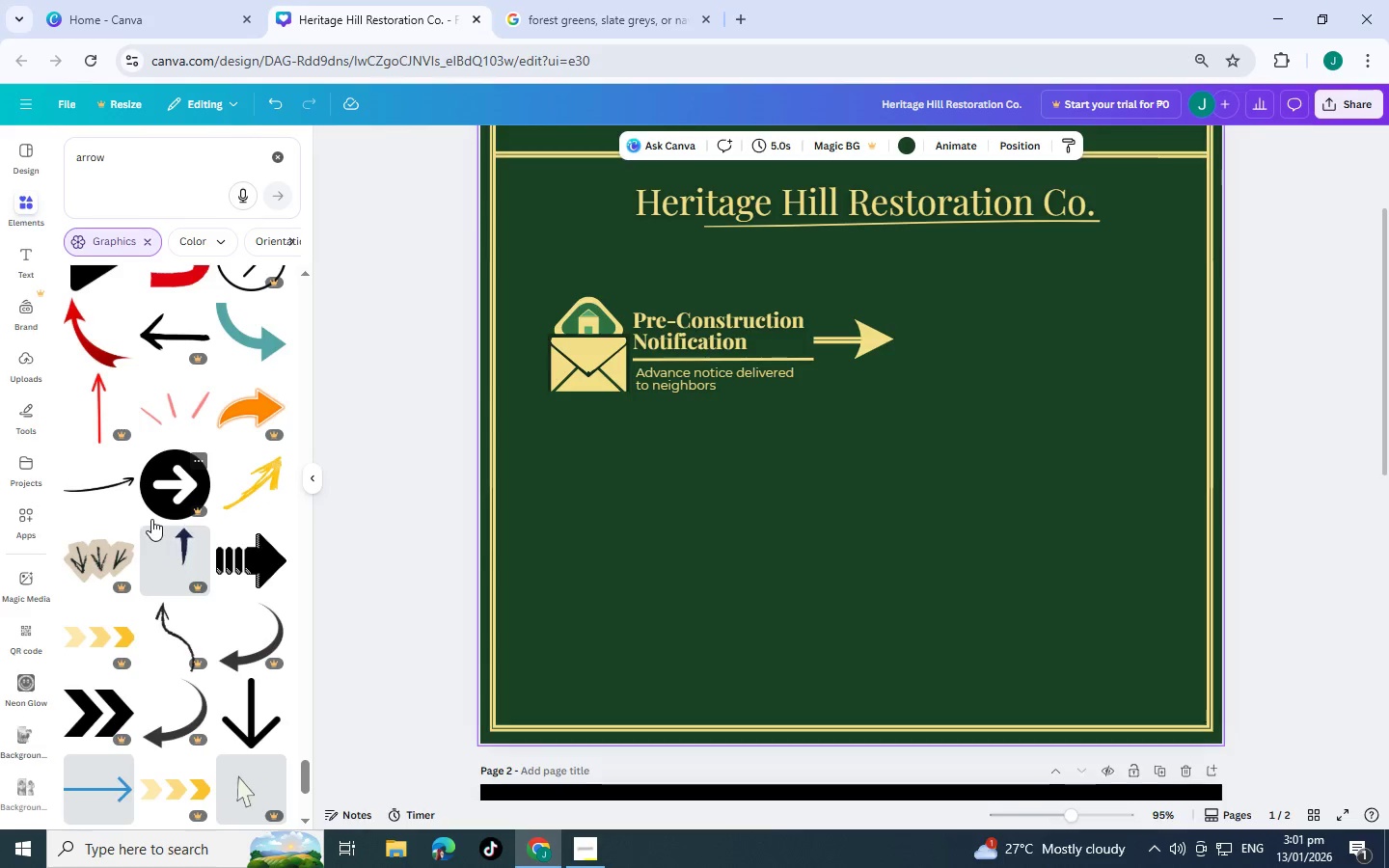 
scroll: coordinate [156, 464], scroll_direction: up, amount: 9.0
 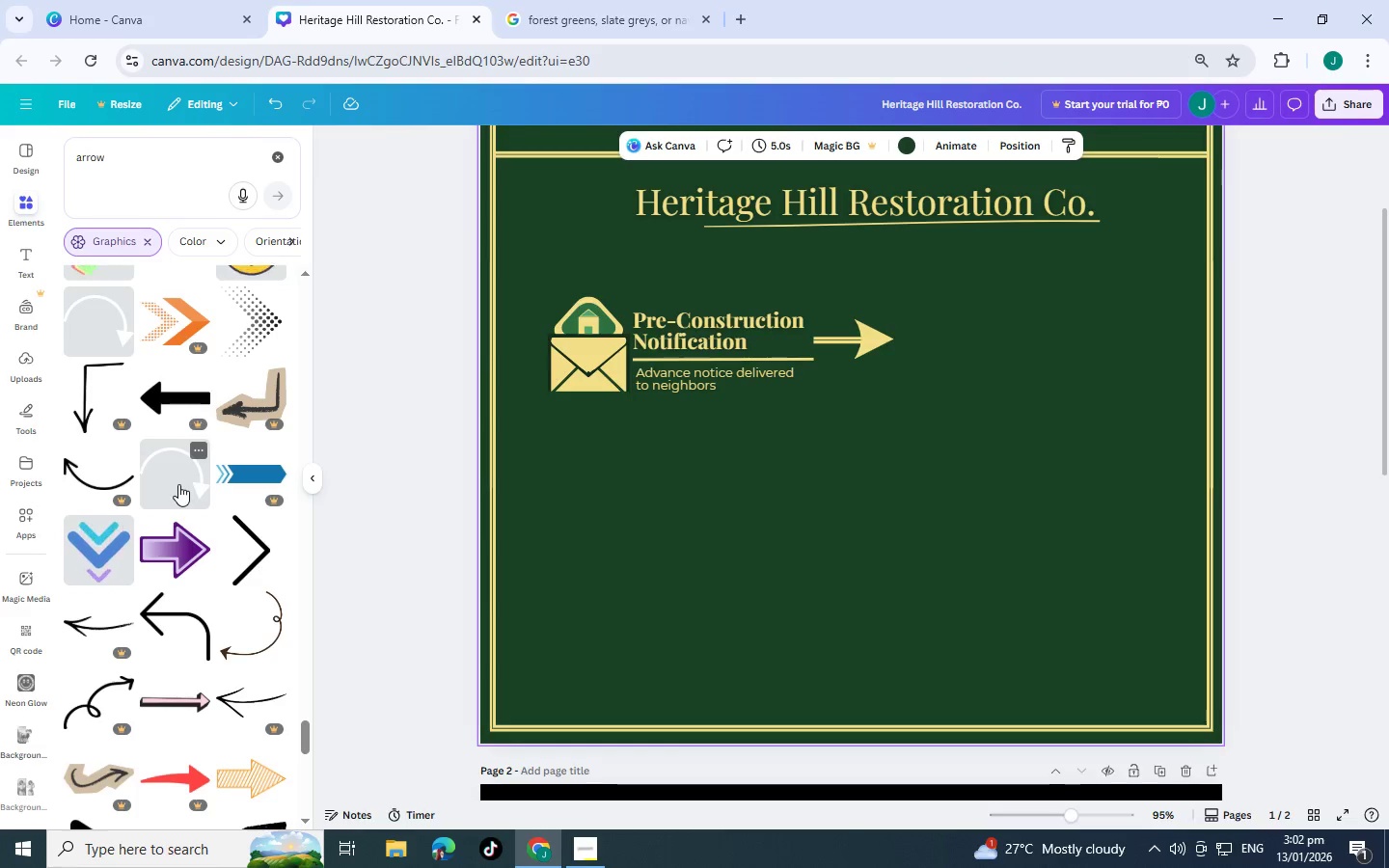 
wait(5.11)
 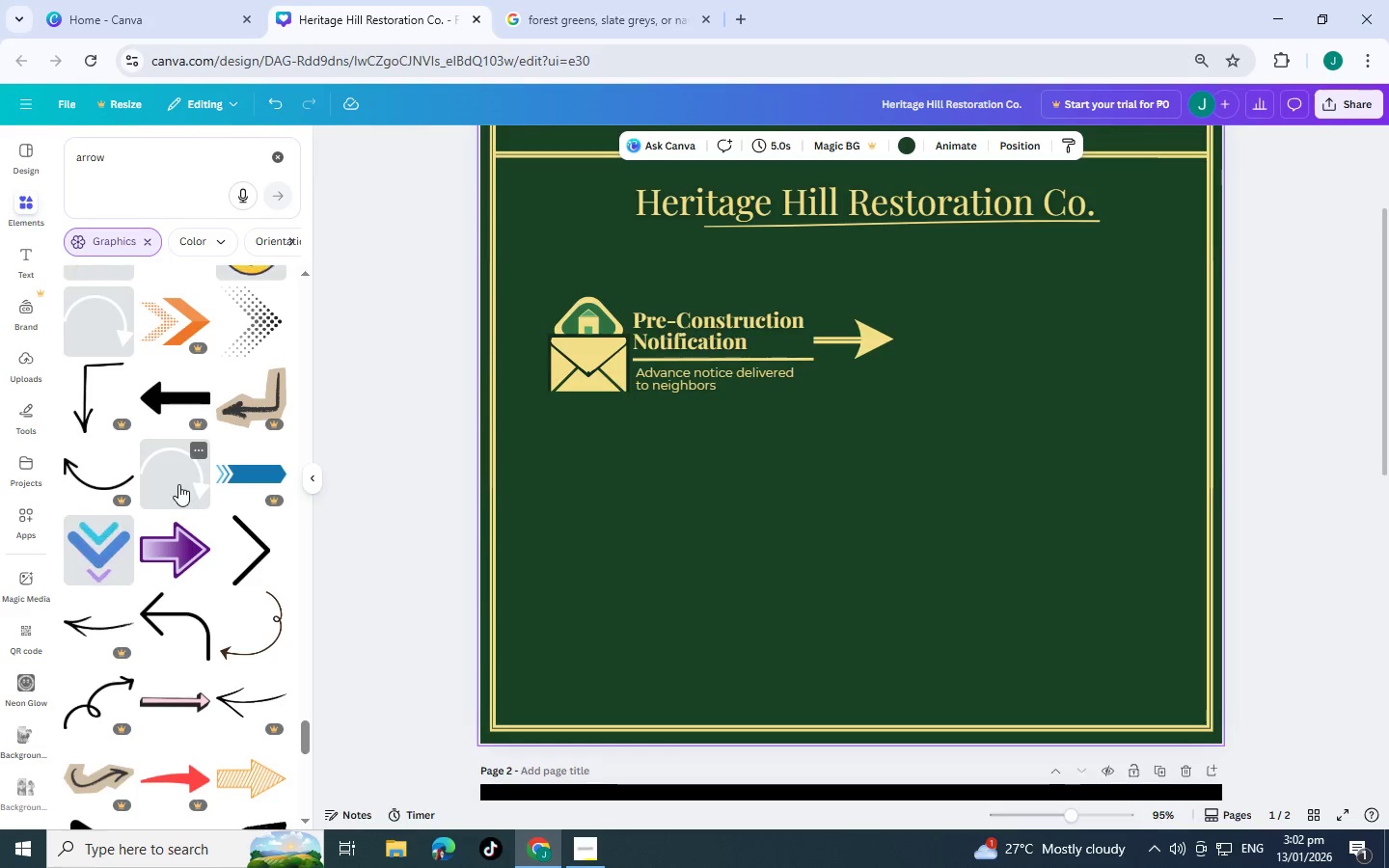 
scroll: coordinate [178, 484], scroll_direction: up, amount: 1.0
 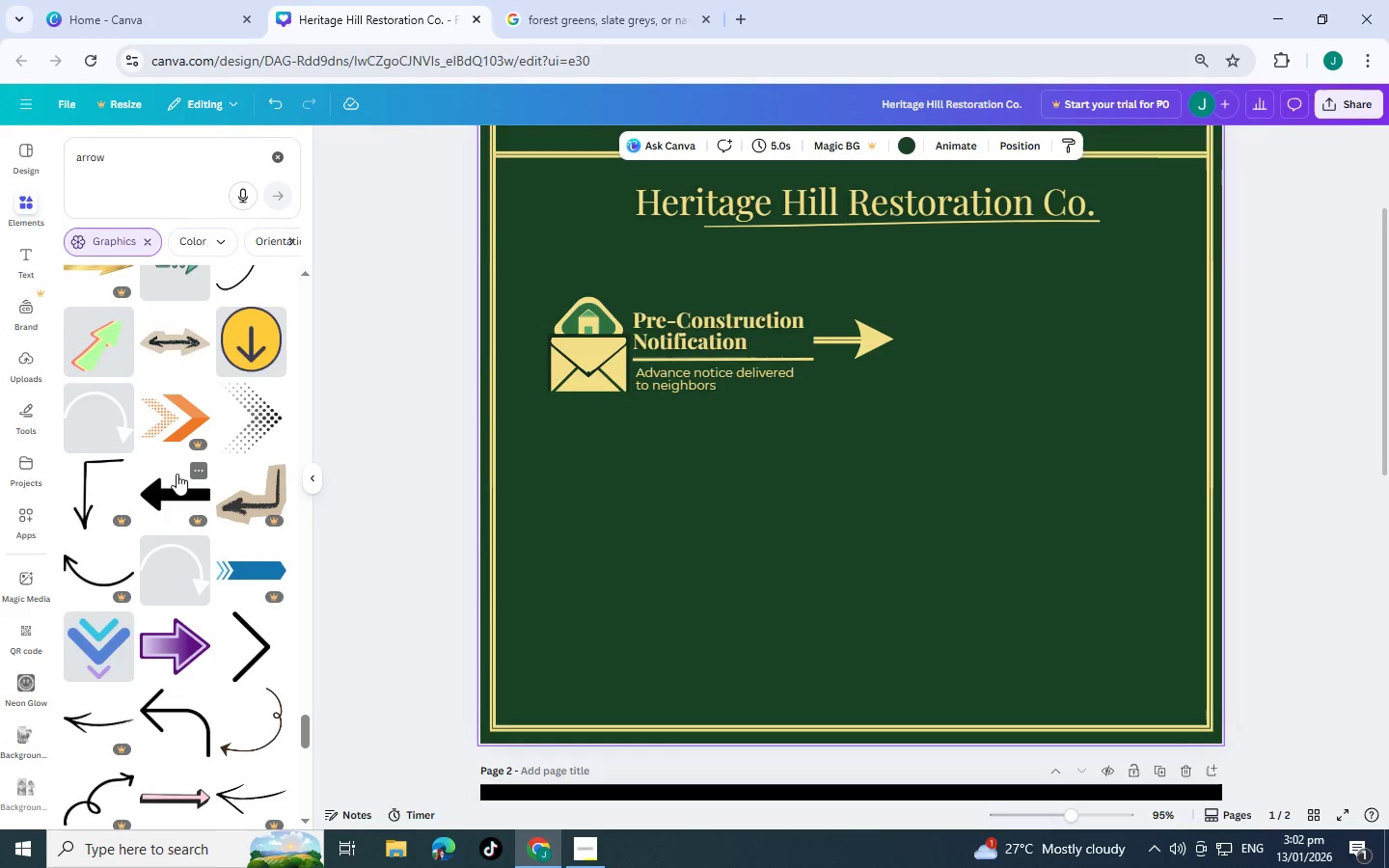 
wait(5.44)
 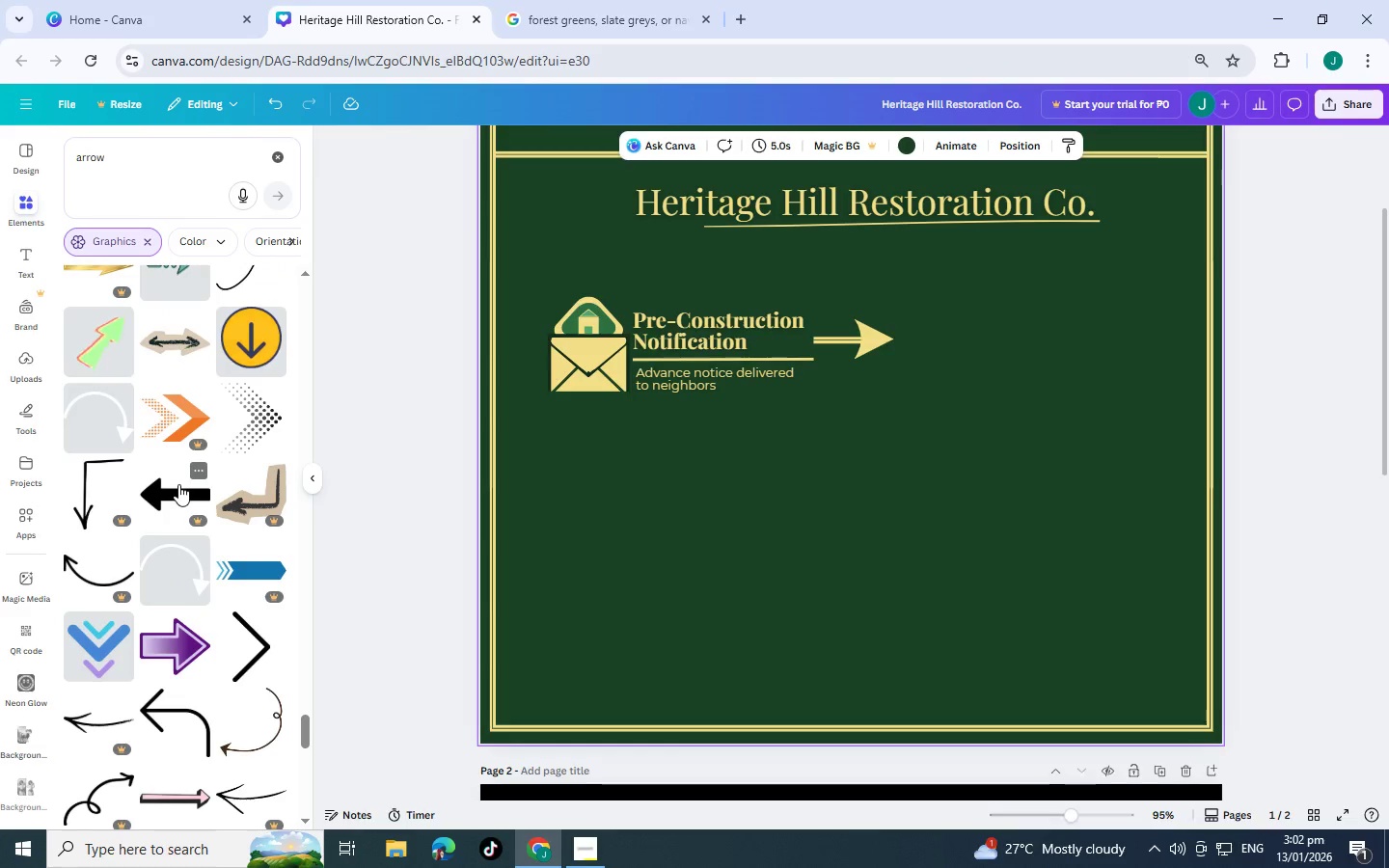 
scroll: coordinate [135, 476], scroll_direction: down, amount: 6.0
 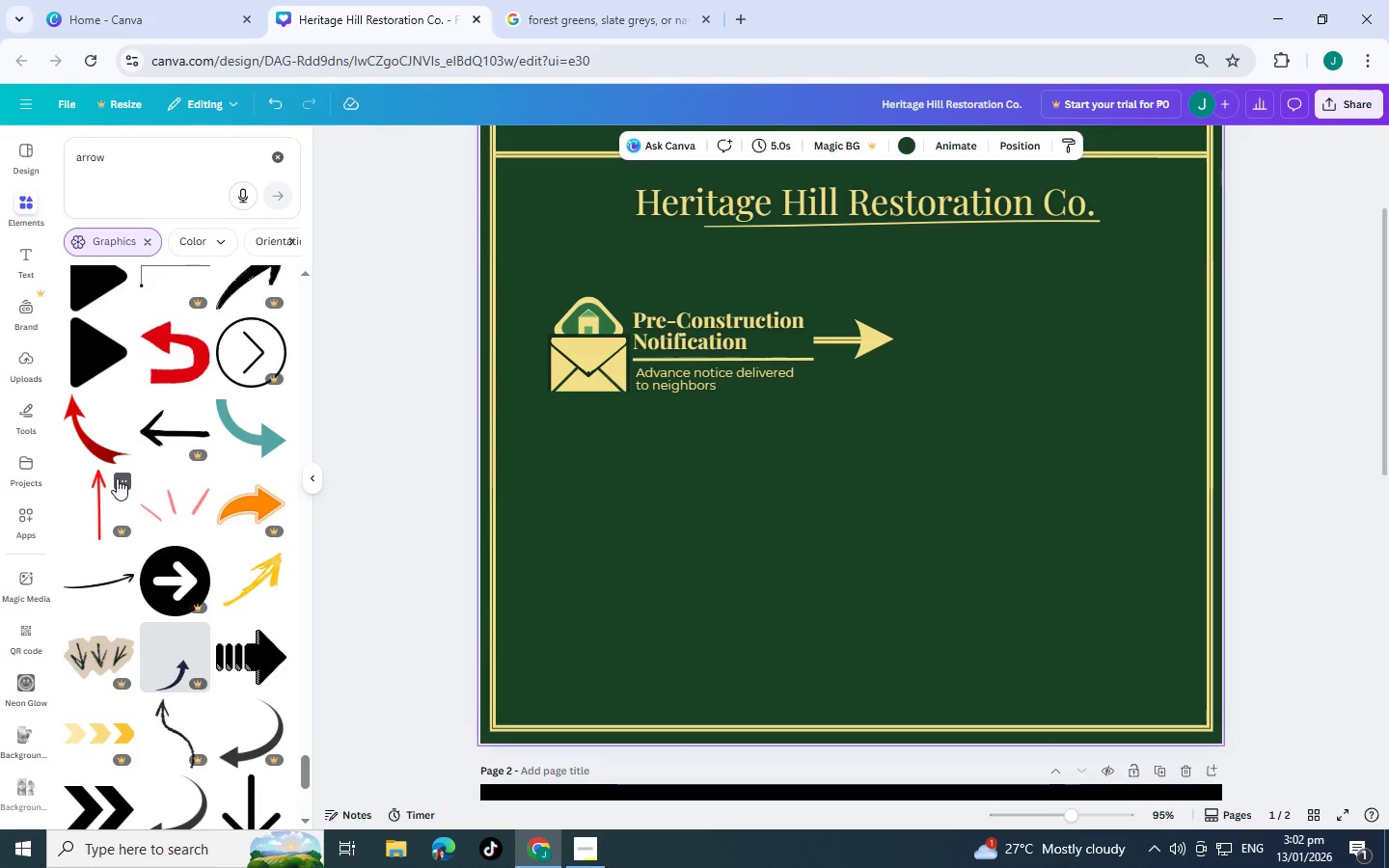 
wait(5.13)
 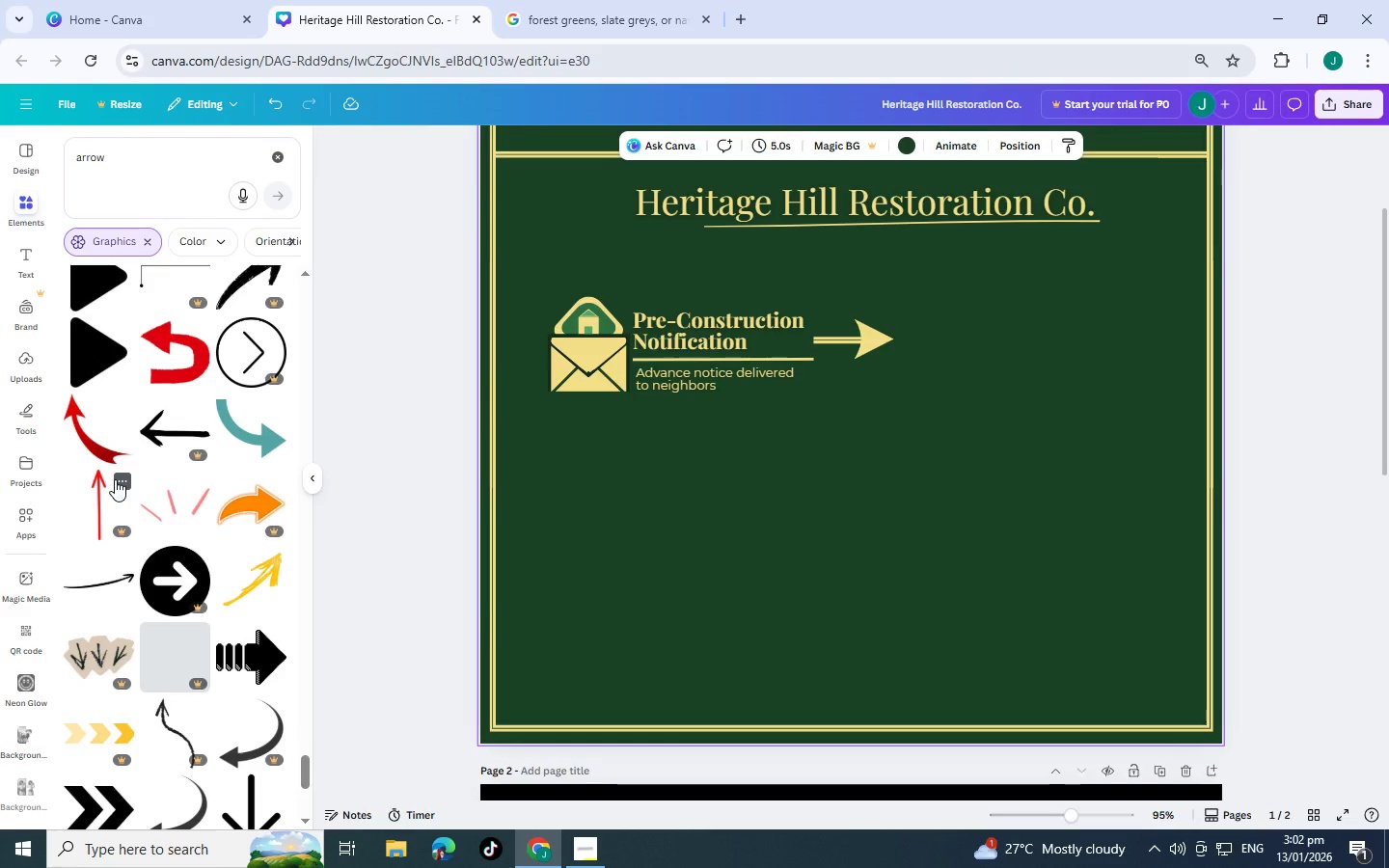 
scroll: coordinate [117, 478], scroll_direction: down, amount: 1.0
 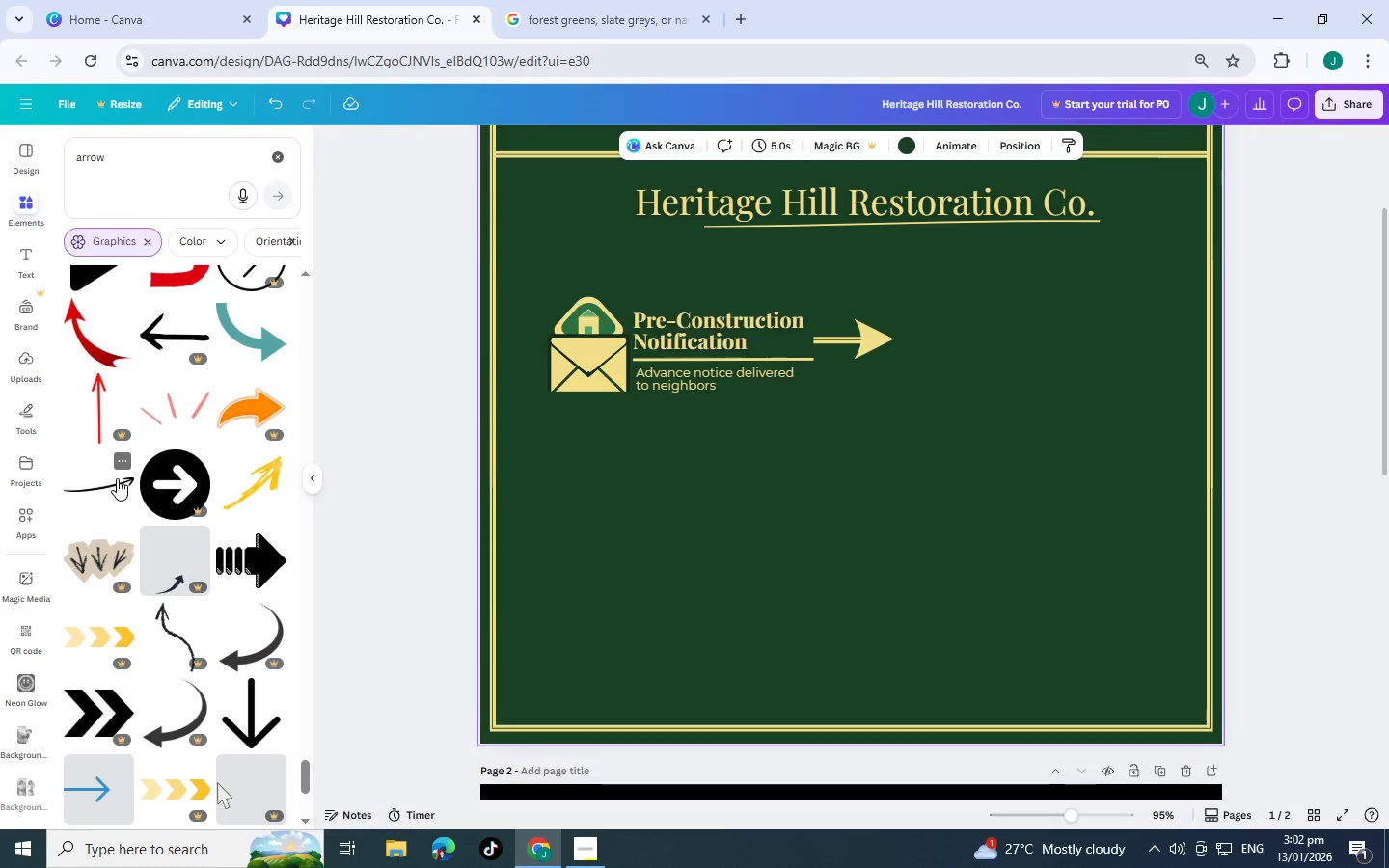 
scroll: coordinate [117, 478], scroll_direction: up, amount: 2.0
 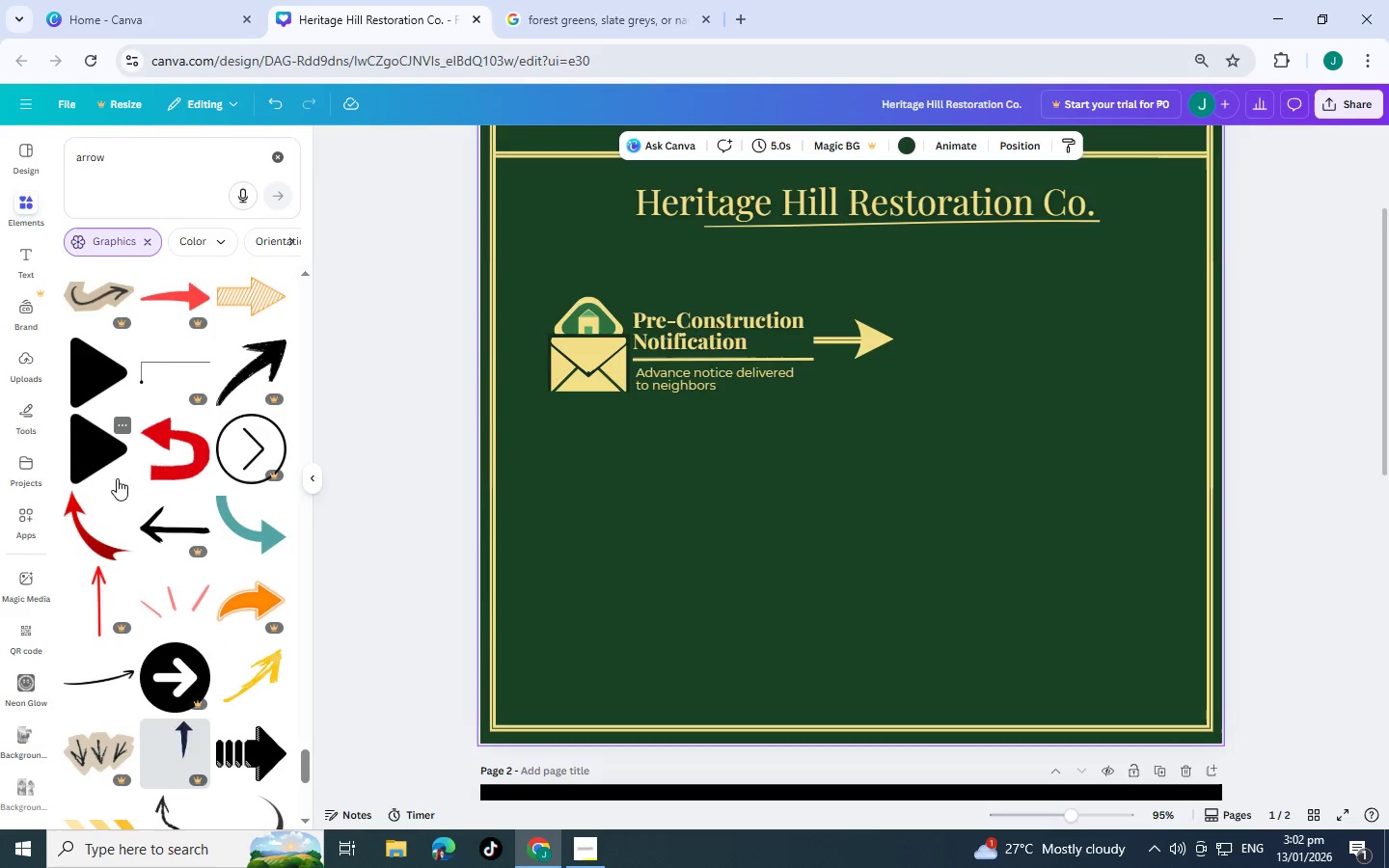 
scroll: coordinate [118, 474], scroll_direction: down, amount: 7.0
 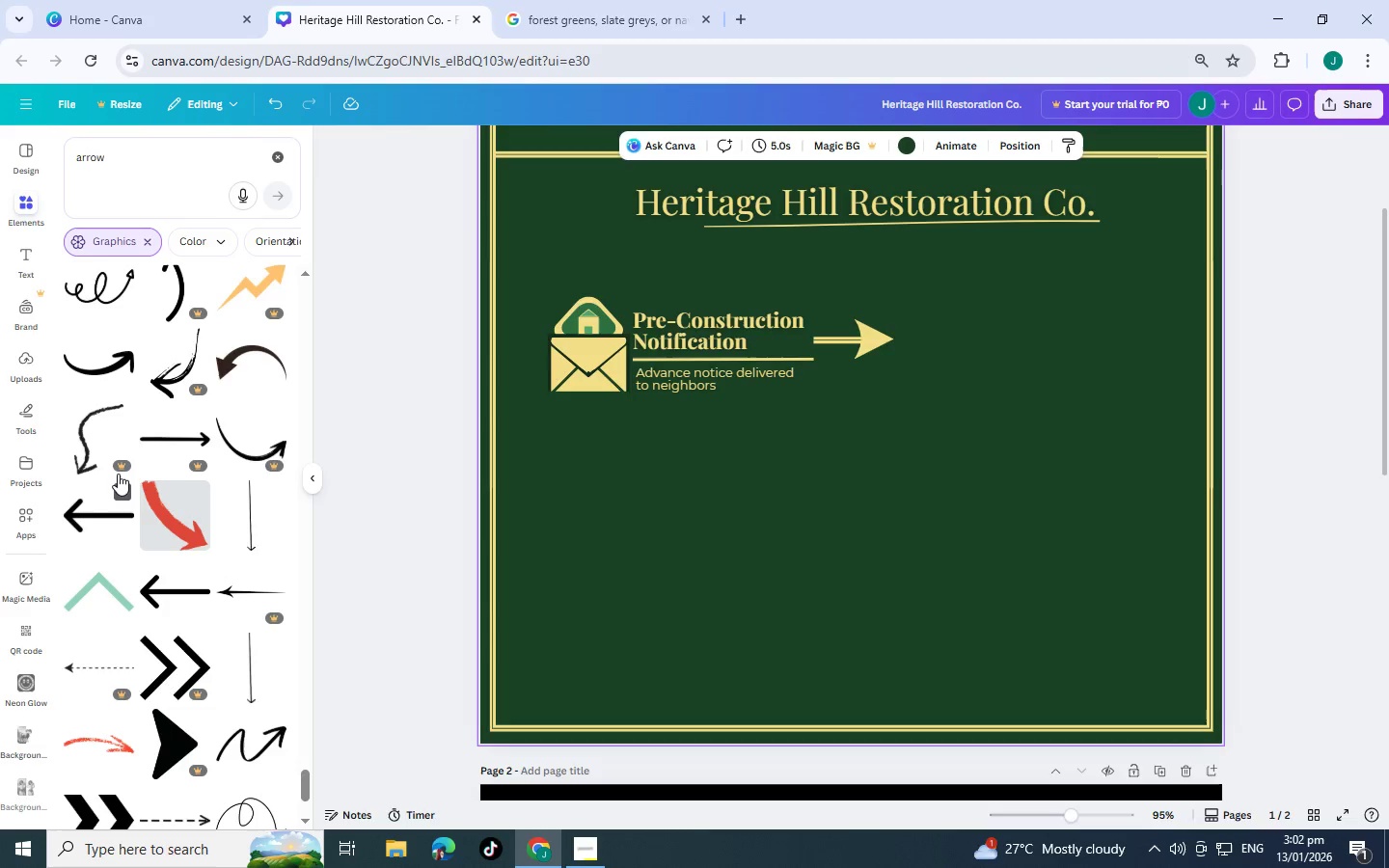 
wait(11.49)
 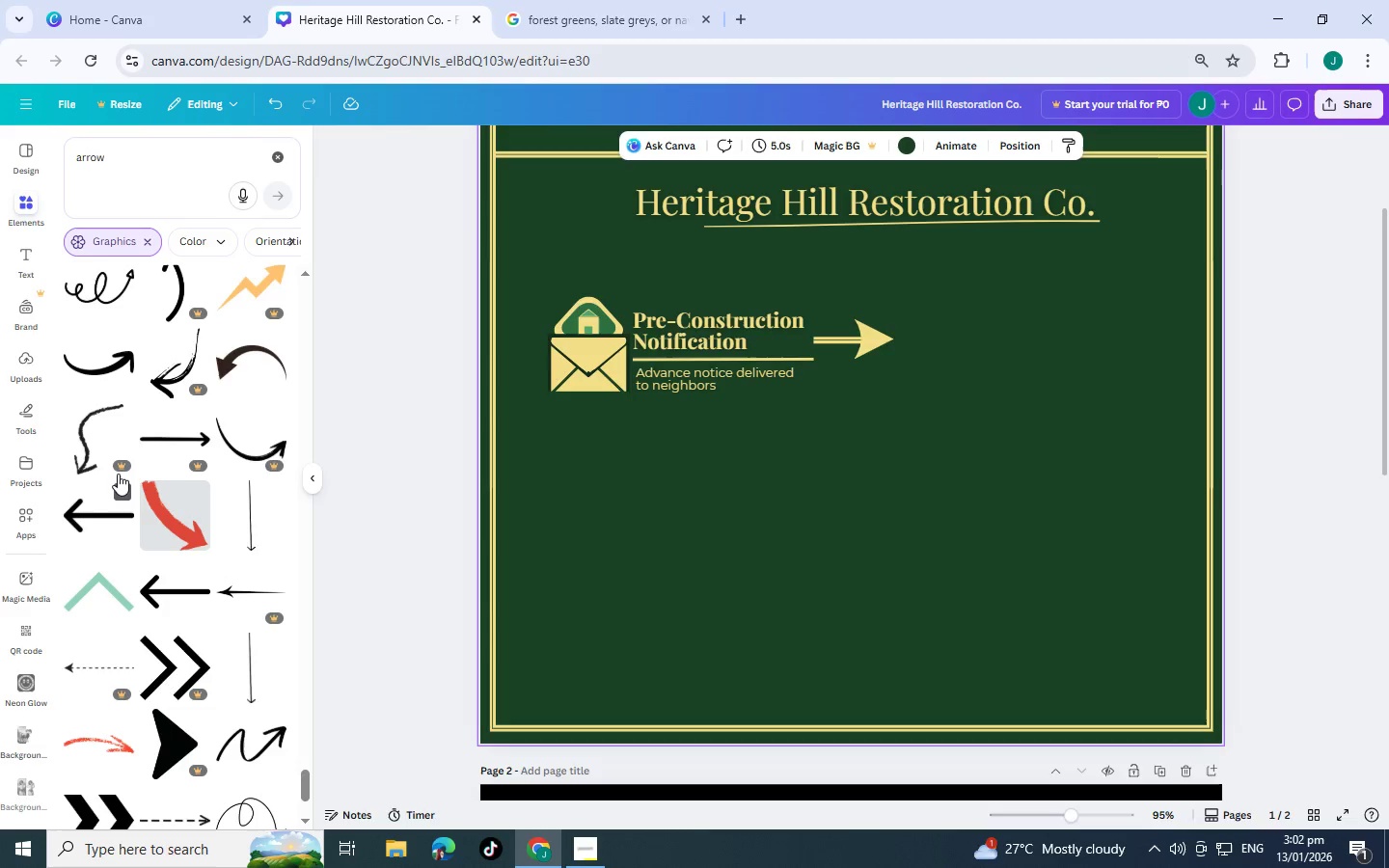 
scroll: coordinate [735, 633], scroll_direction: down, amount: 9.0
 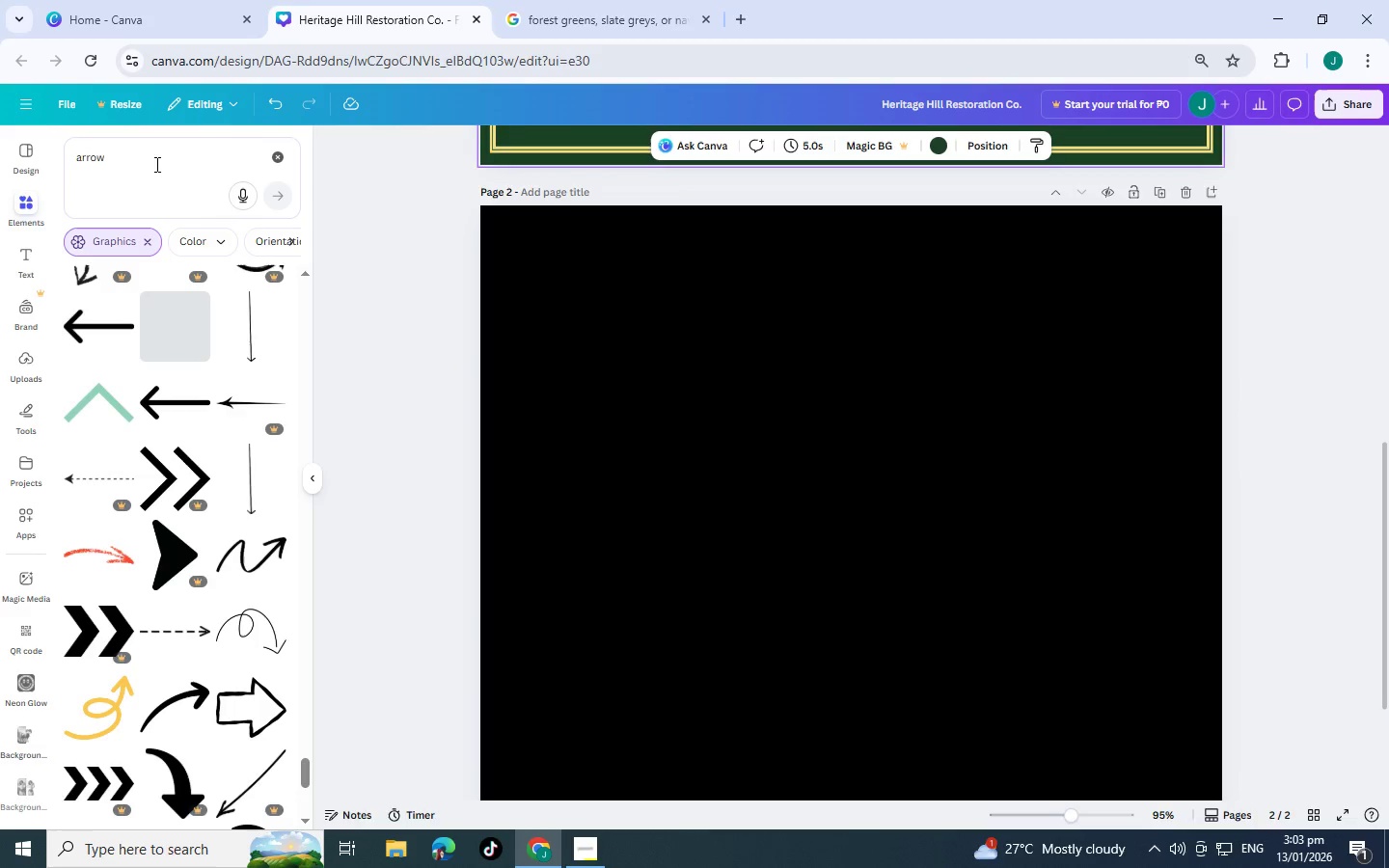 
left_click_drag(start_coordinate=[161, 160], to_coordinate=[0, 141])
 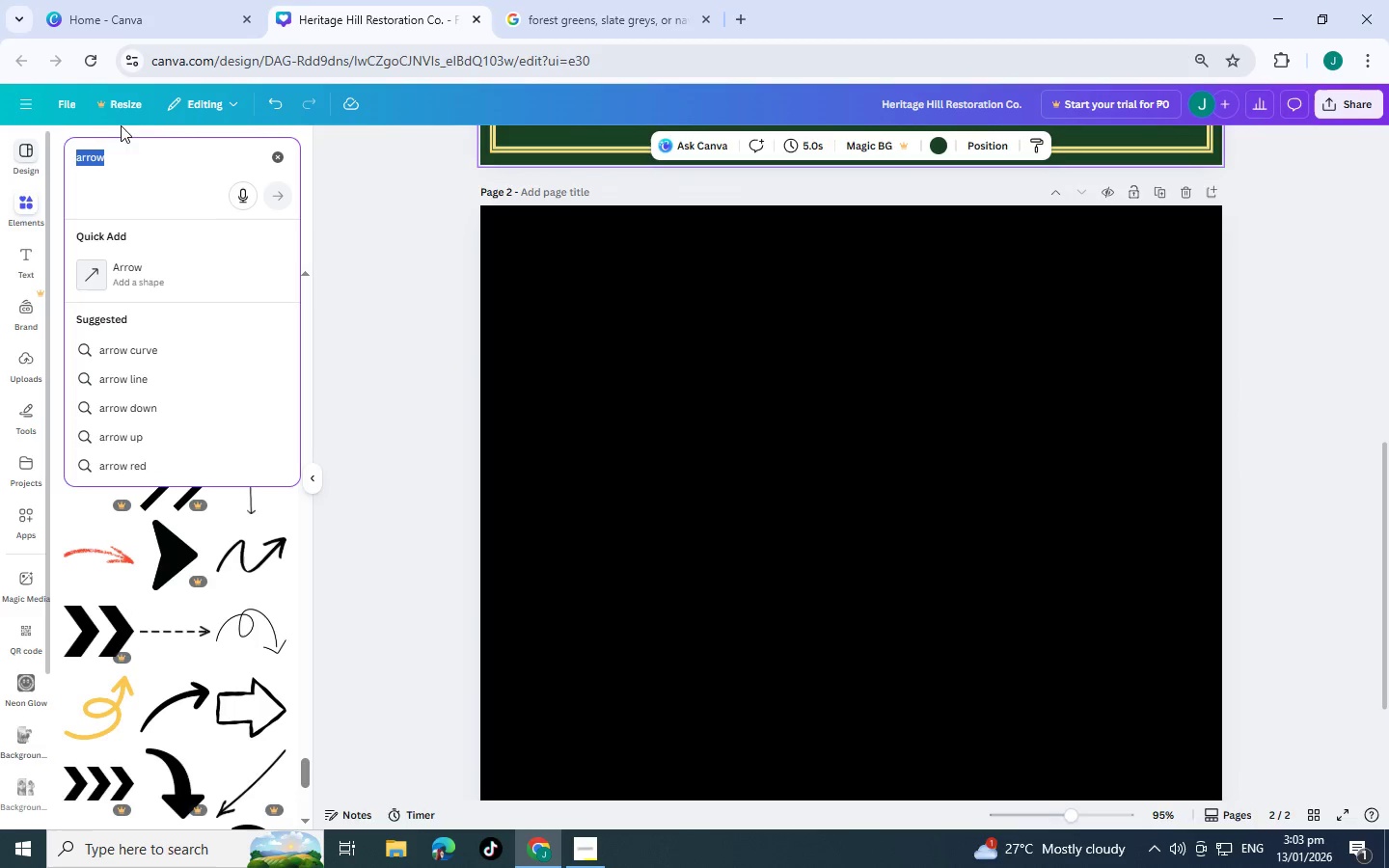 
type(ci)
key(Backspace)
type(i)
 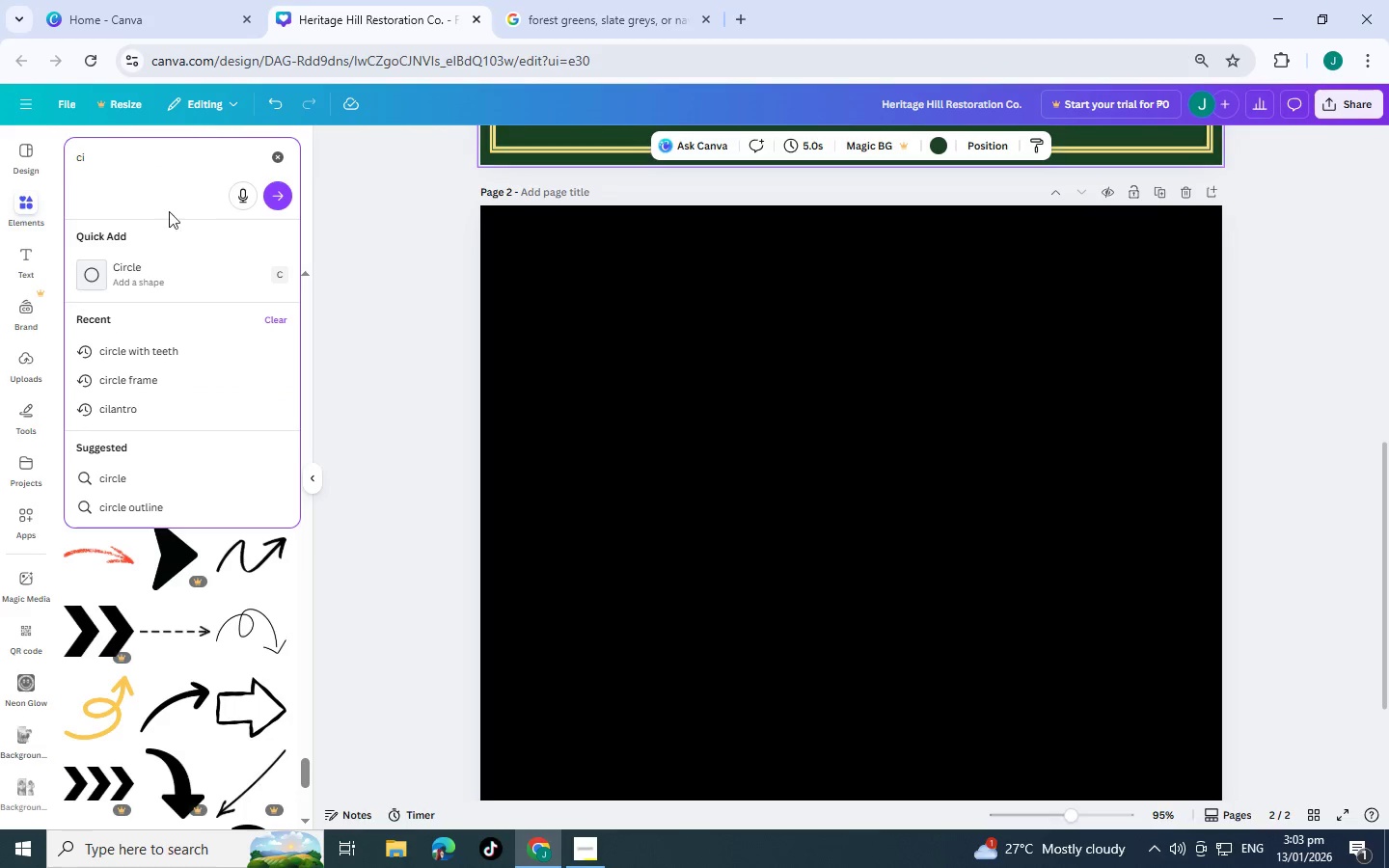 
left_click([193, 280])
 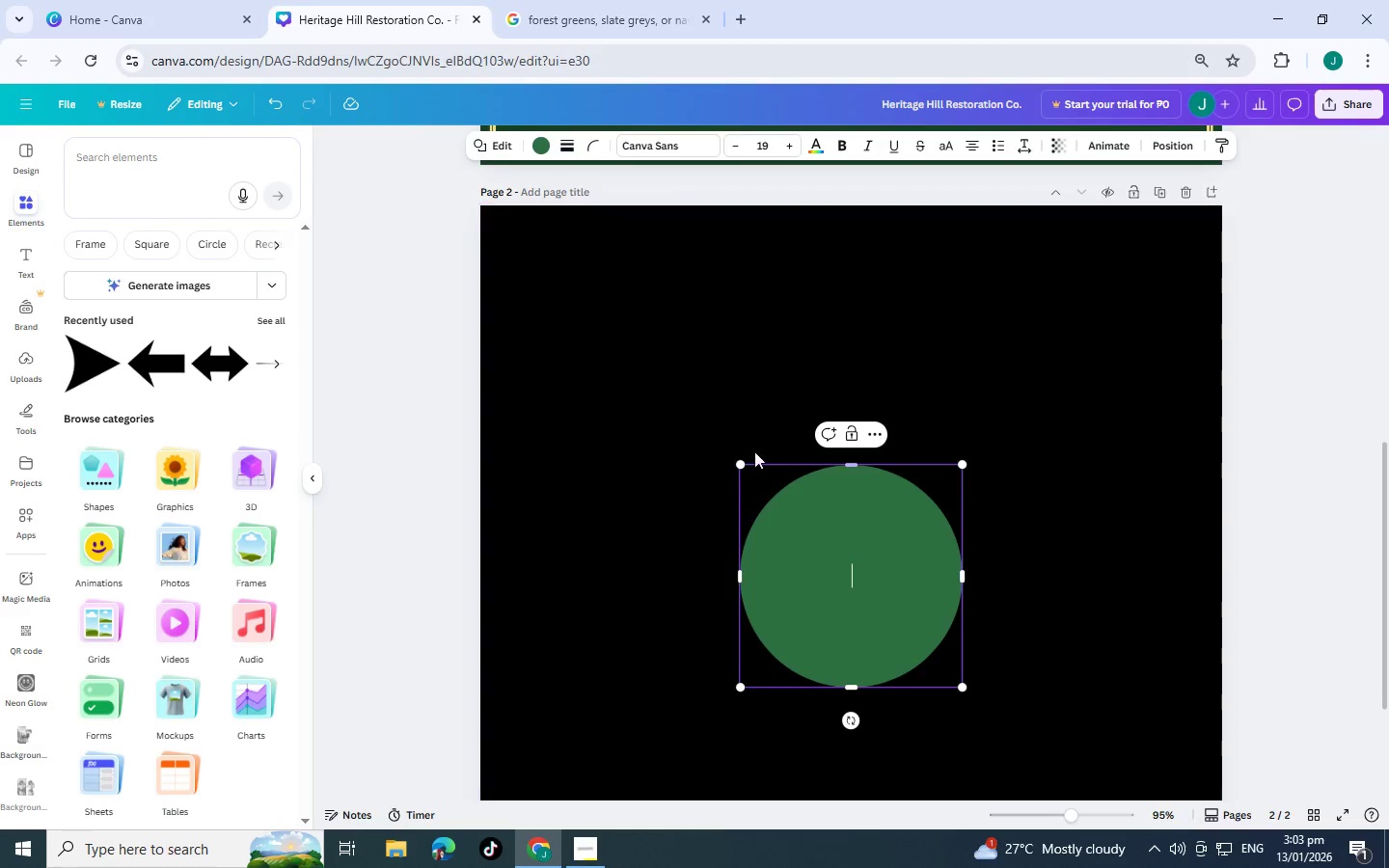 
left_click([531, 146])
 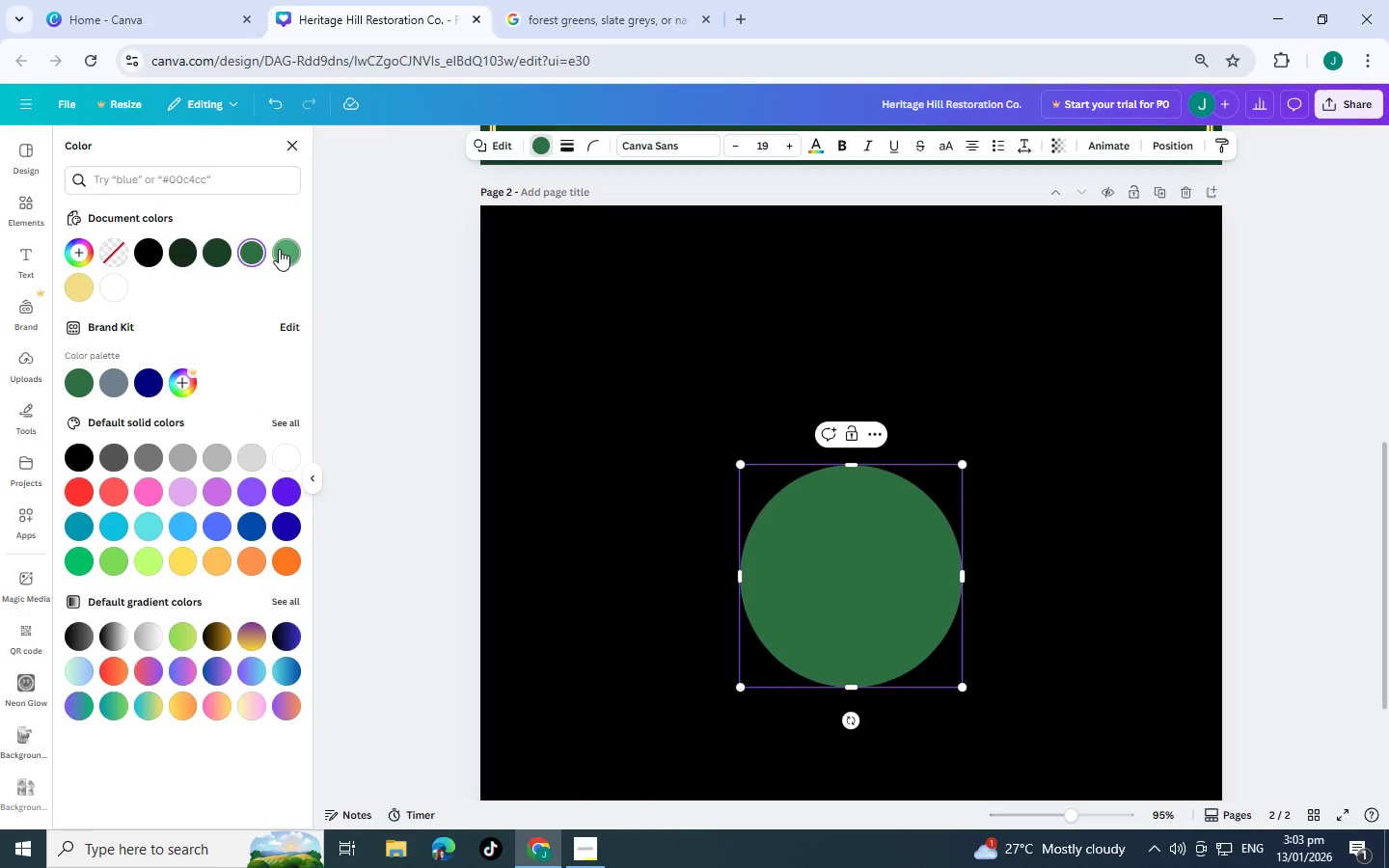 
left_click([288, 250])
 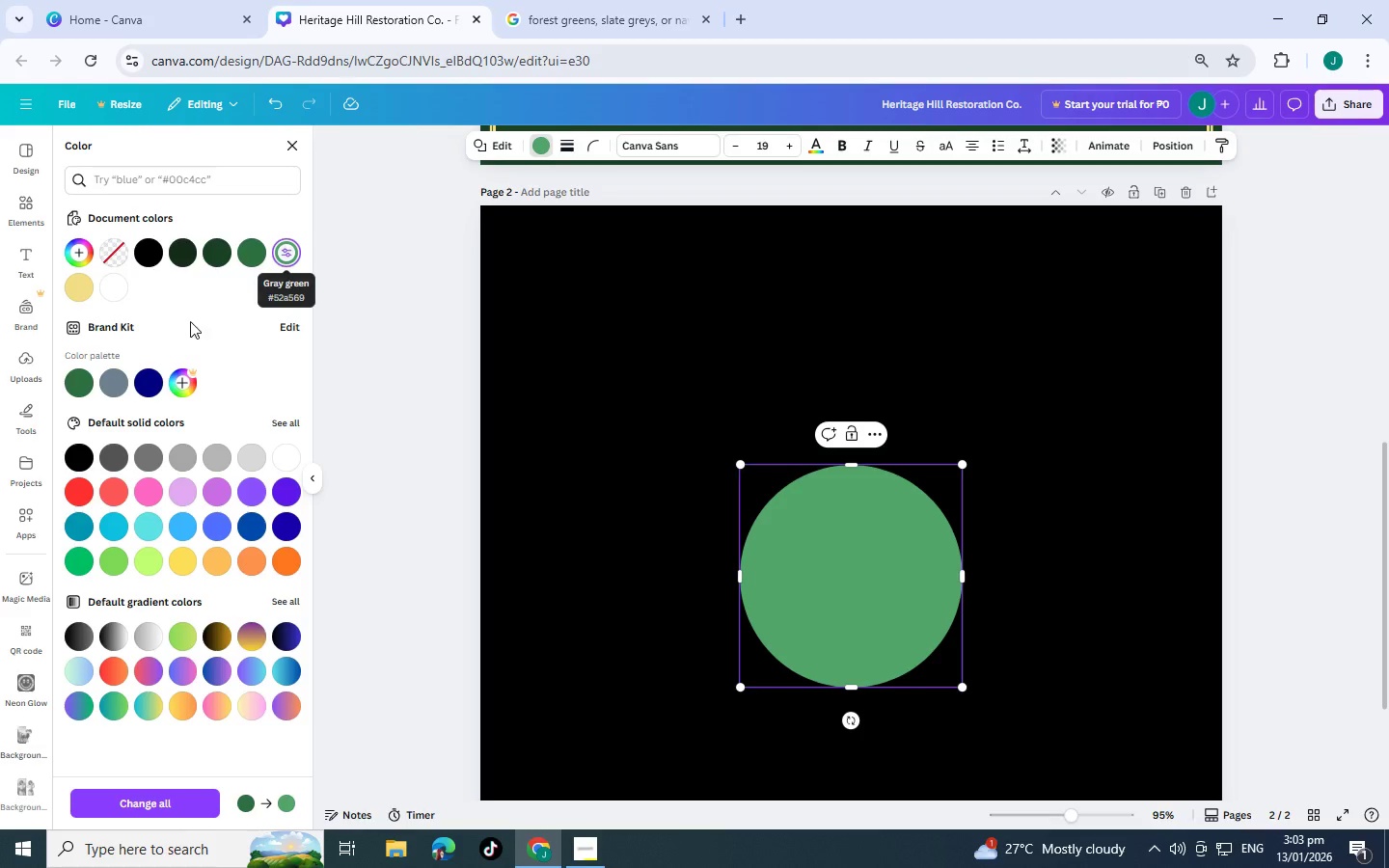 
left_click([85, 285])
 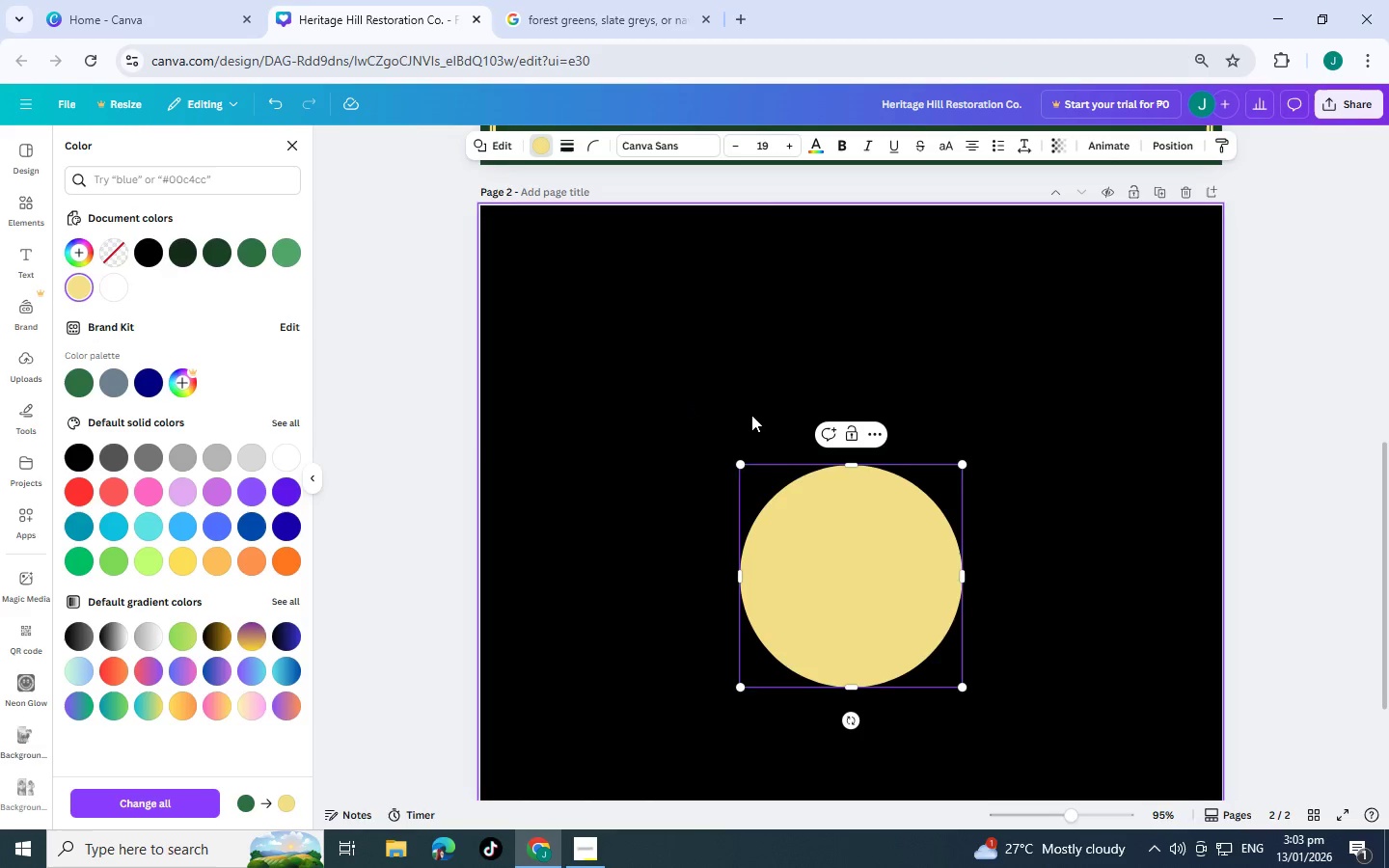 
key(Control+C)
 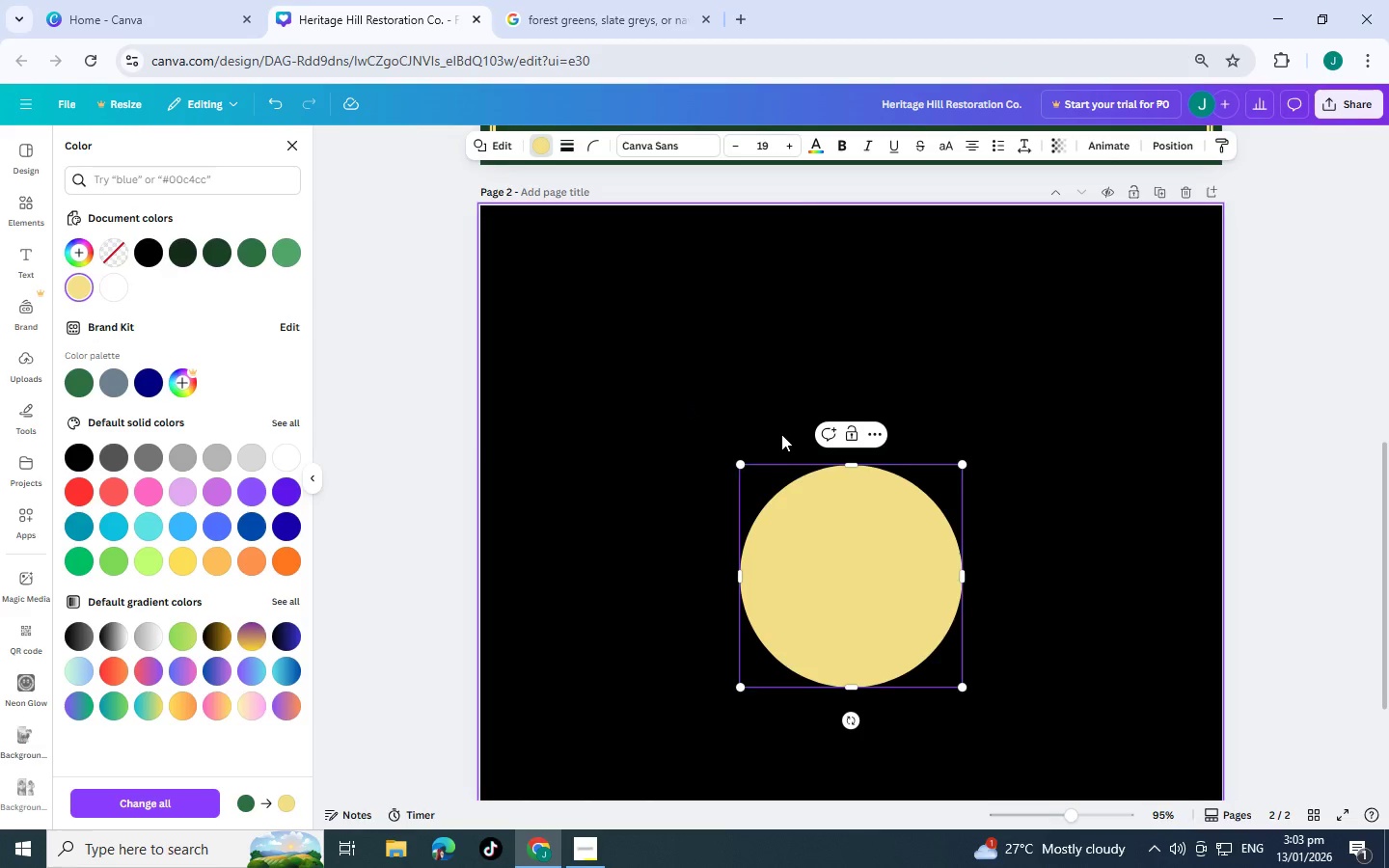 
key(Control+V)
 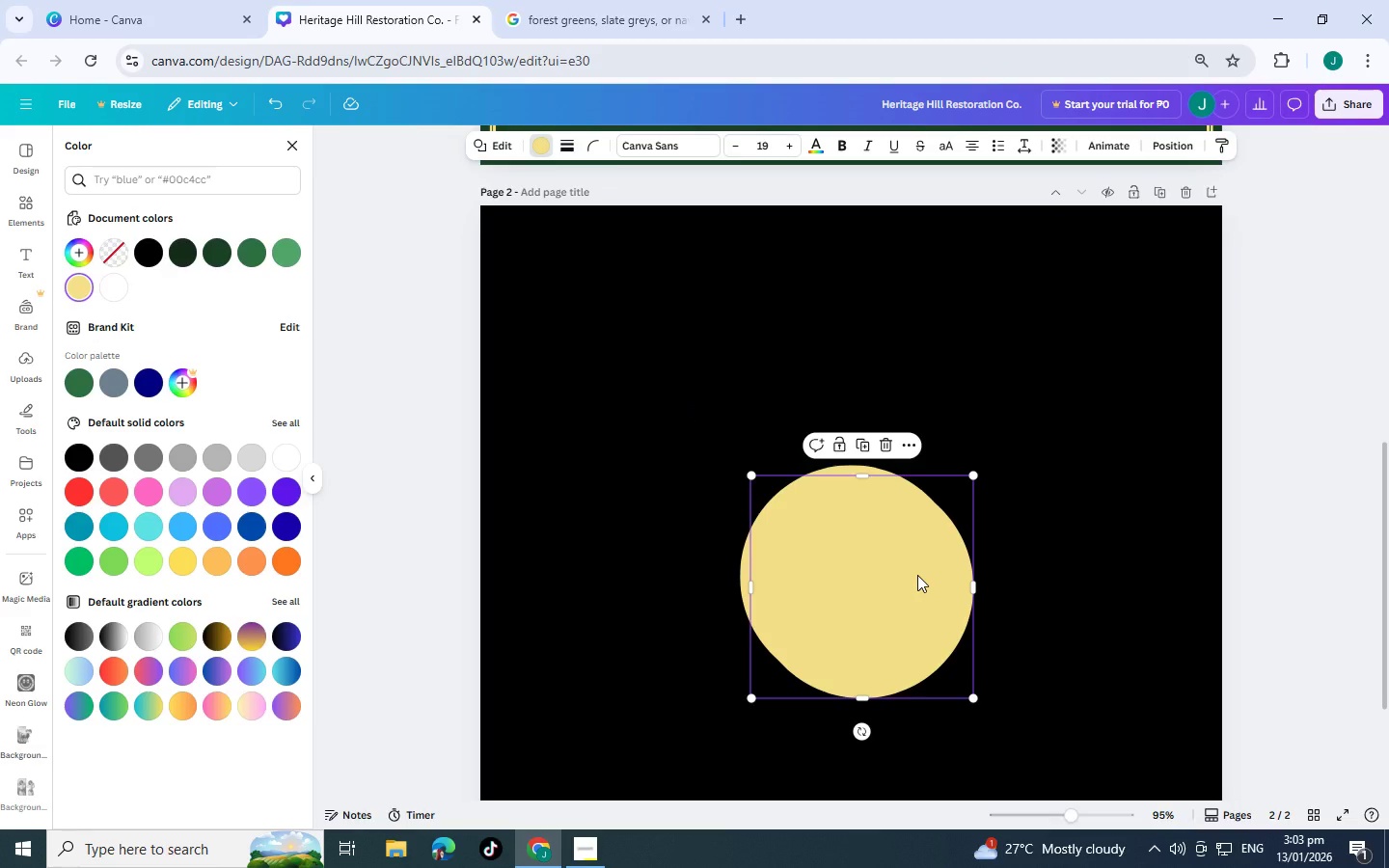 
left_click_drag(start_coordinate=[900, 583], to_coordinate=[889, 575])
 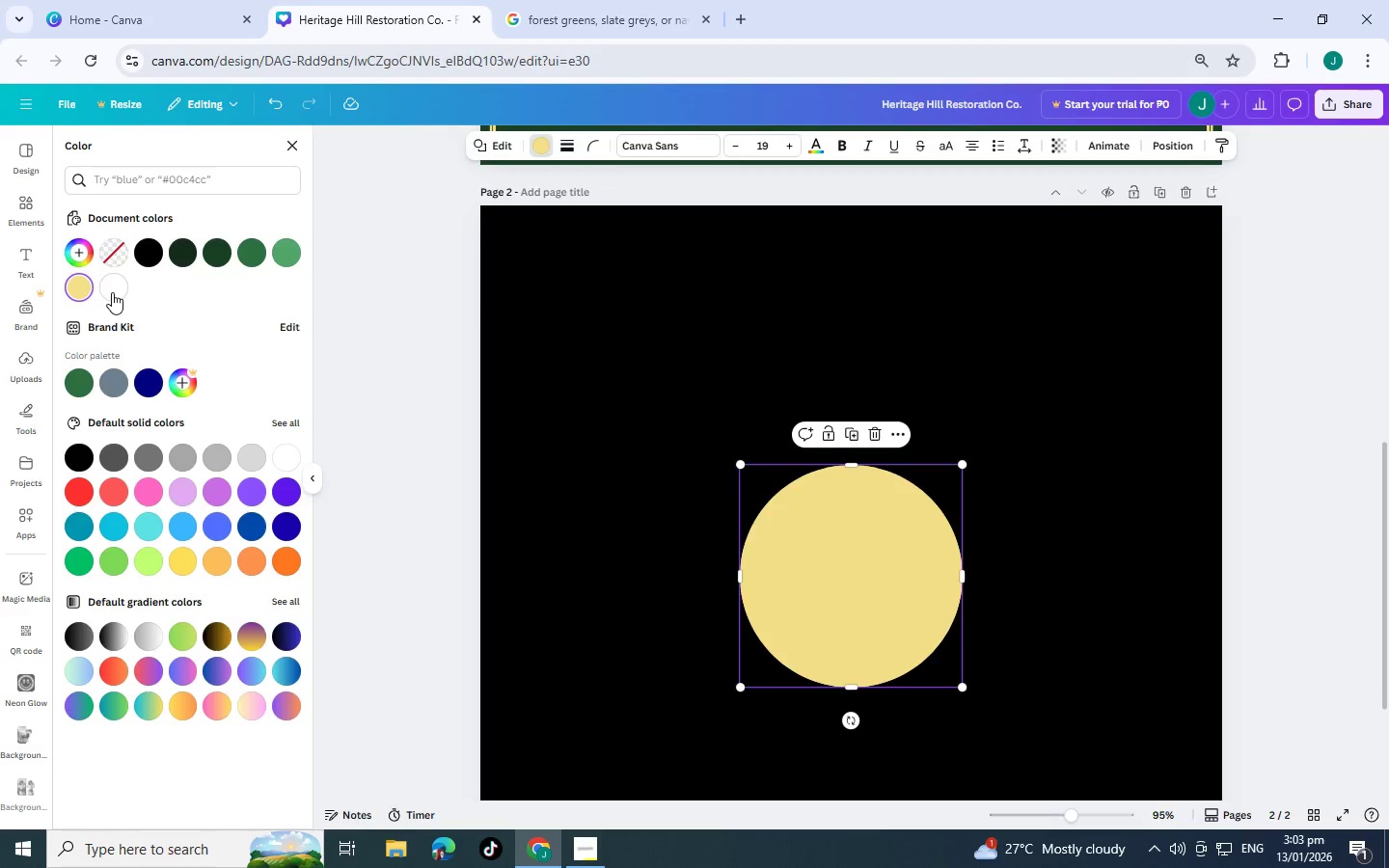 
mouse_move([147, 253])
 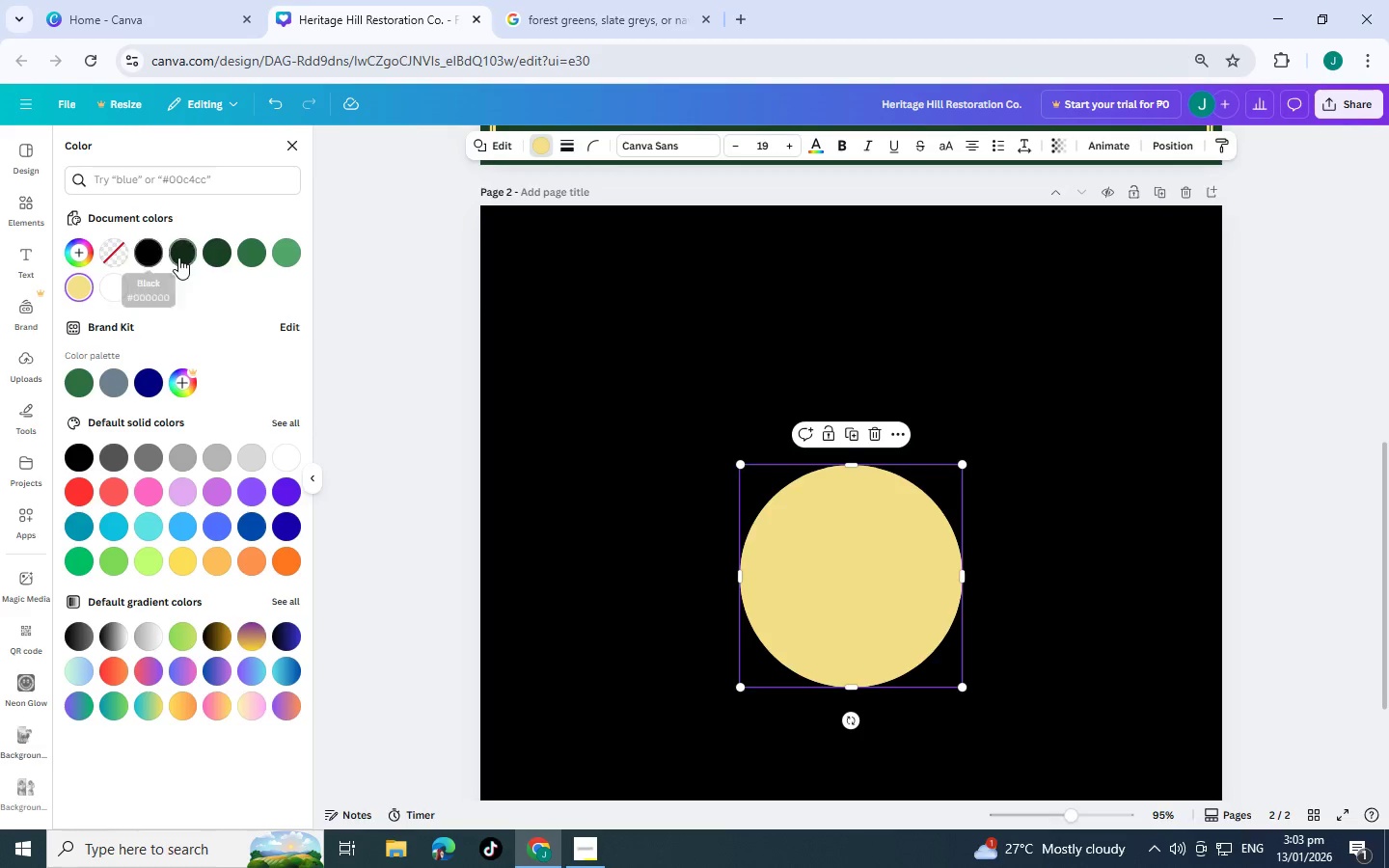 
left_click([178, 258])
 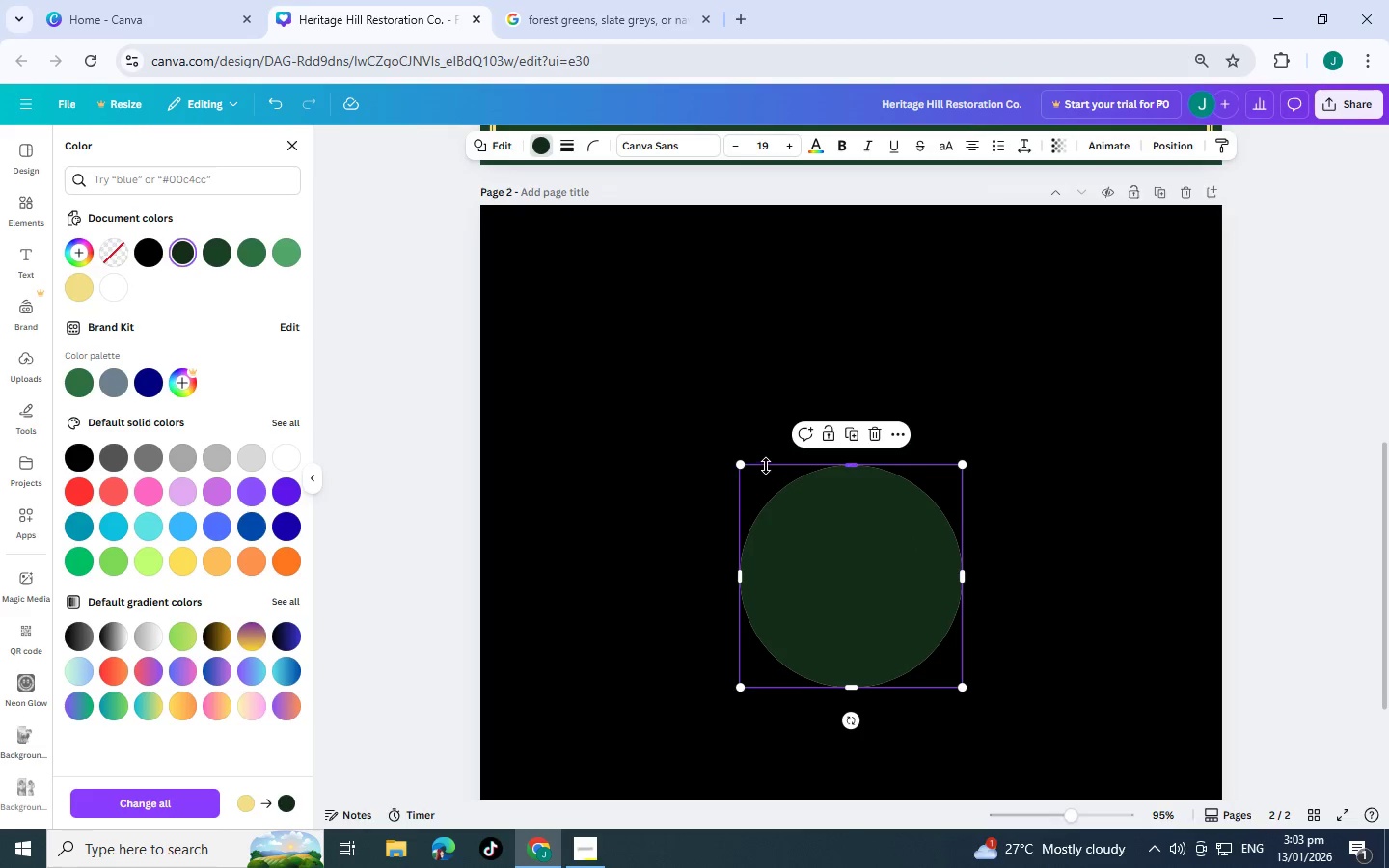 
left_click_drag(start_coordinate=[748, 467], to_coordinate=[769, 475])
 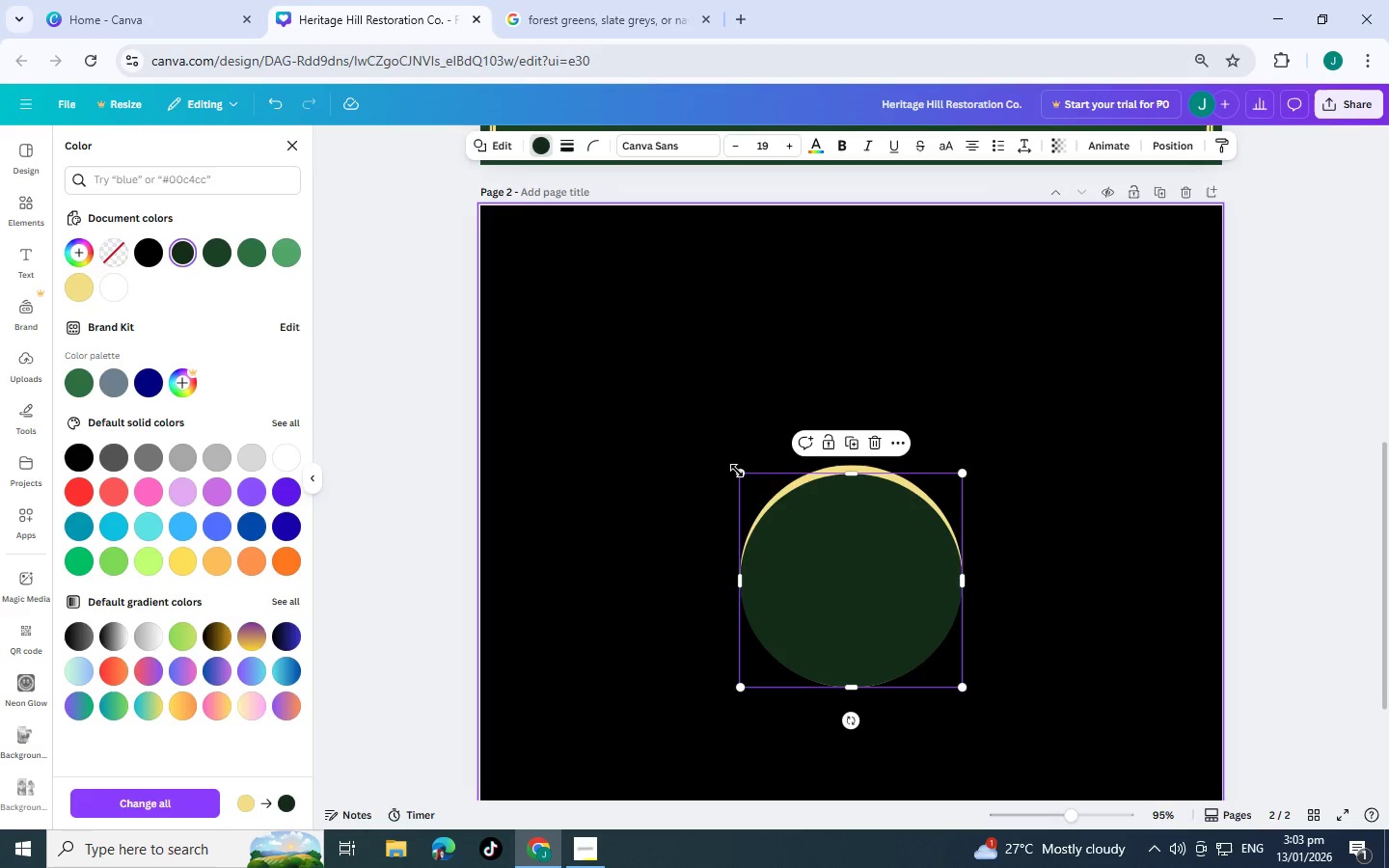 
left_click_drag(start_coordinate=[737, 471], to_coordinate=[685, 445])
 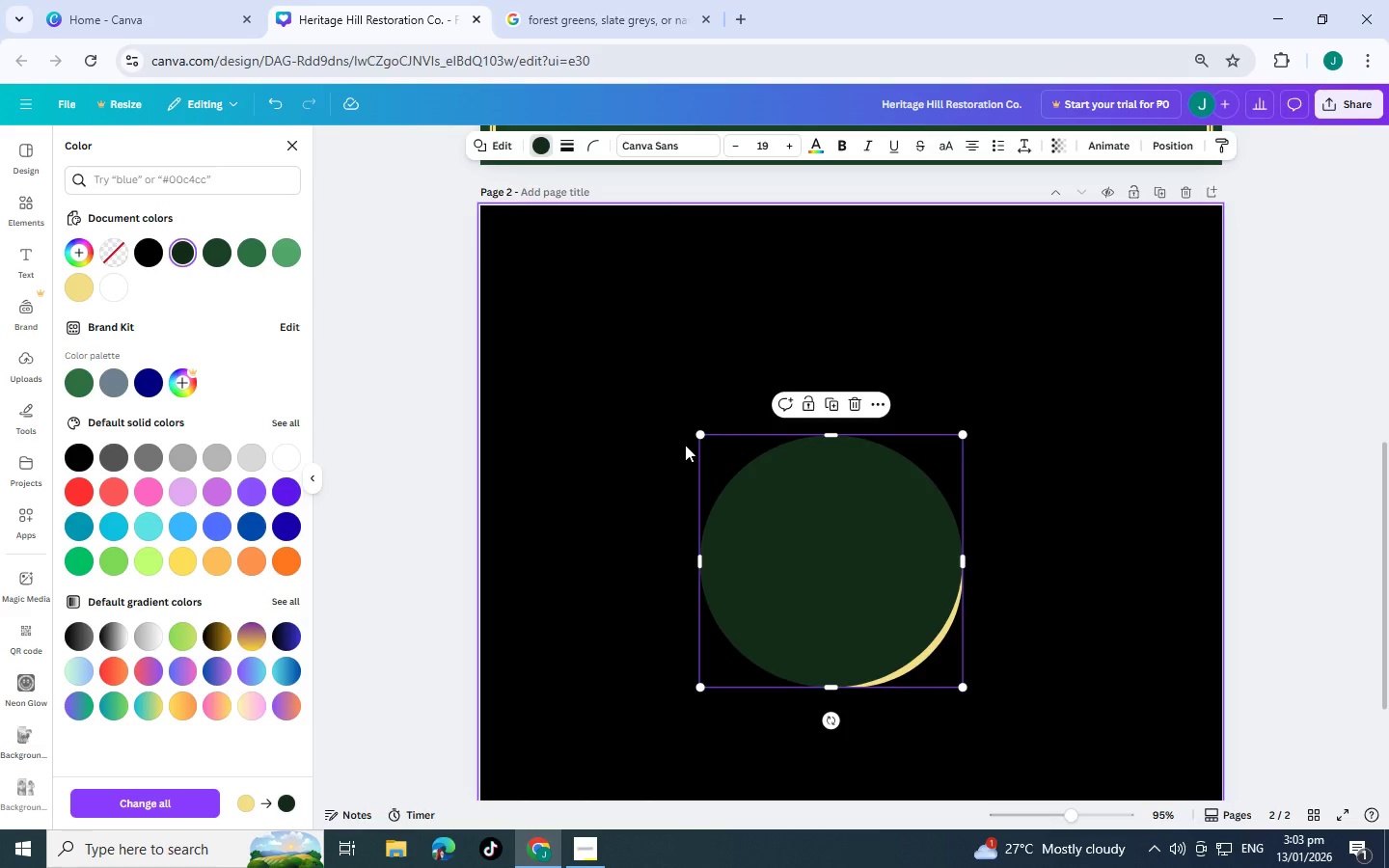 
key(Control+BracketLeft)
 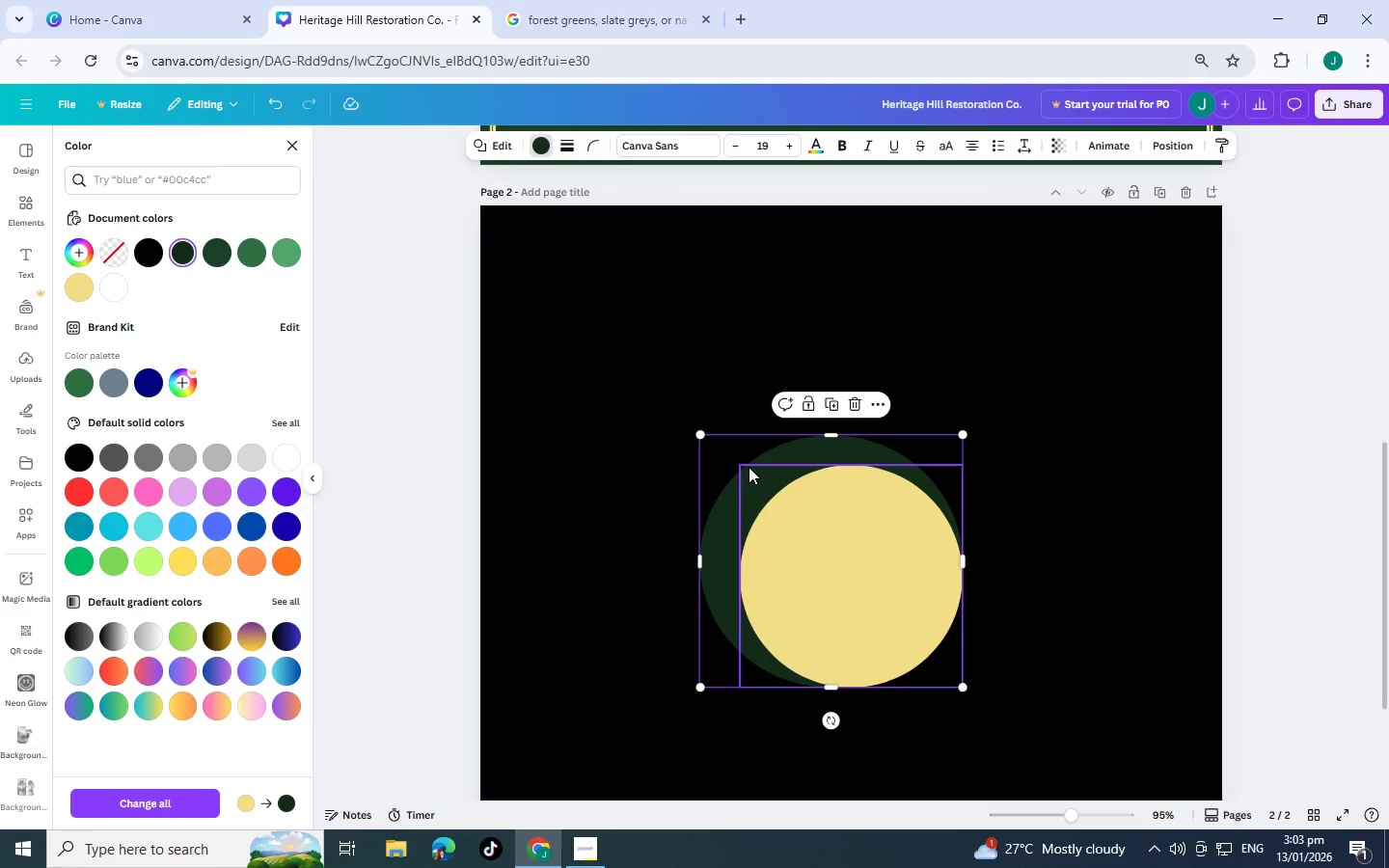 
left_click_drag(start_coordinate=[717, 470], to_coordinate=[735, 484])
 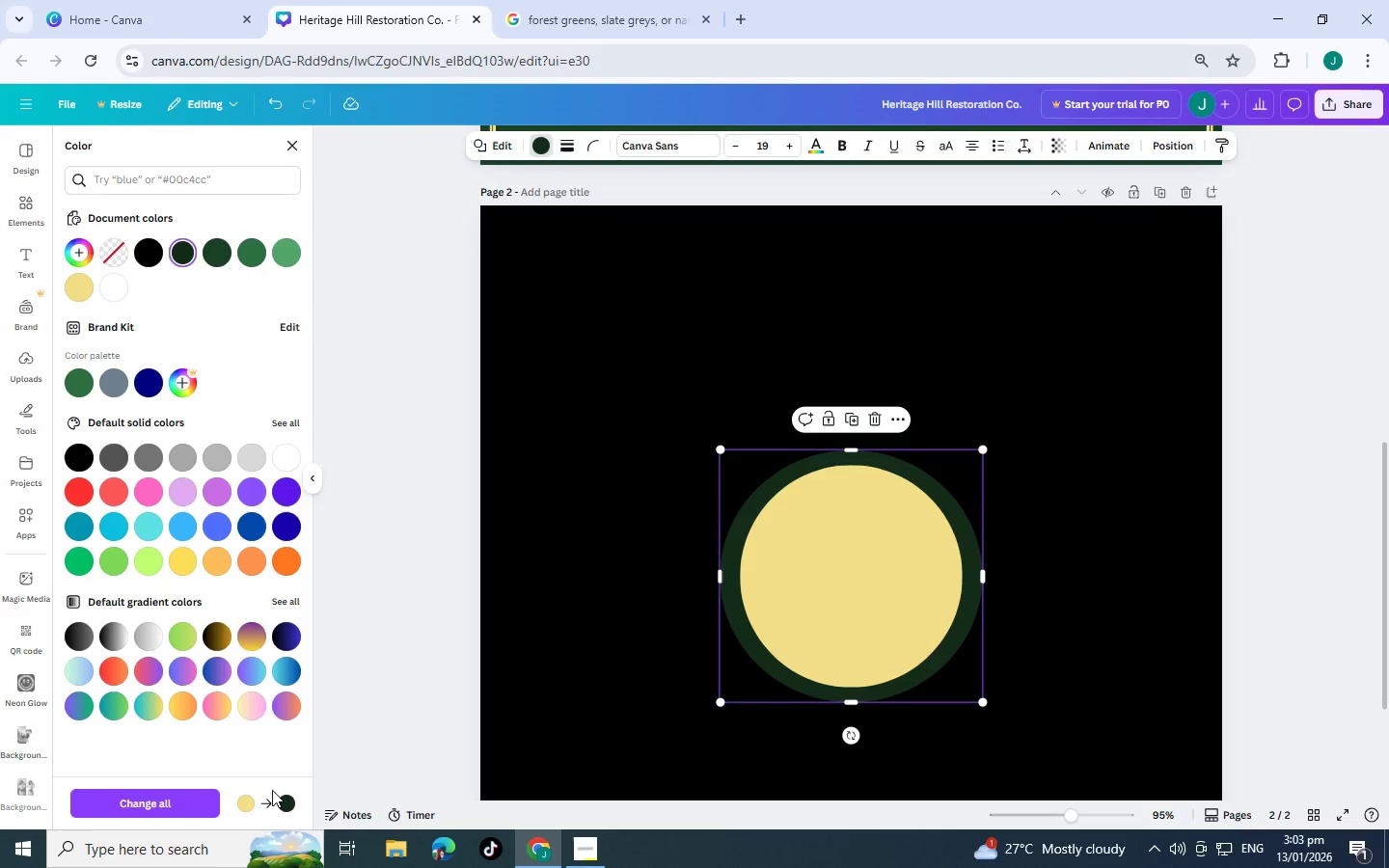 
wait(7.78)
 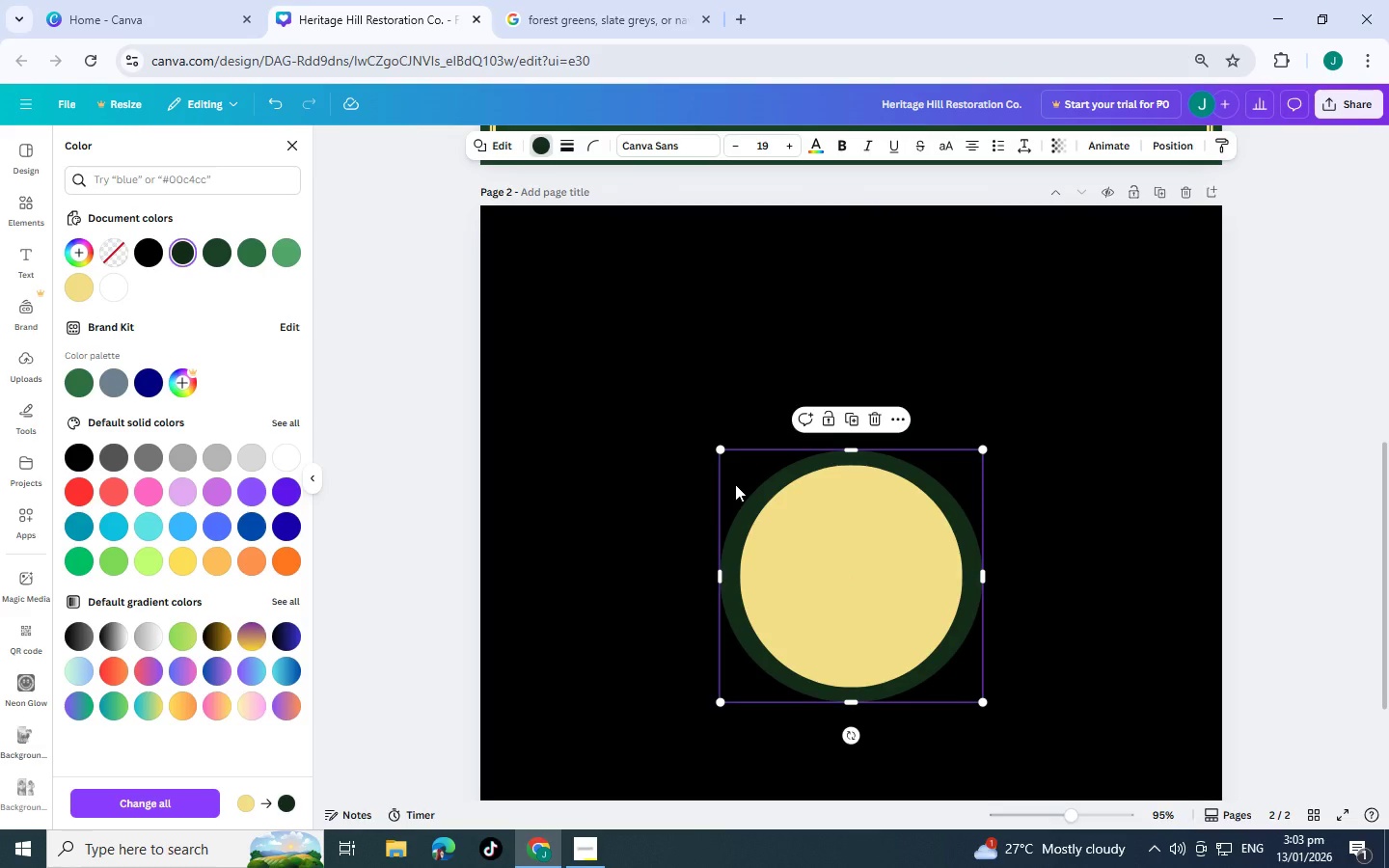 
left_click([426, 274])
 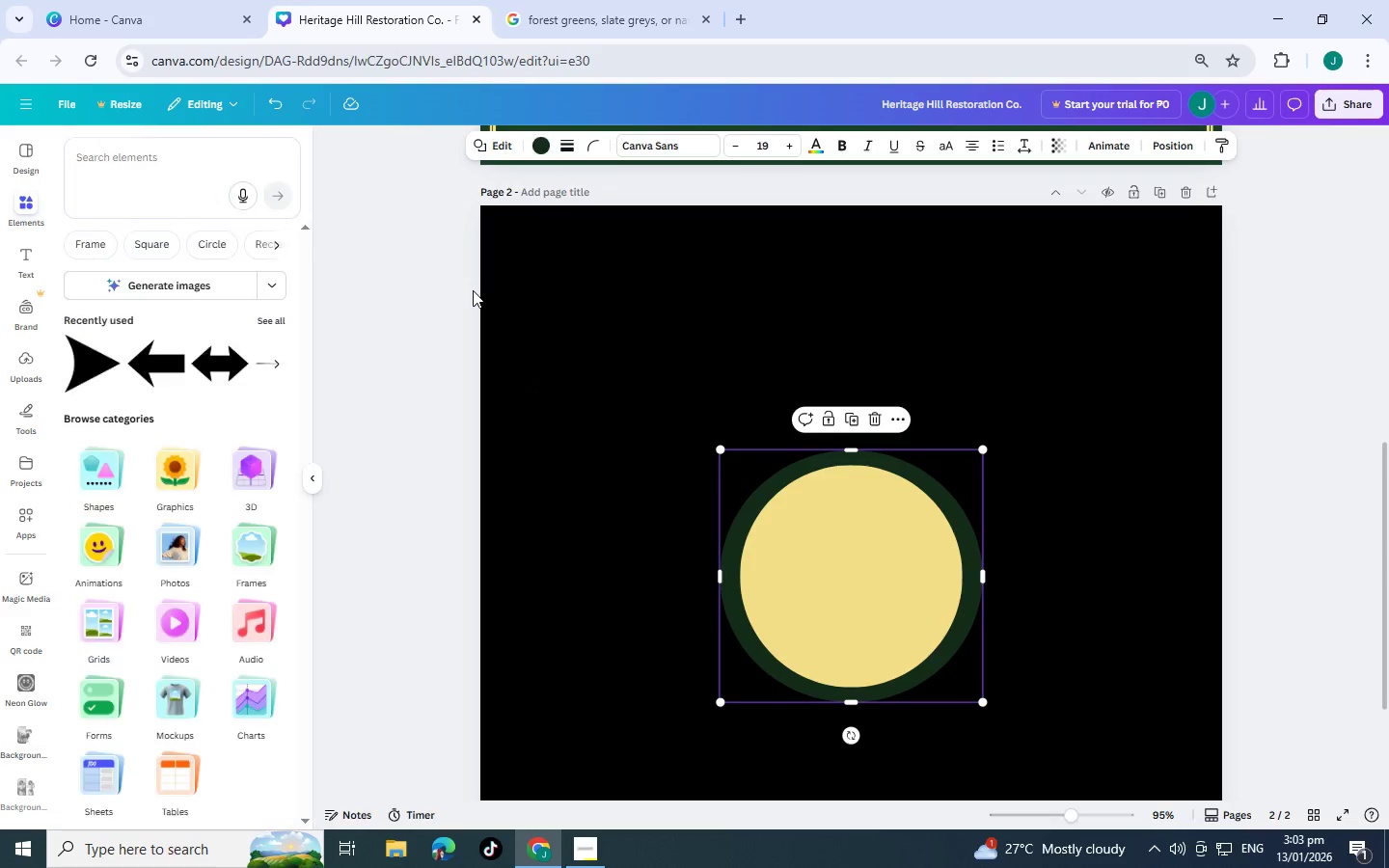 
left_click([473, 290])
 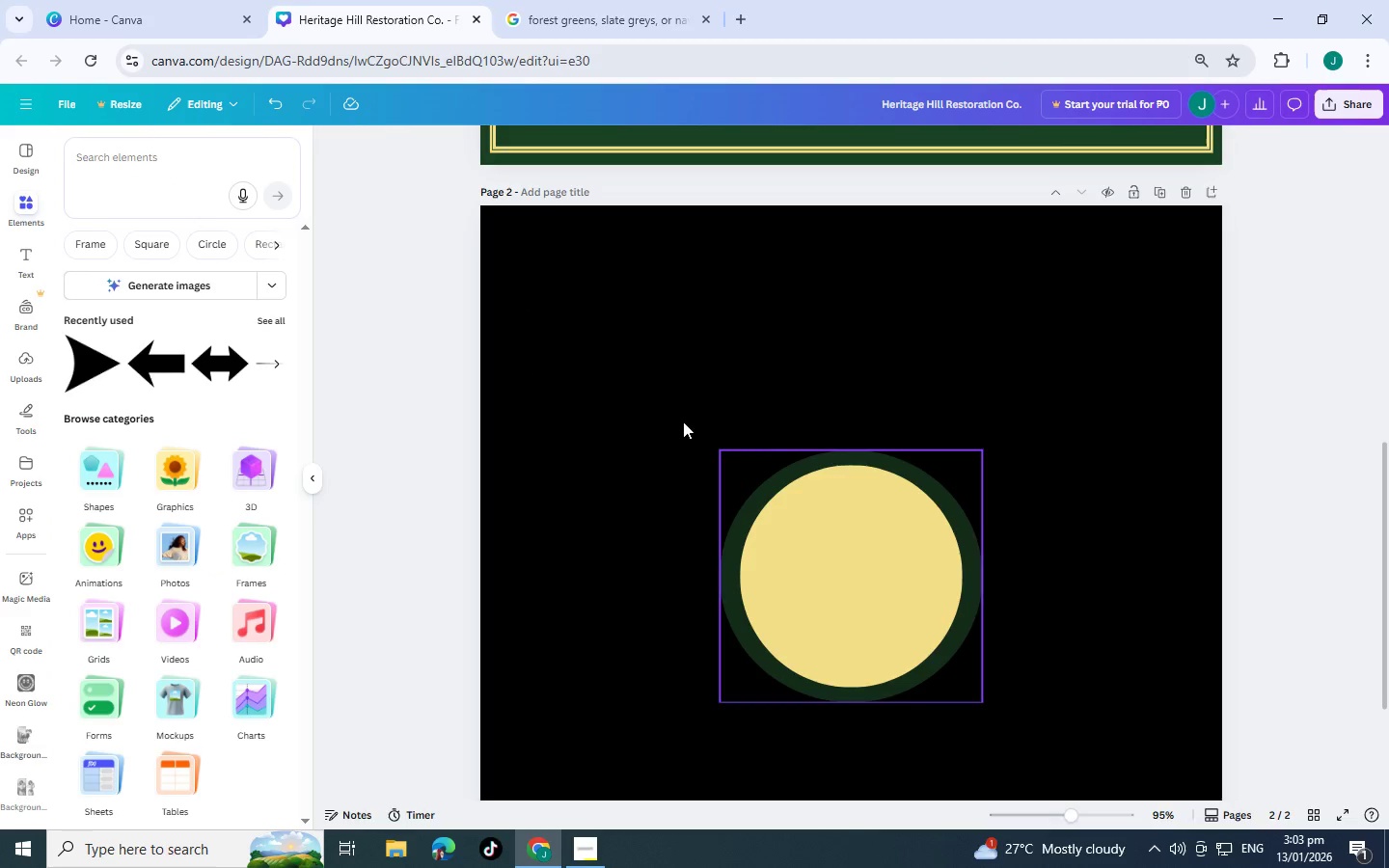 
left_click([671, 413])
 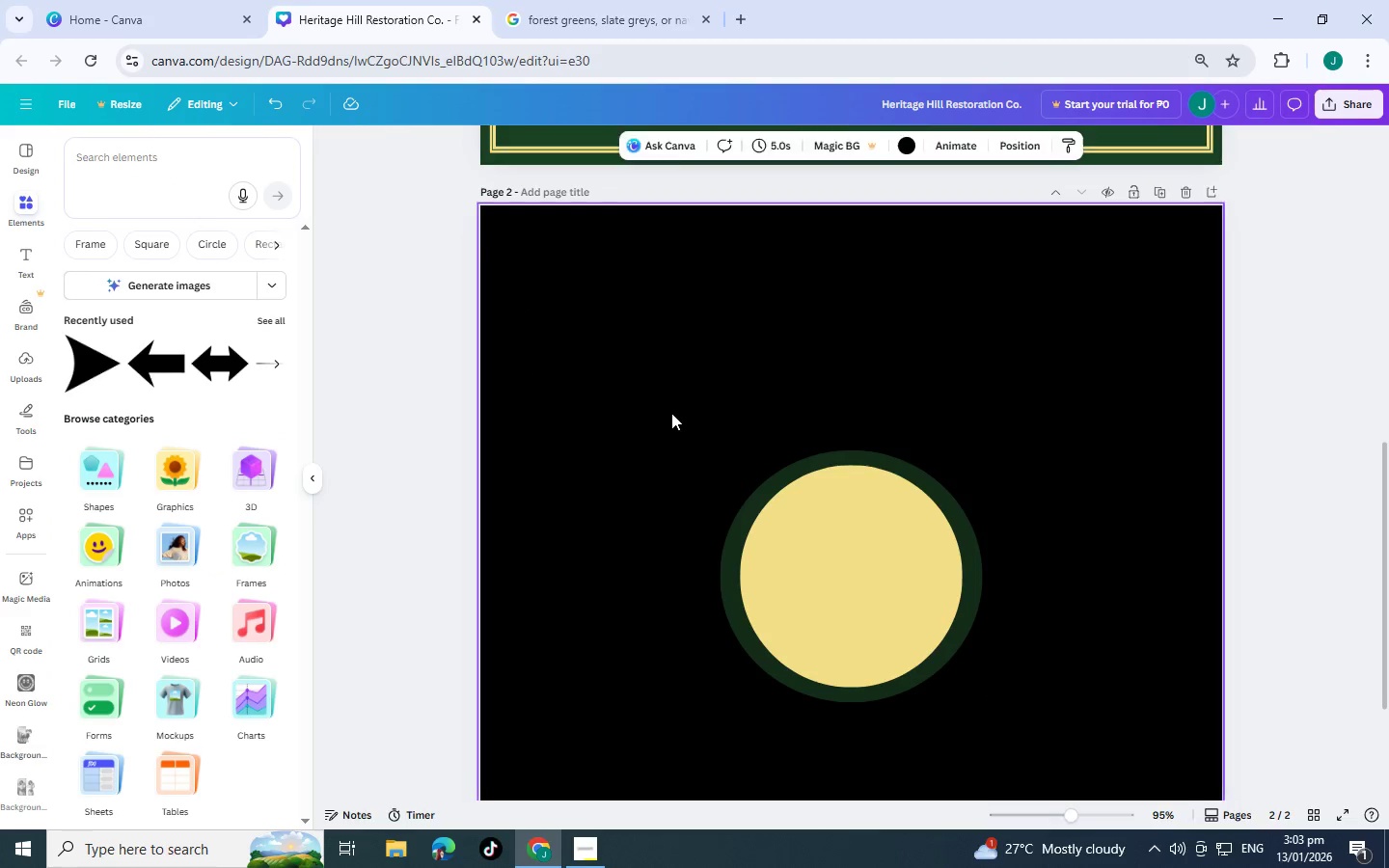 
left_click_drag(start_coordinate=[671, 413], to_coordinate=[1029, 702])
 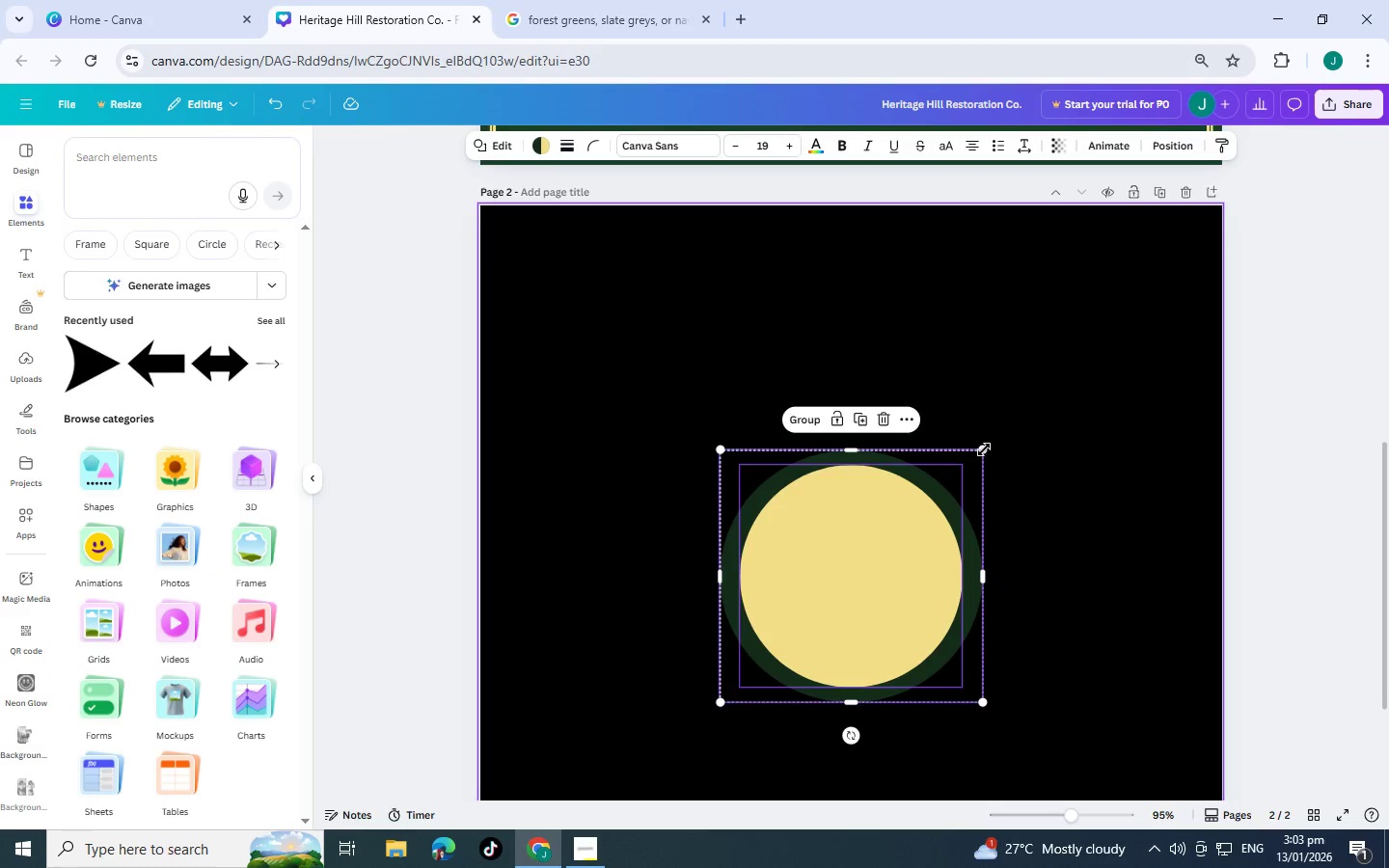 
left_click_drag(start_coordinate=[984, 449], to_coordinate=[858, 563])
 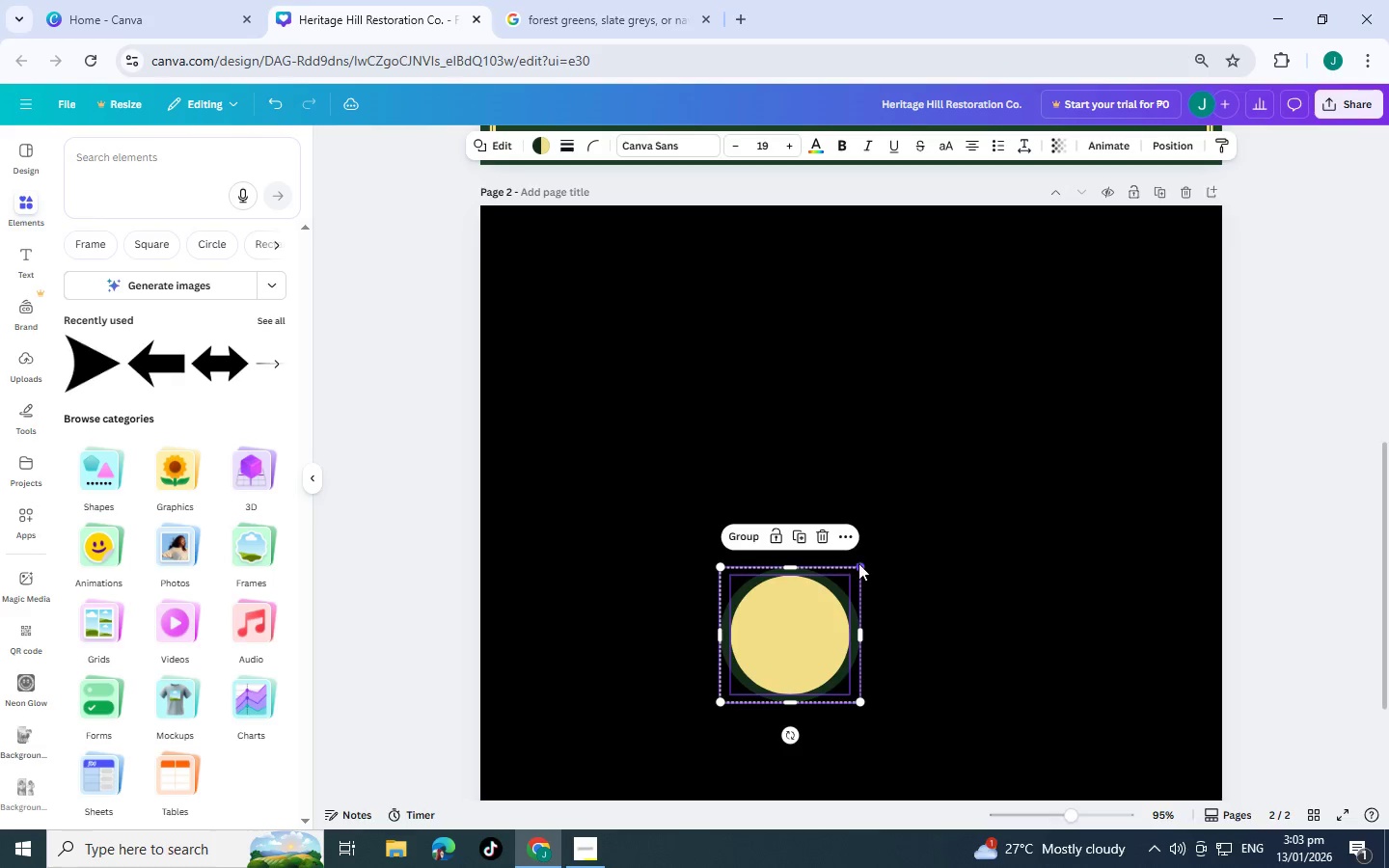 
scroll: coordinate [858, 563], scroll_direction: up, amount: 6.0
 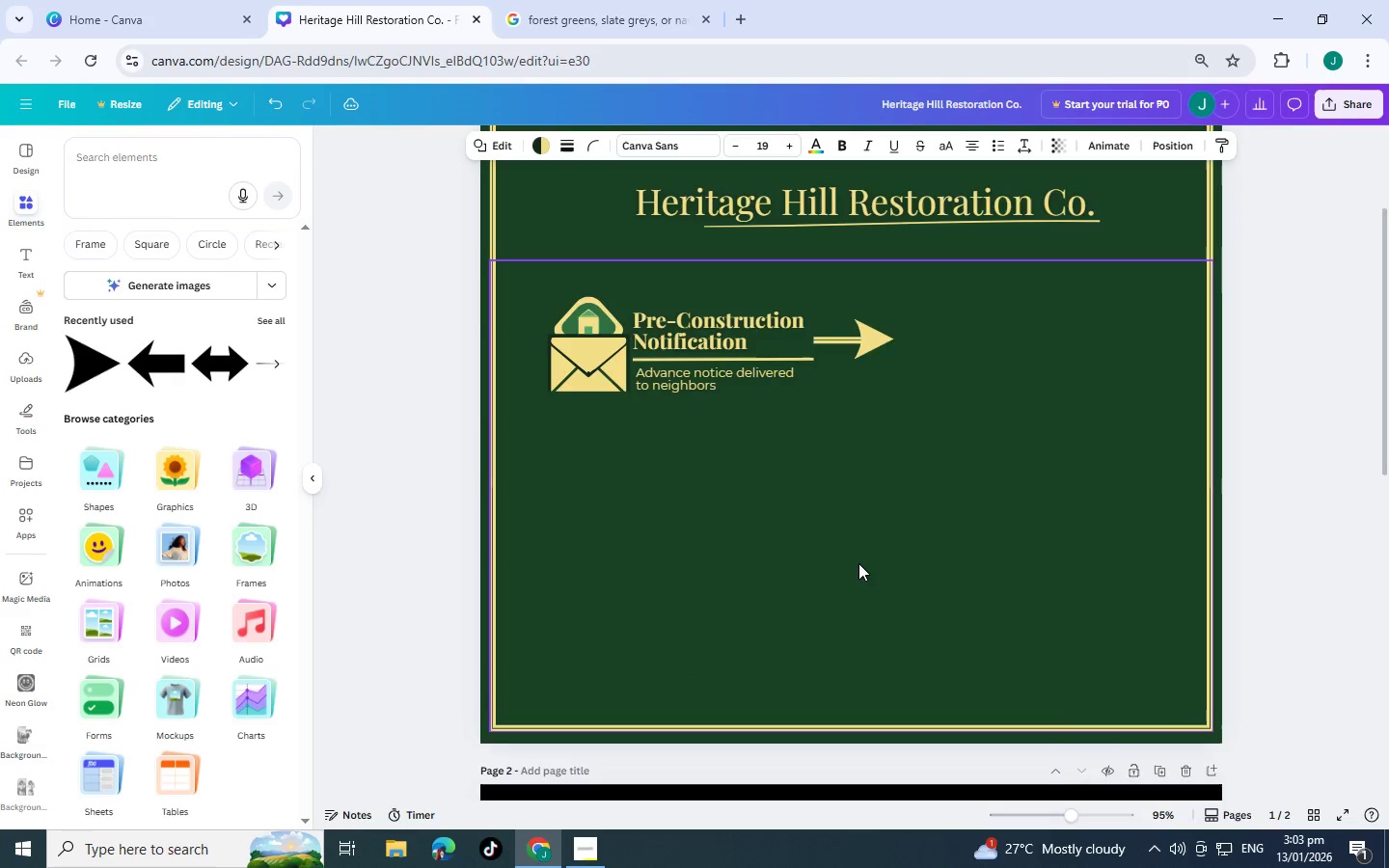 
scroll: coordinate [858, 563], scroll_direction: down, amount: 6.0
 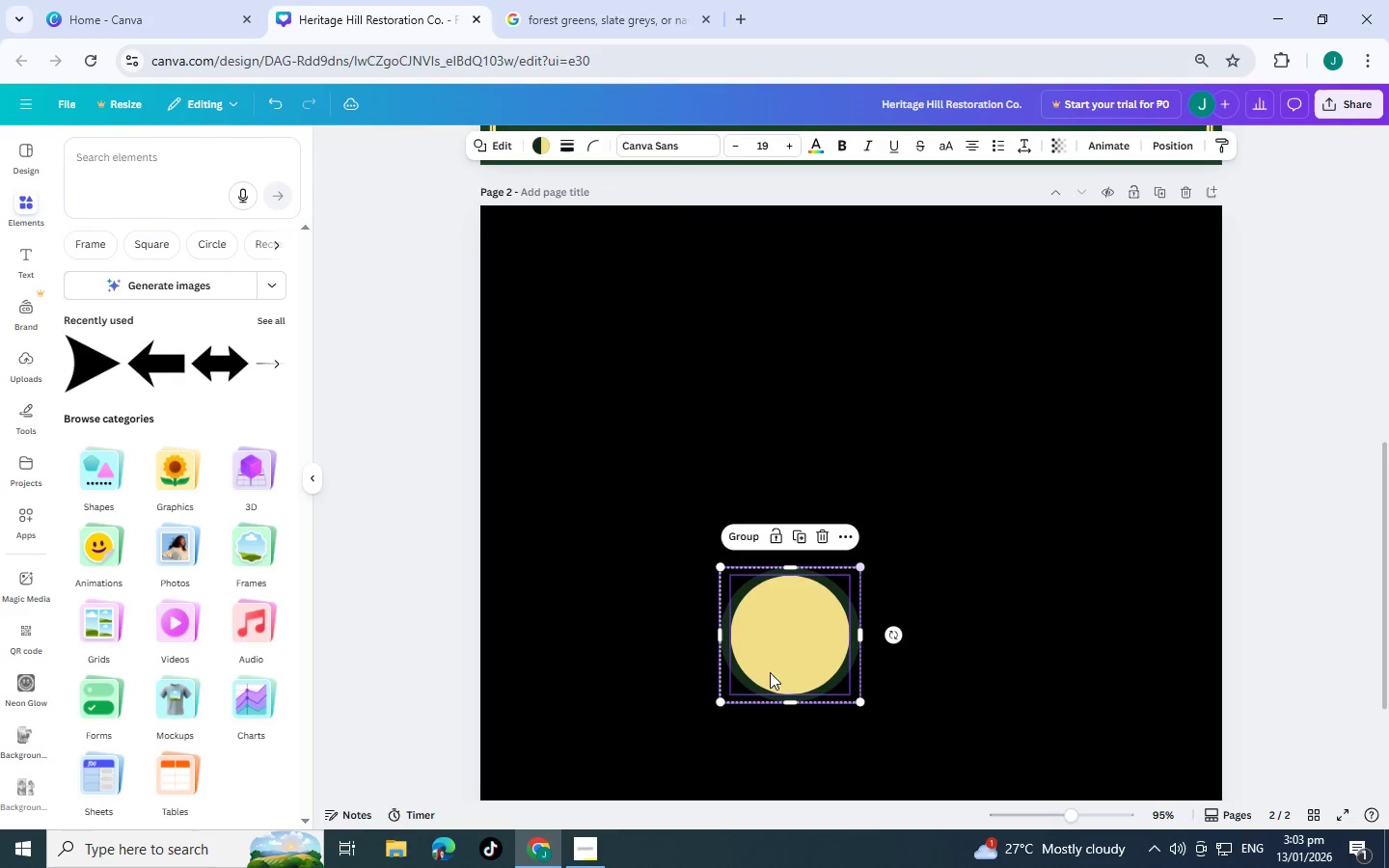 
left_click_drag(start_coordinate=[770, 665], to_coordinate=[953, 377])
 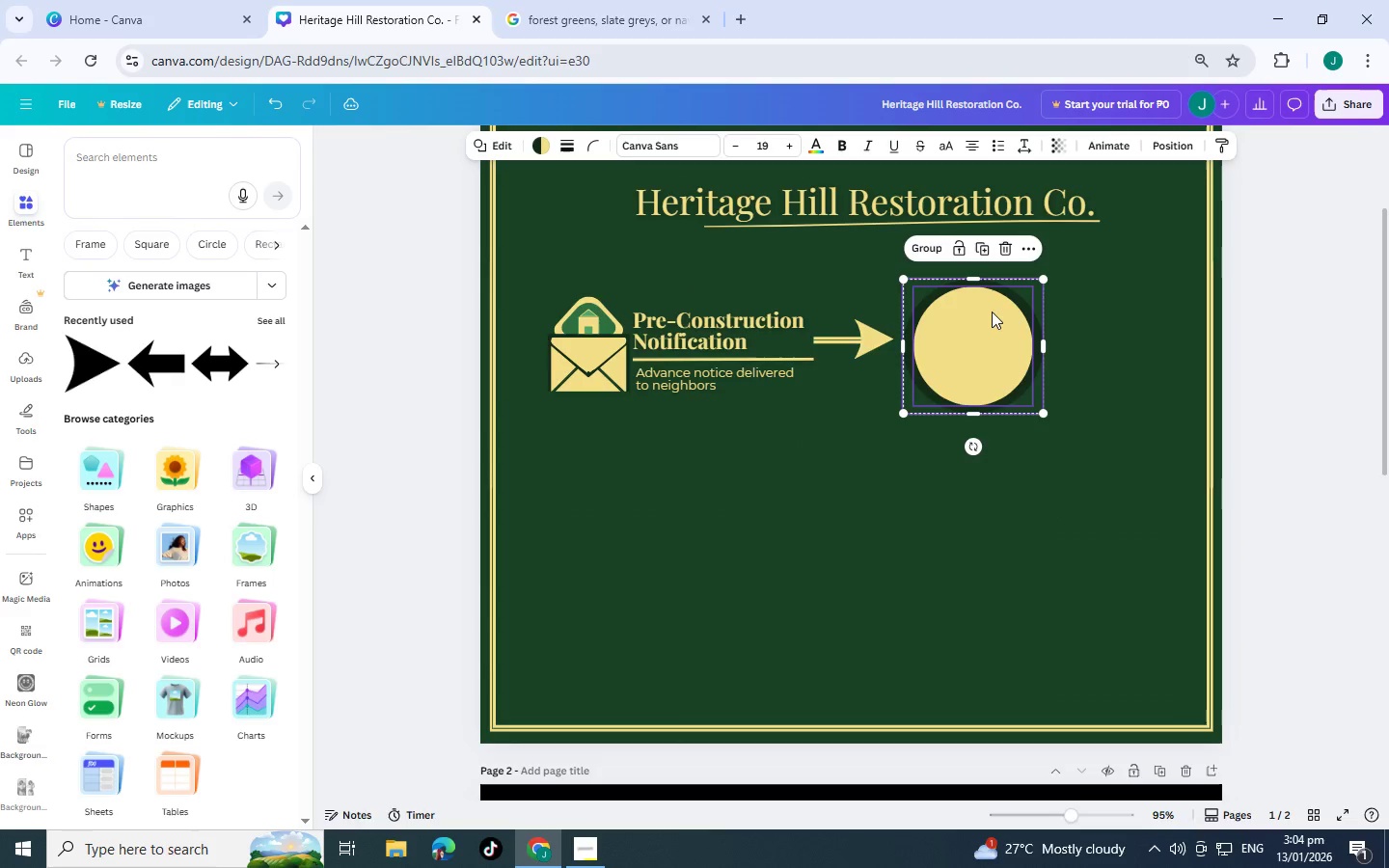 
scroll: coordinate [807, 448], scroll_direction: up, amount: 6.0
 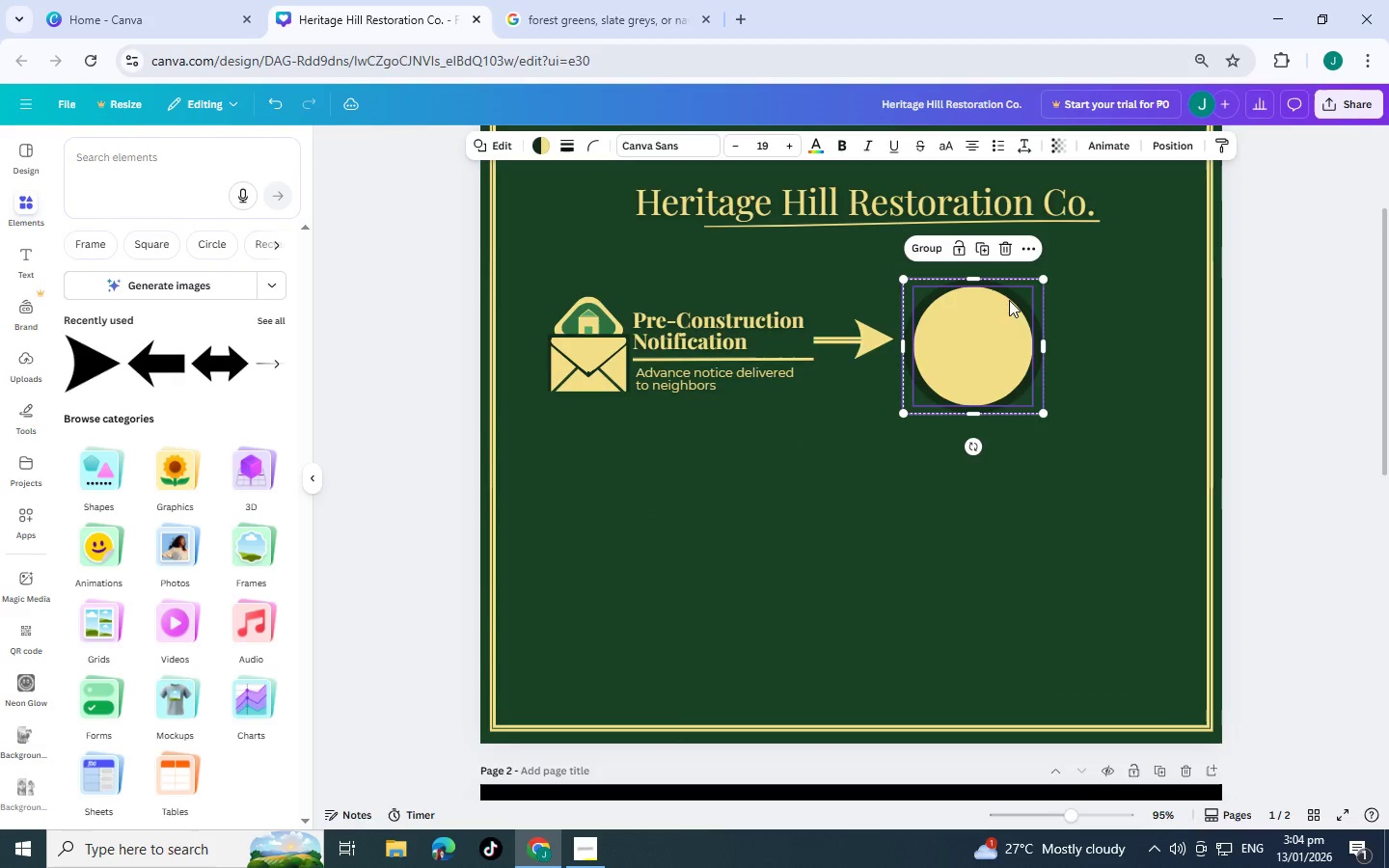 
left_click_drag(start_coordinate=[1043, 278], to_coordinate=[1003, 301])
 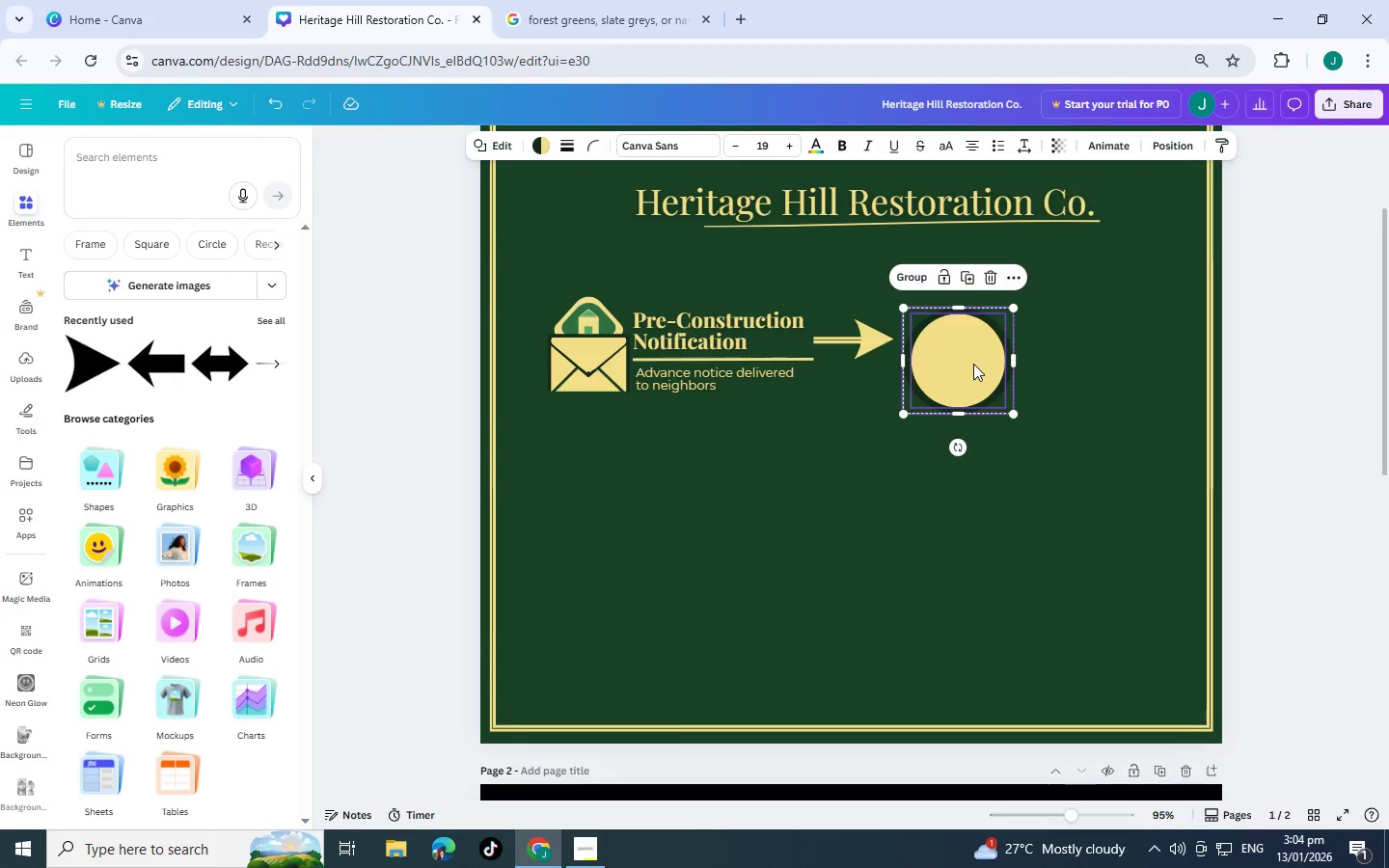 
left_click_drag(start_coordinate=[973, 361], to_coordinate=[937, 582])
 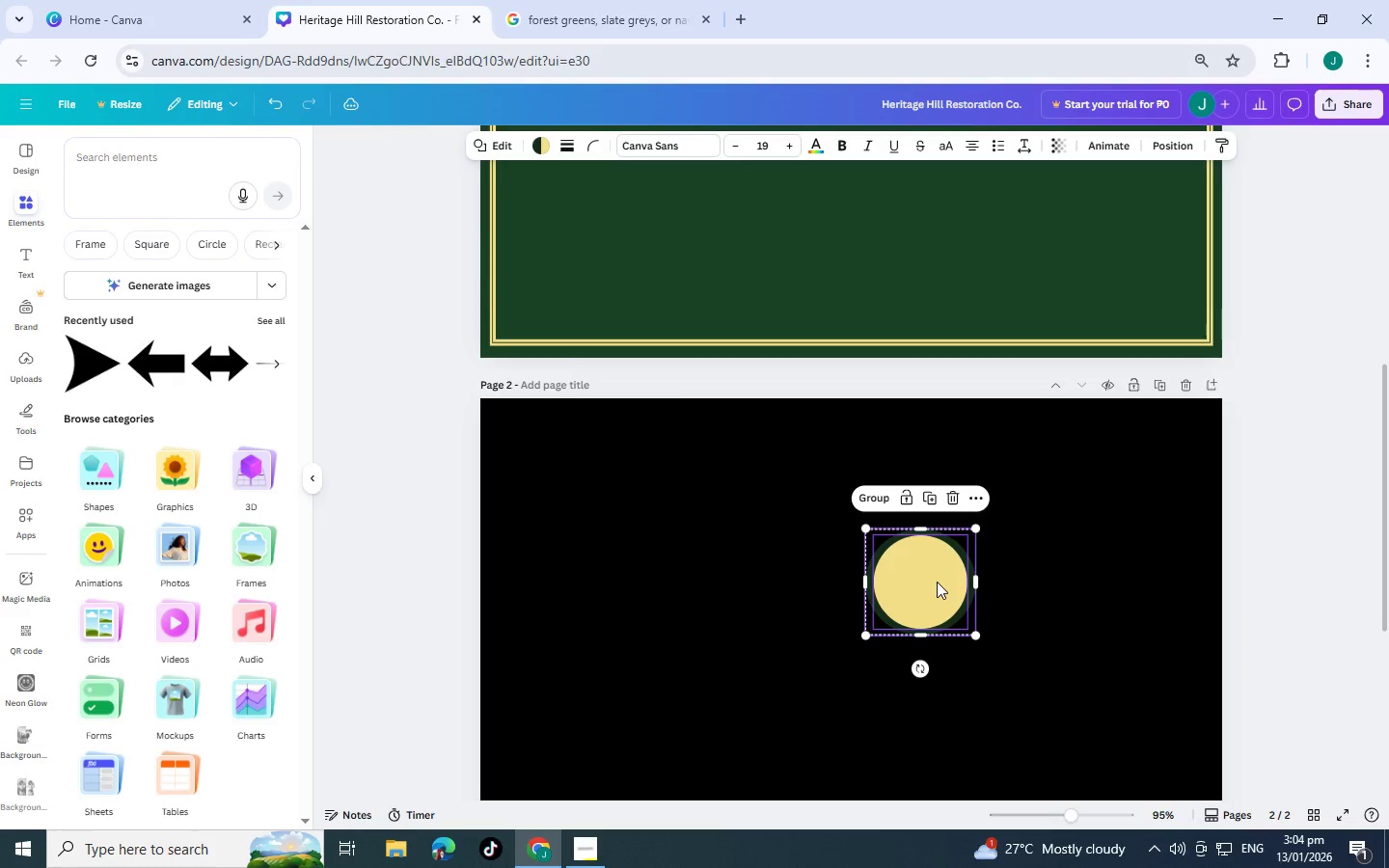 
scroll: coordinate [965, 470], scroll_direction: down, amount: 4.0
 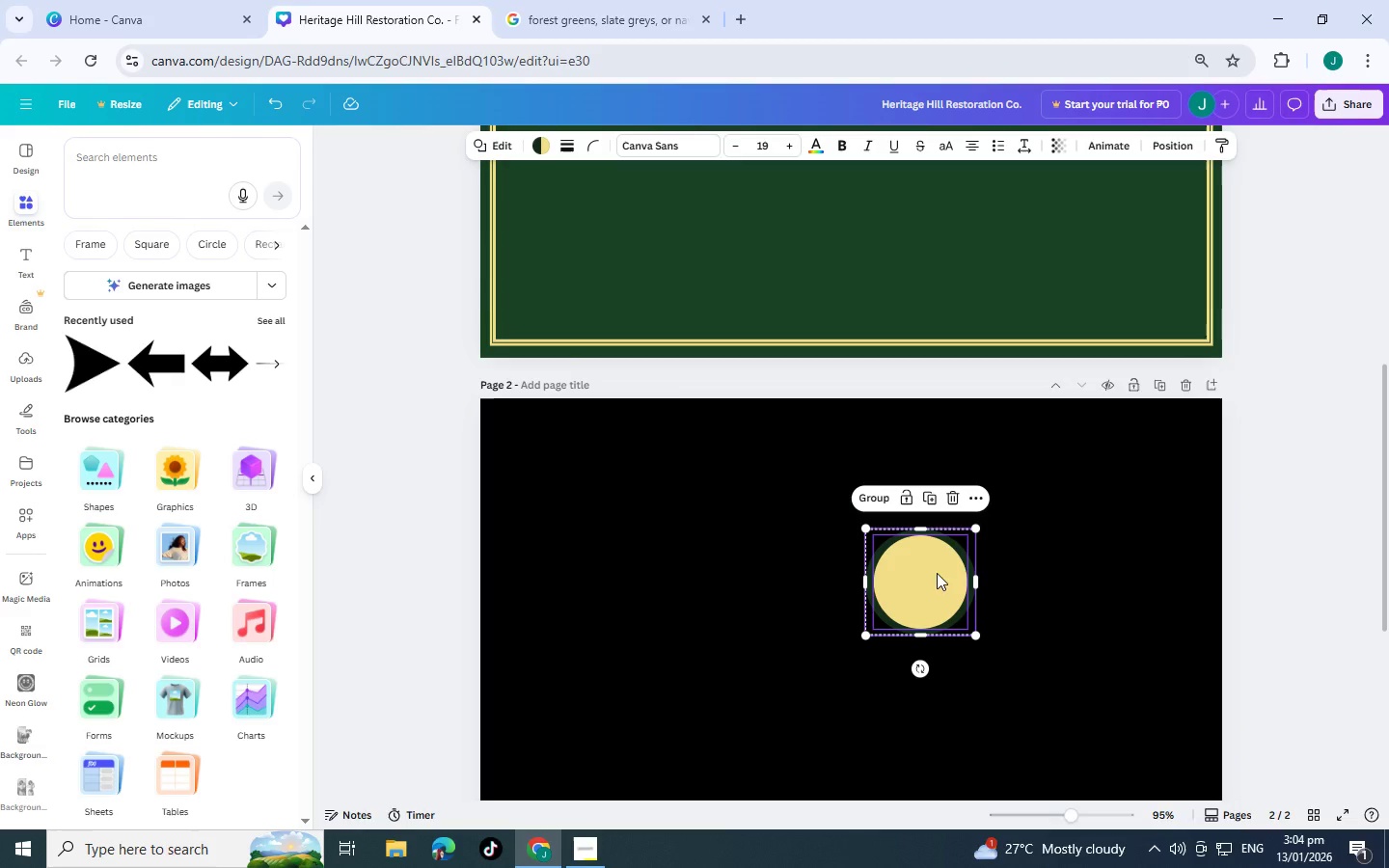 
left_click([924, 549])
 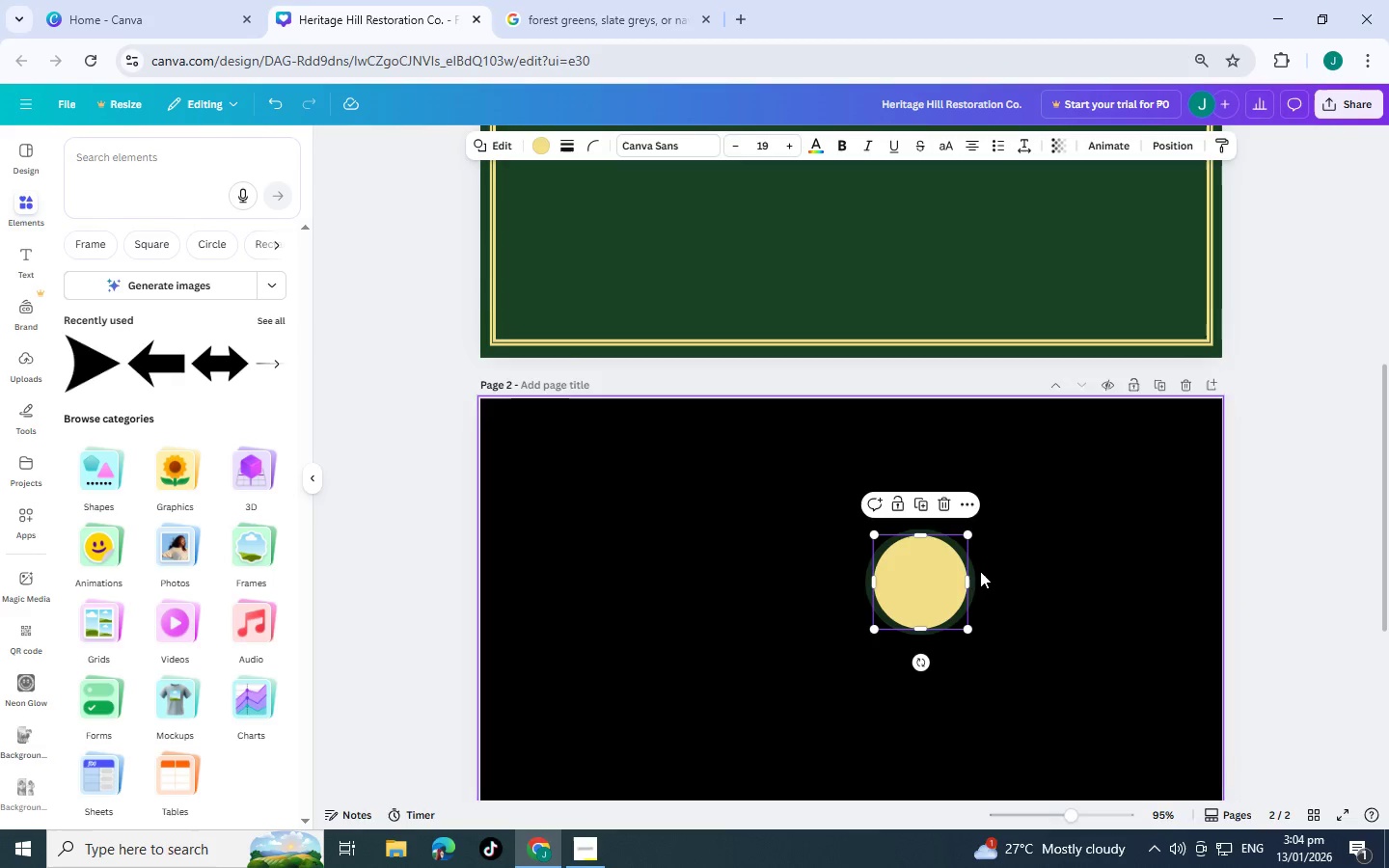 
key(Control+C)
 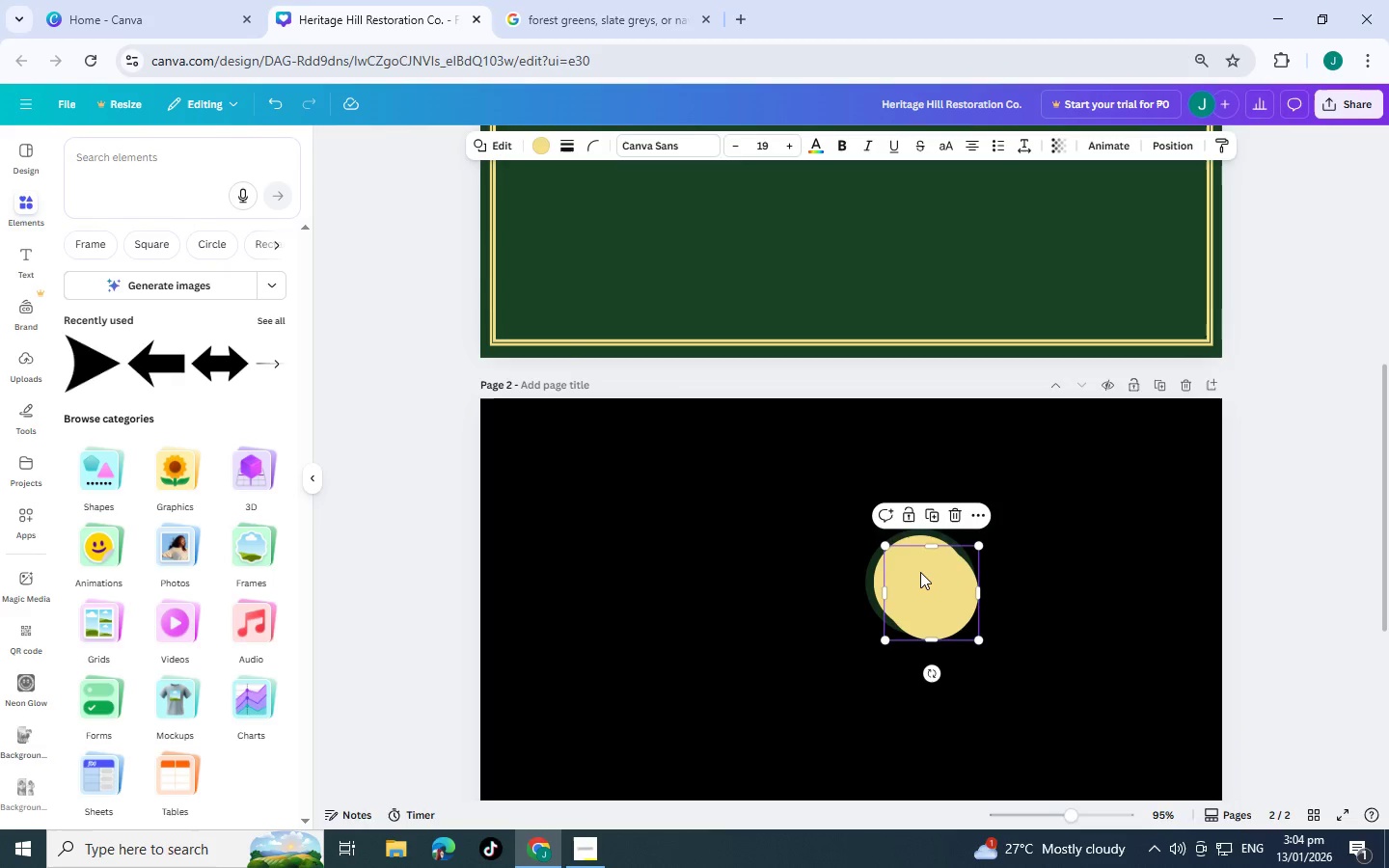 
key(Control+V)
 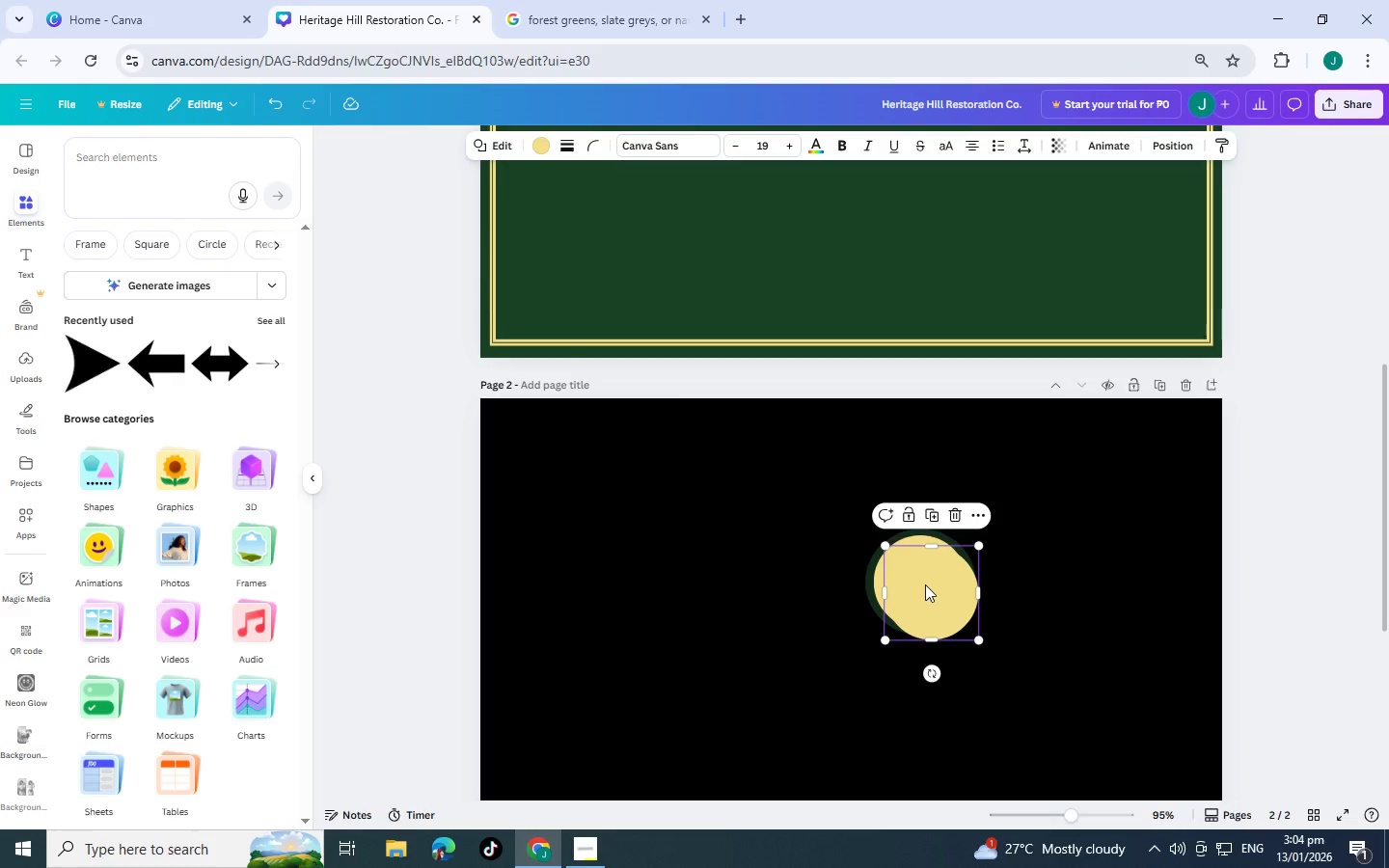 
left_click_drag(start_coordinate=[925, 585], to_coordinate=[910, 573])
 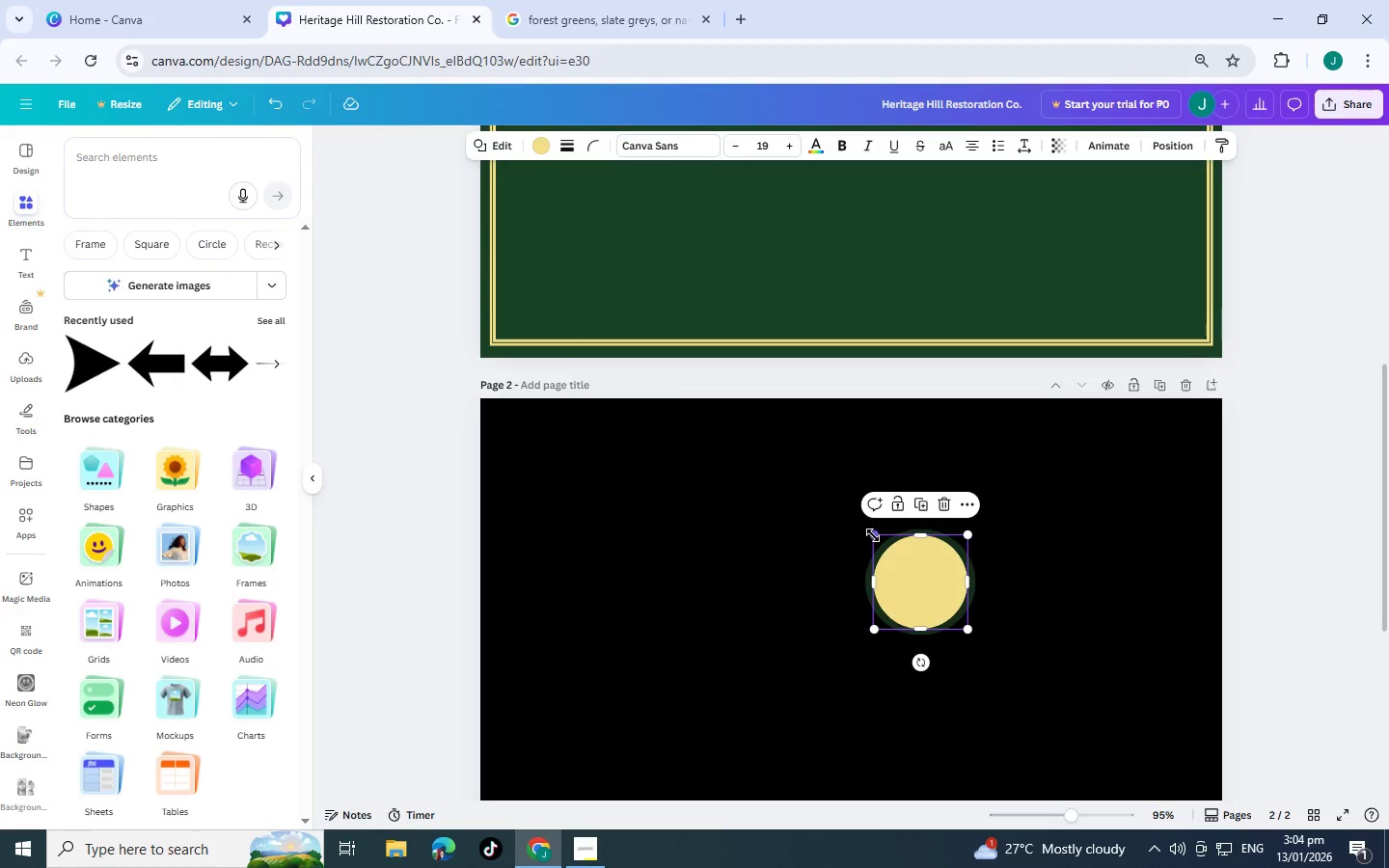 
left_click_drag(start_coordinate=[873, 535], to_coordinate=[846, 523])
 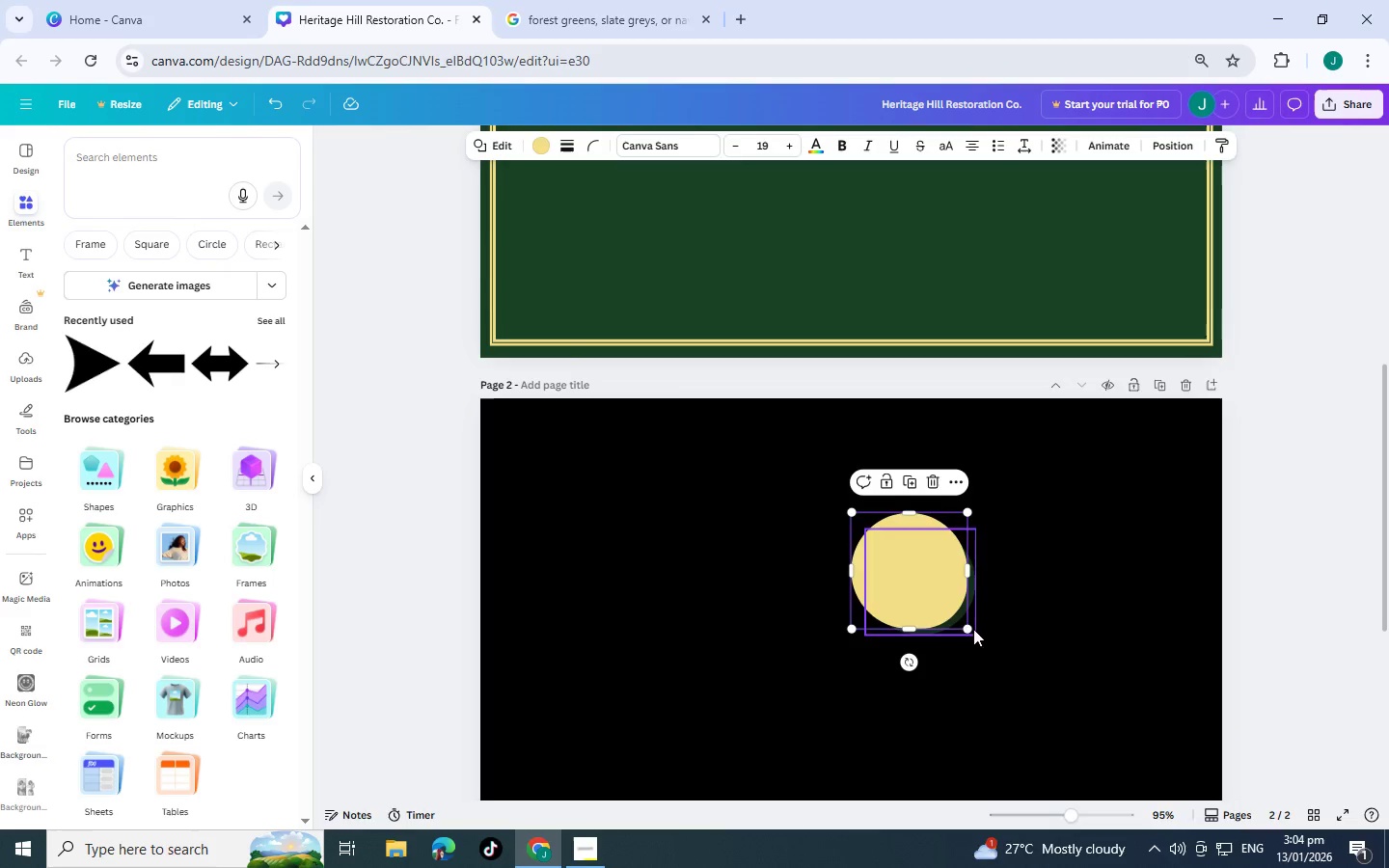 
left_click_drag(start_coordinate=[967, 629], to_coordinate=[995, 649])
 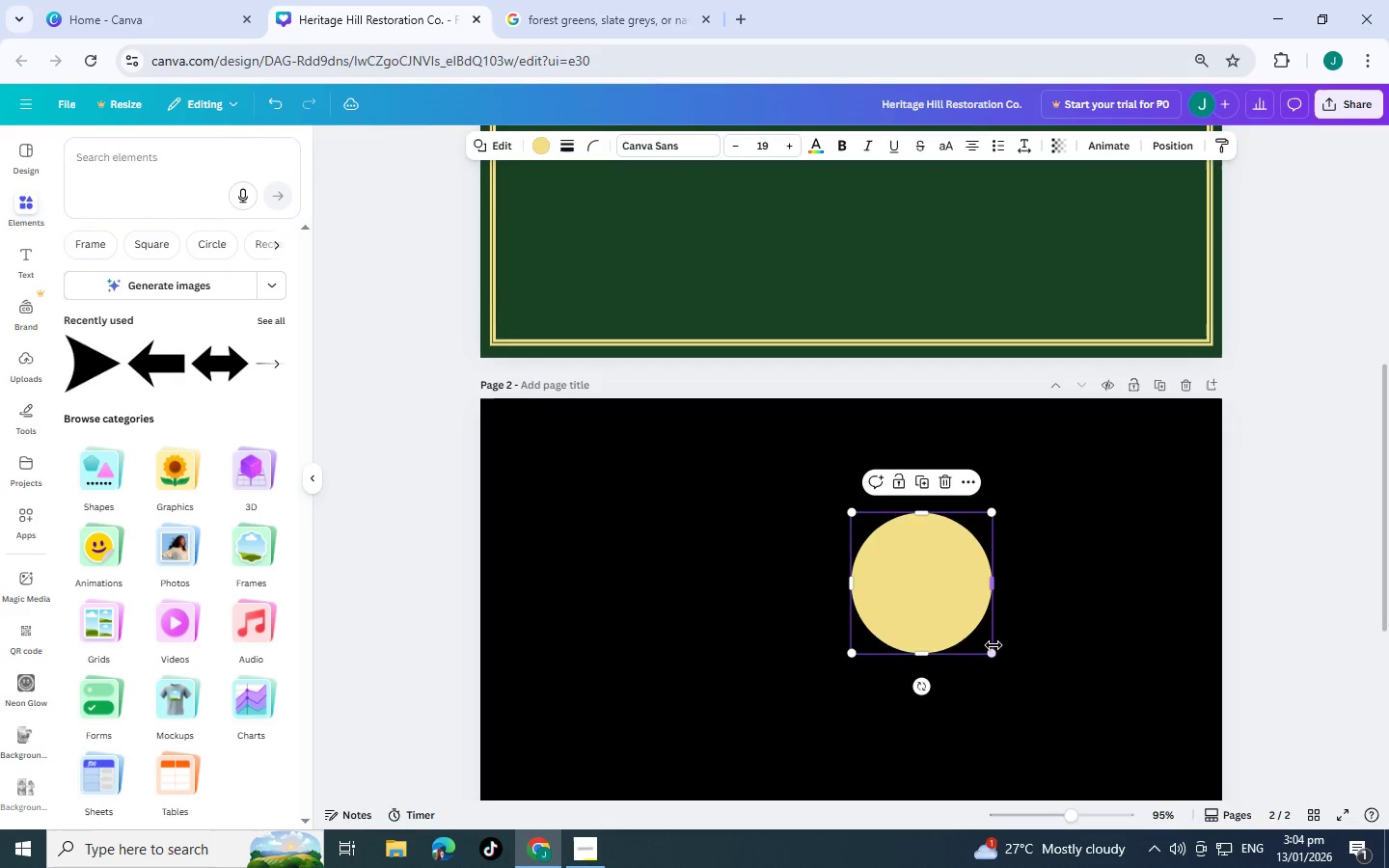 
key(Control+BracketLeft)
 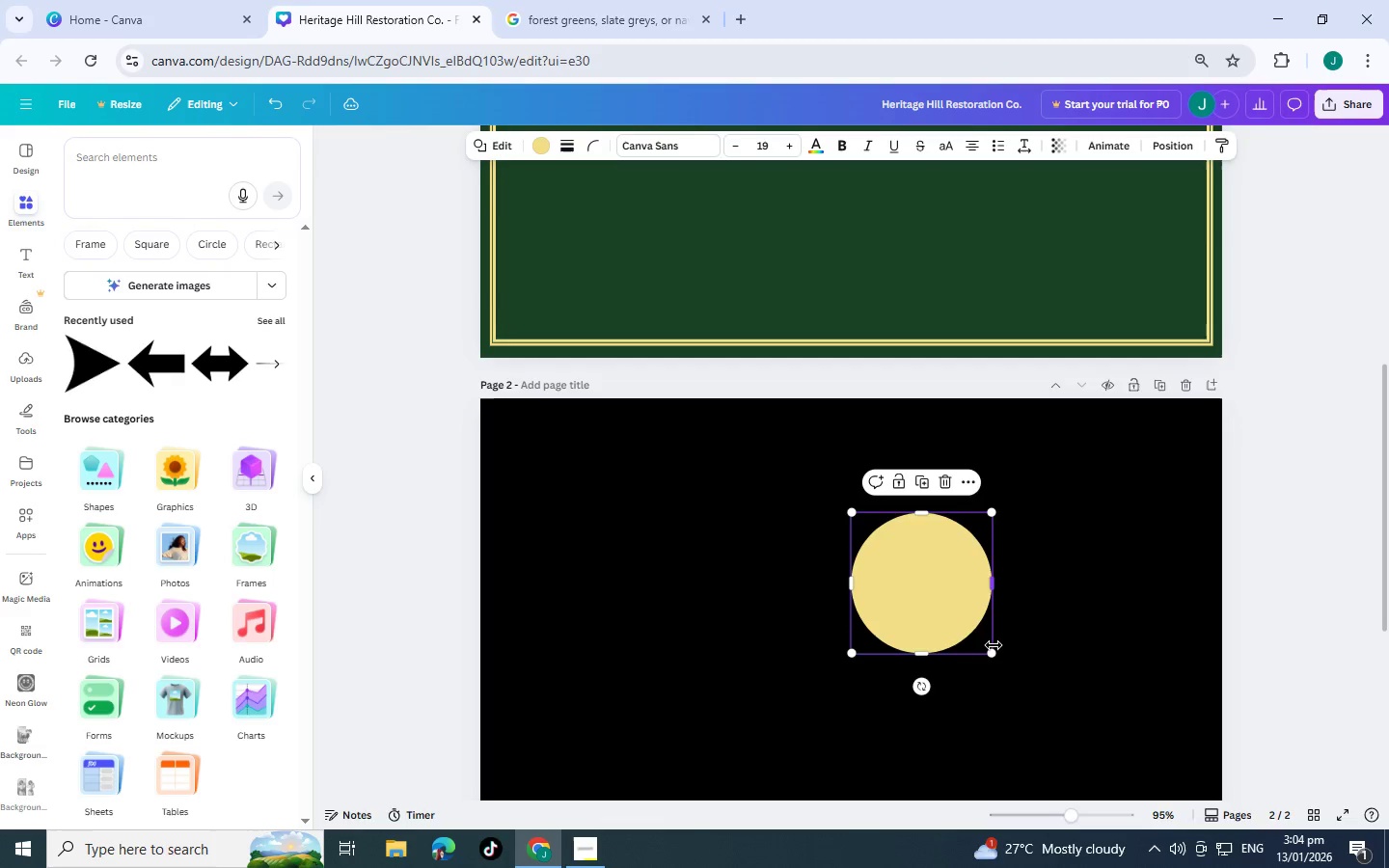 
key(Control+BracketLeft)
 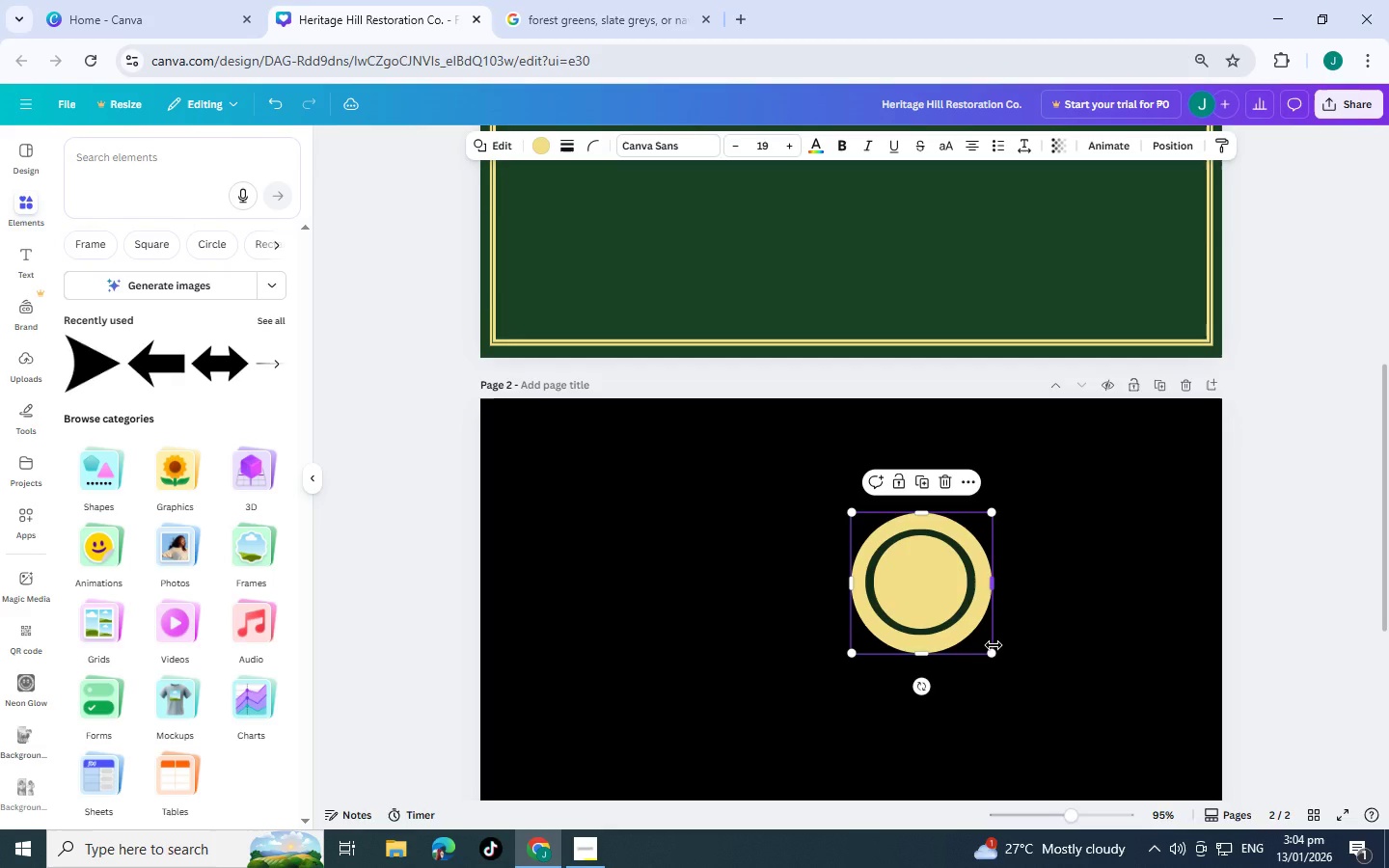 
key(Control+BracketLeft)
 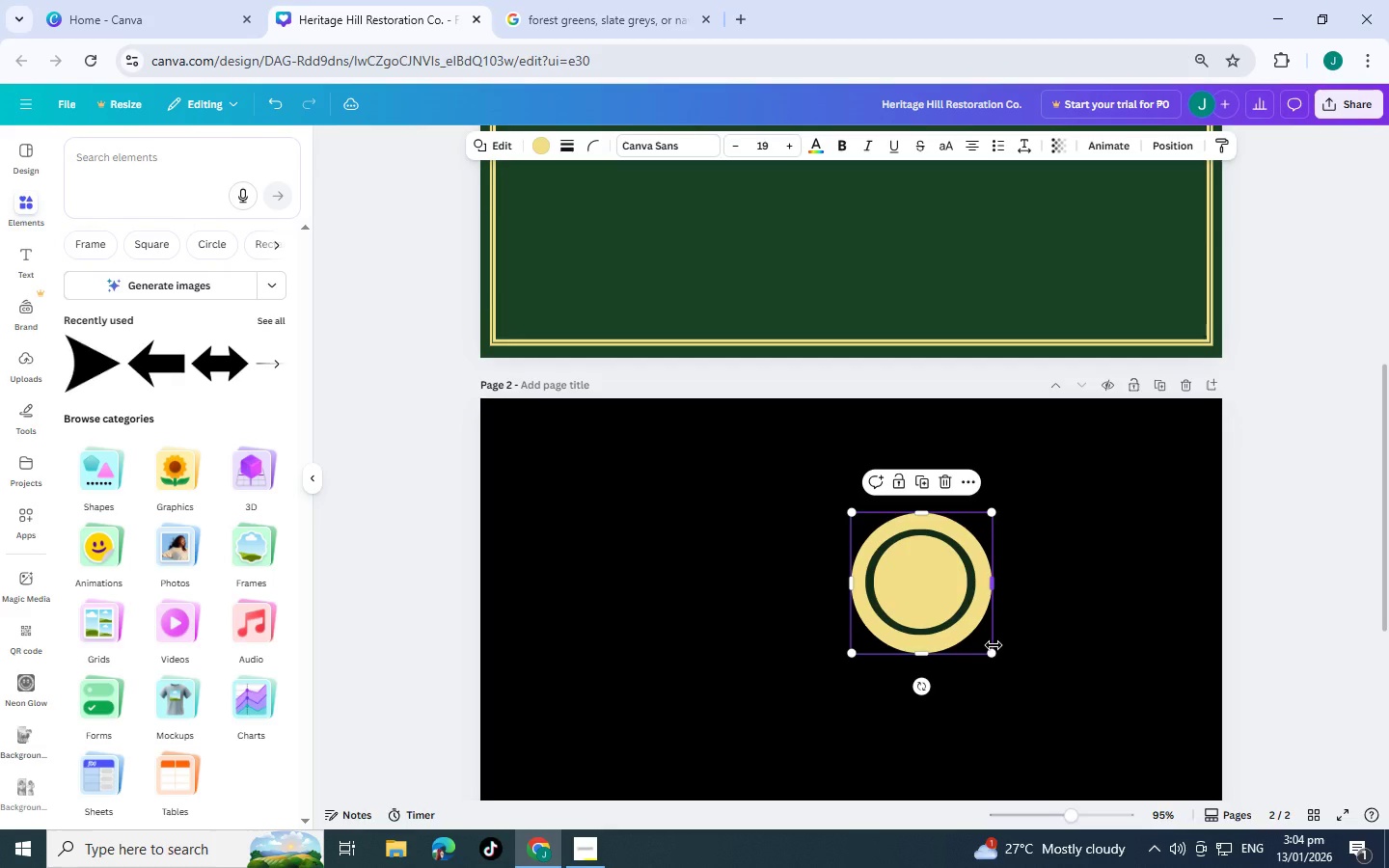 
key(Control+BracketLeft)
 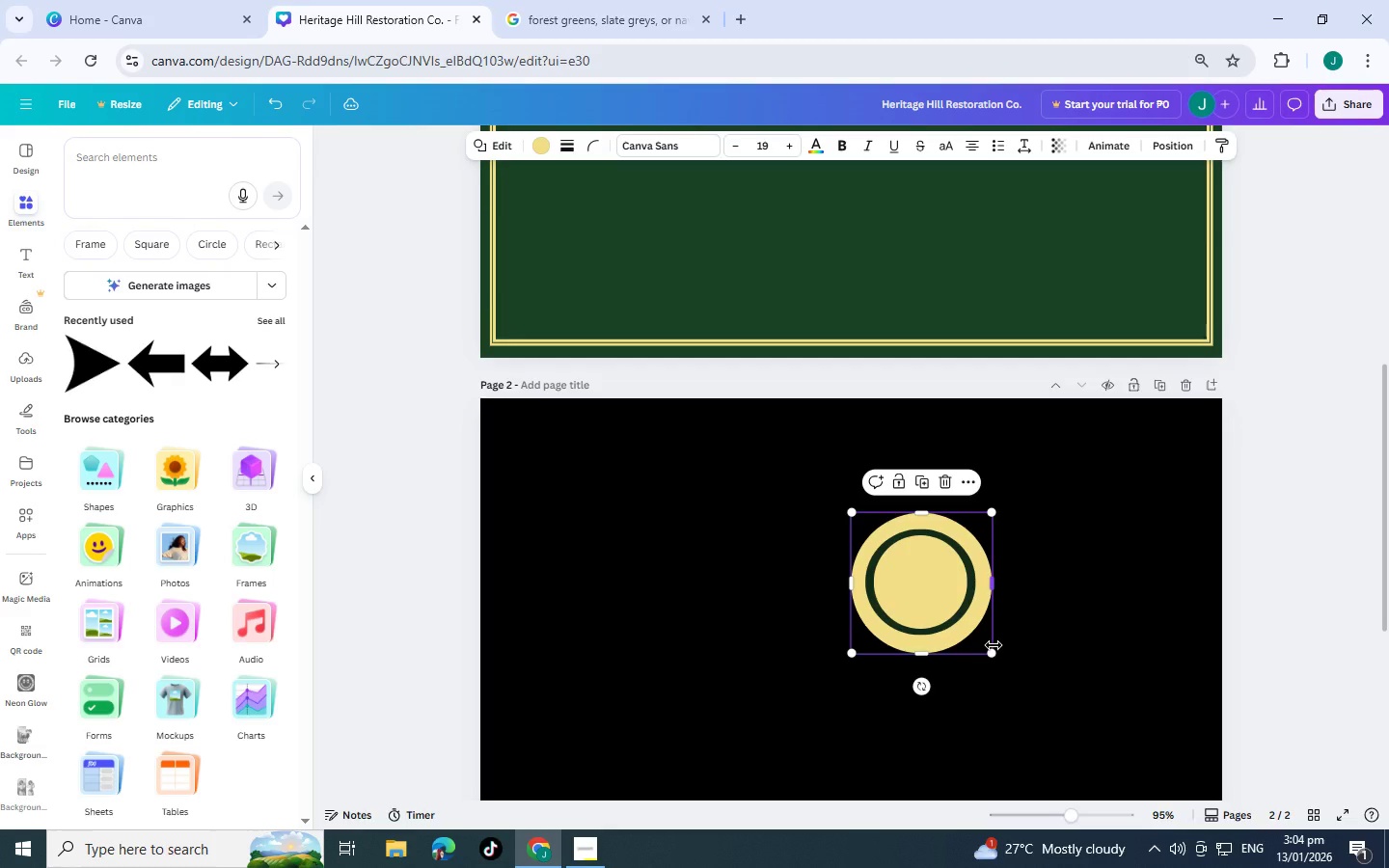 
key(Control+BracketLeft)
 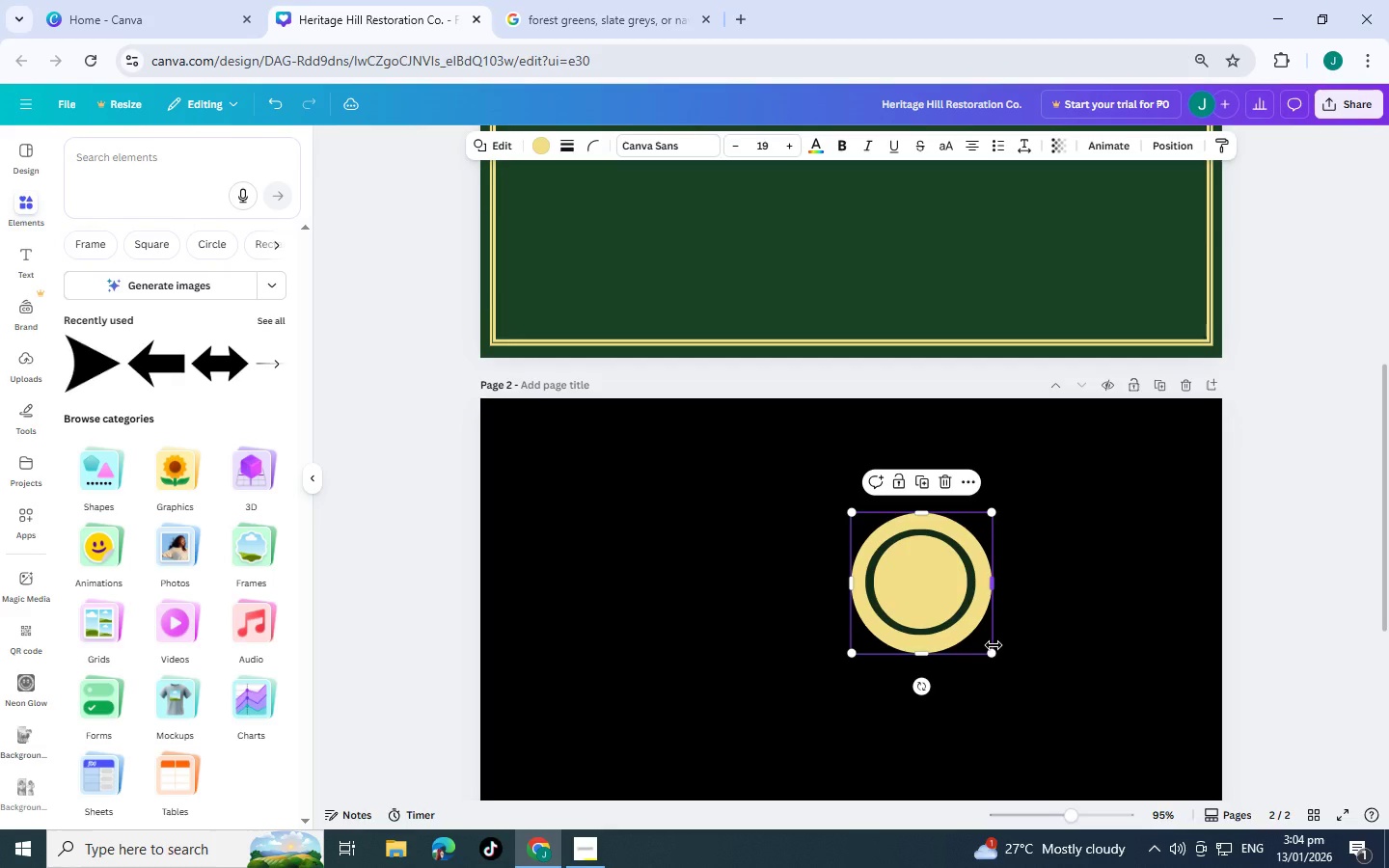 
key(Control+BracketLeft)
 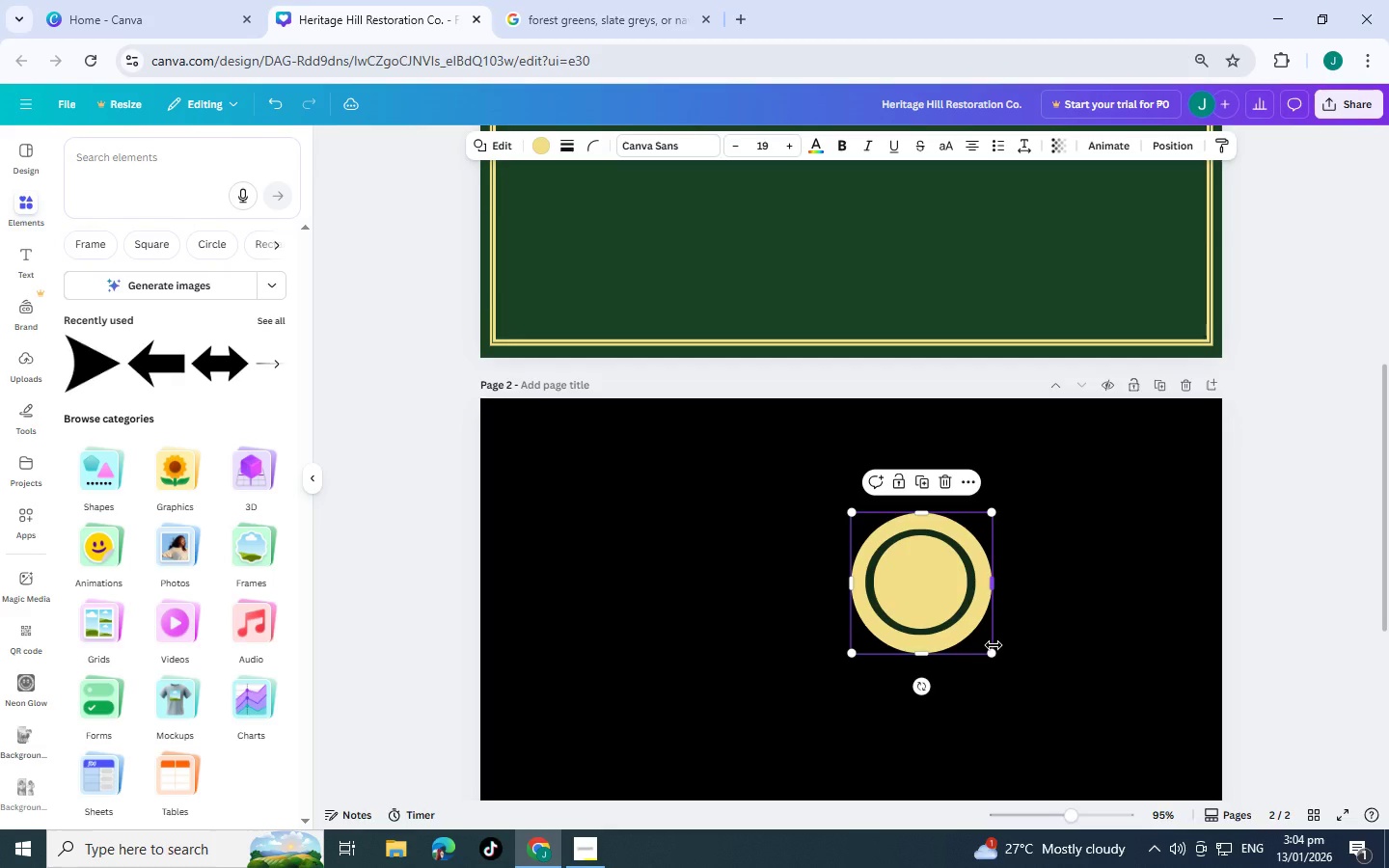 
key(Control+BracketLeft)
 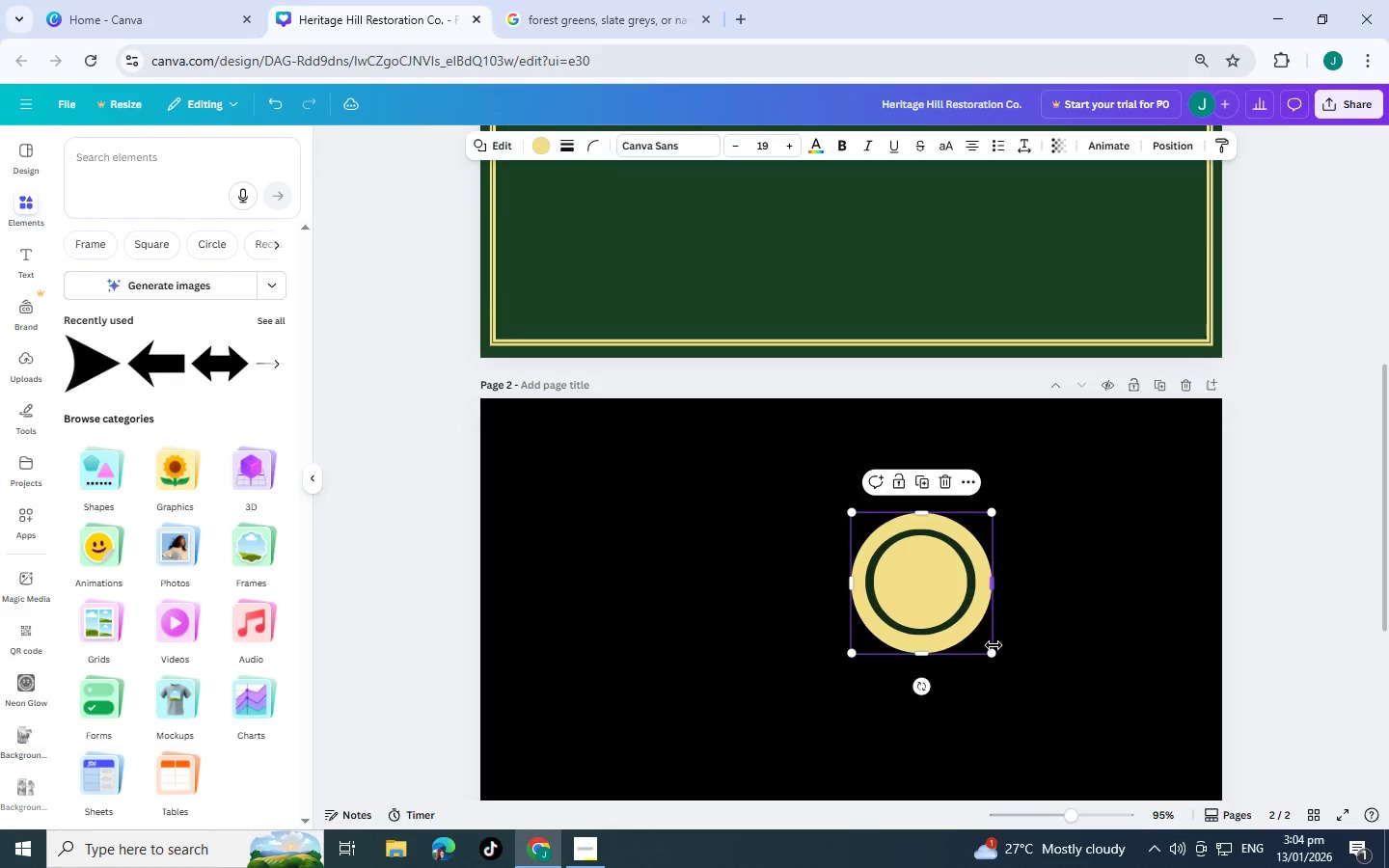 
key(Control+BracketLeft)
 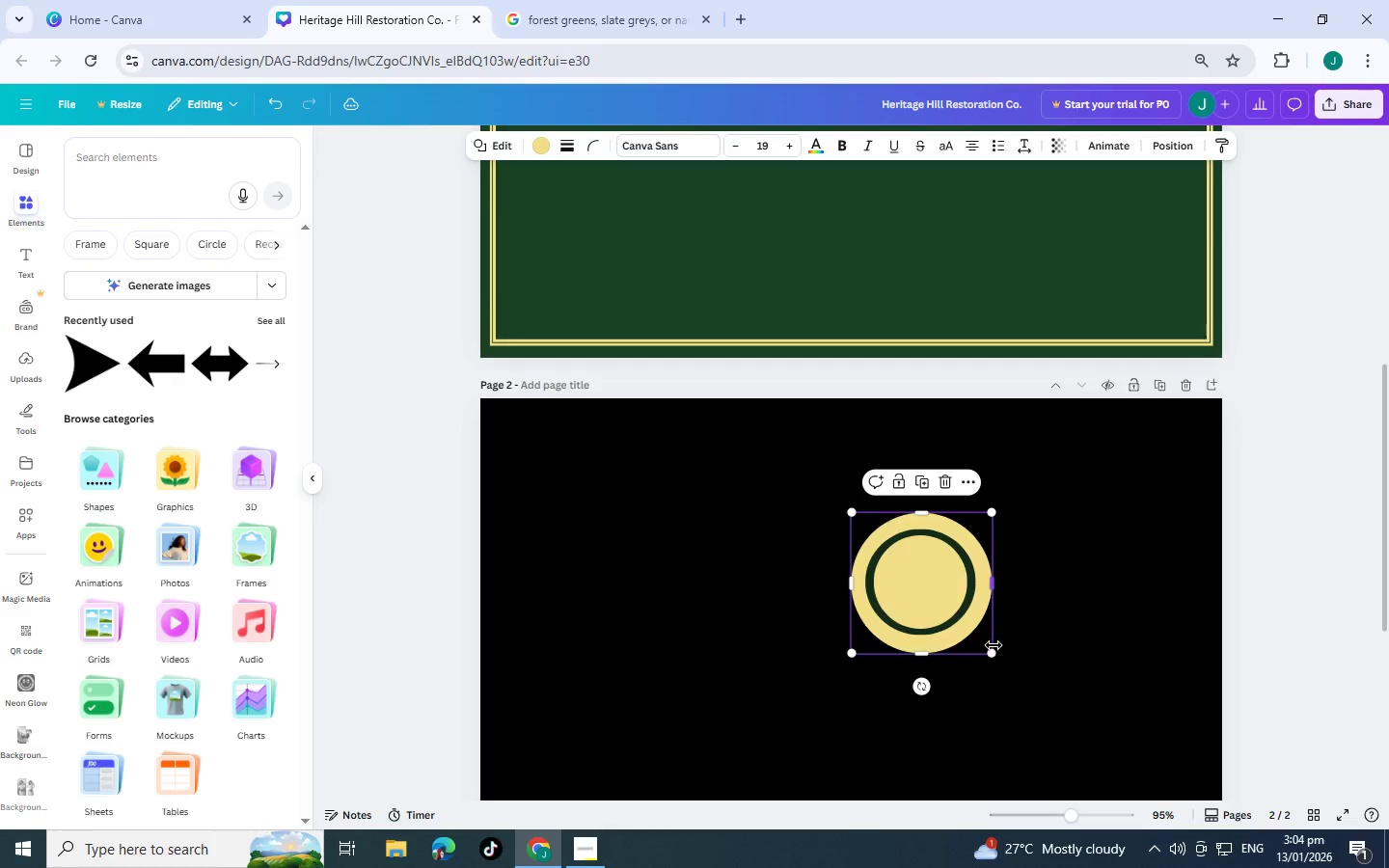 
key(Control+BracketLeft)
 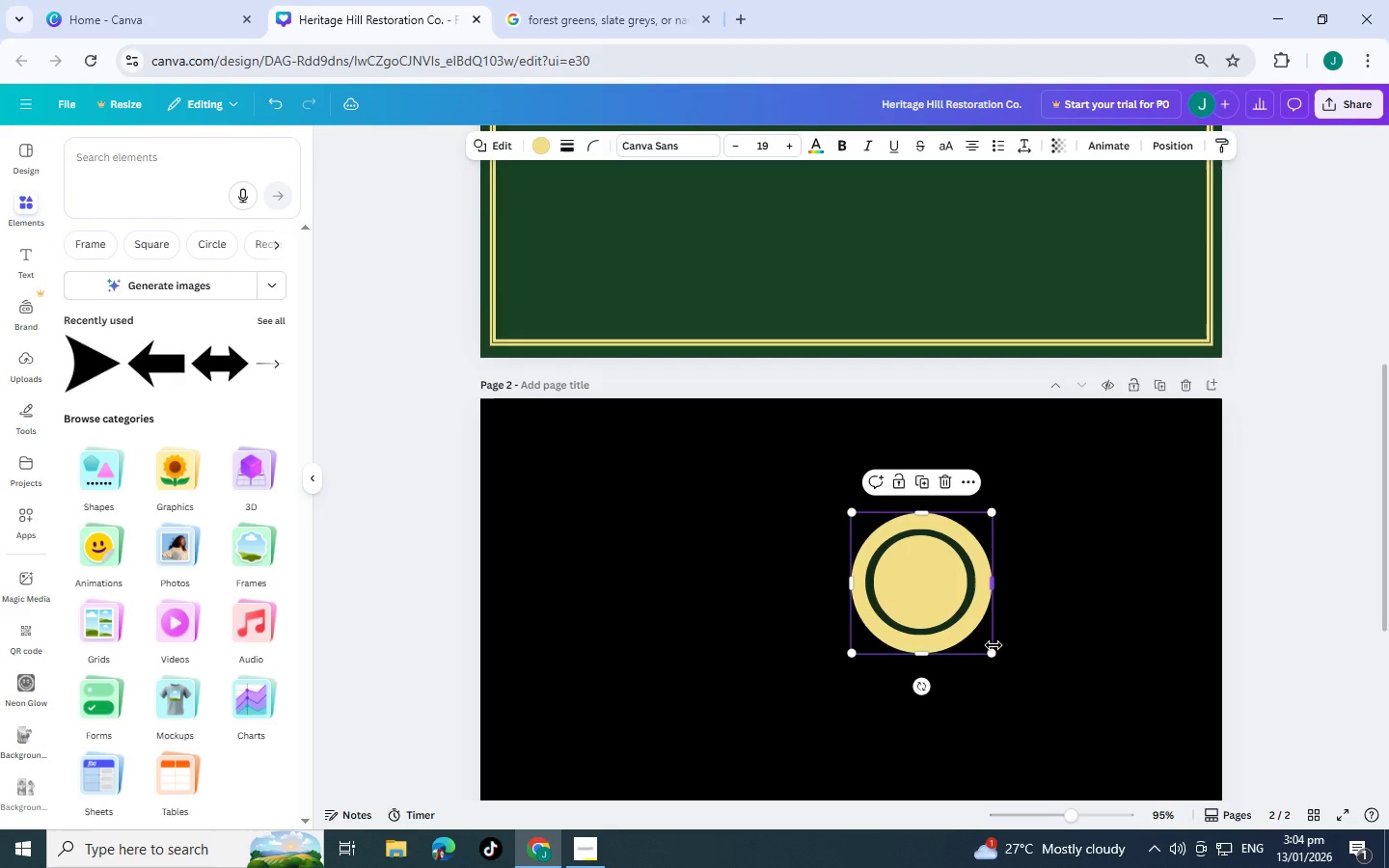 
key(Control+BracketLeft)
 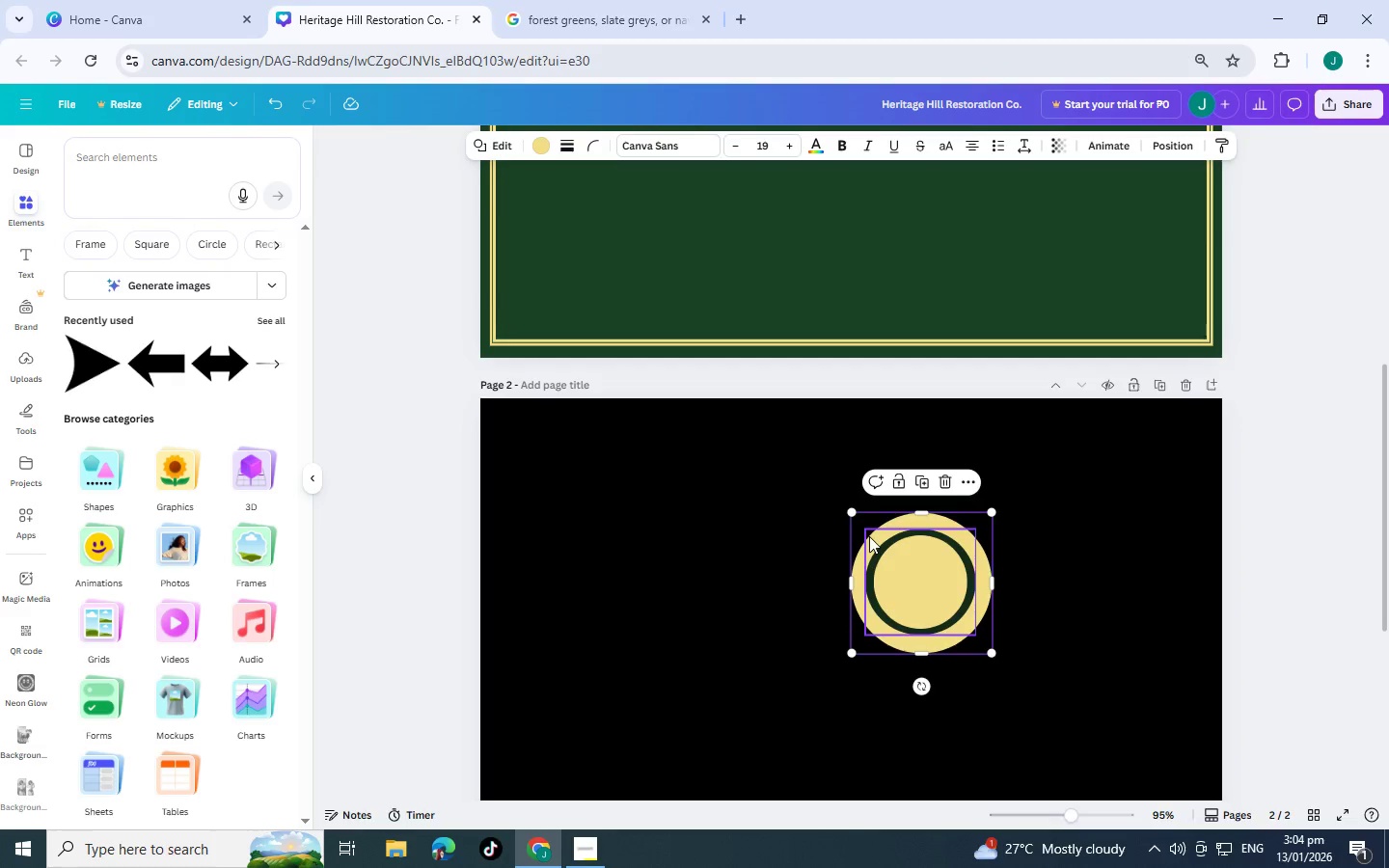 
left_click_drag(start_coordinate=[851, 510], to_coordinate=[862, 517])
 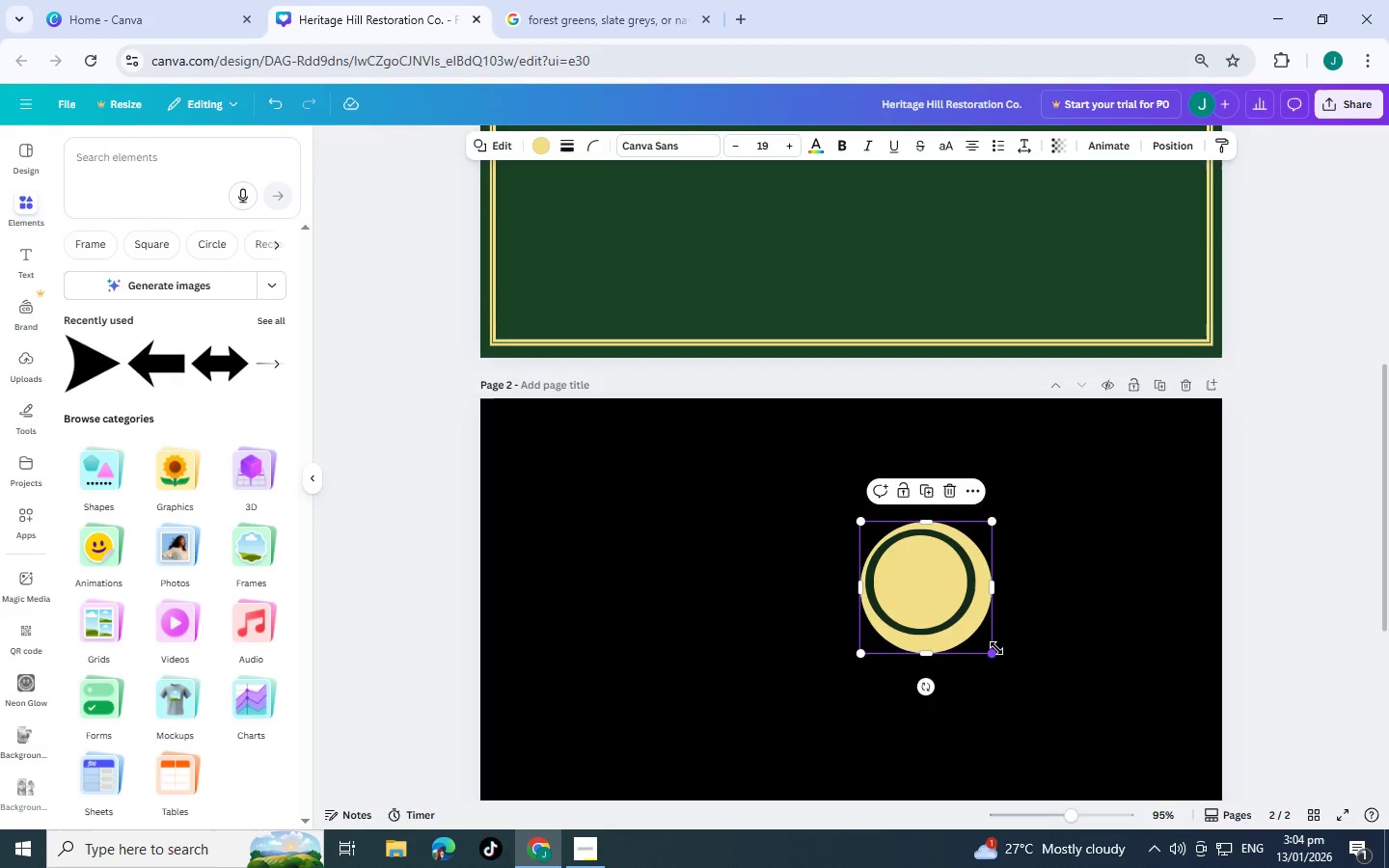 
left_click_drag(start_coordinate=[994, 648], to_coordinate=[976, 644])
 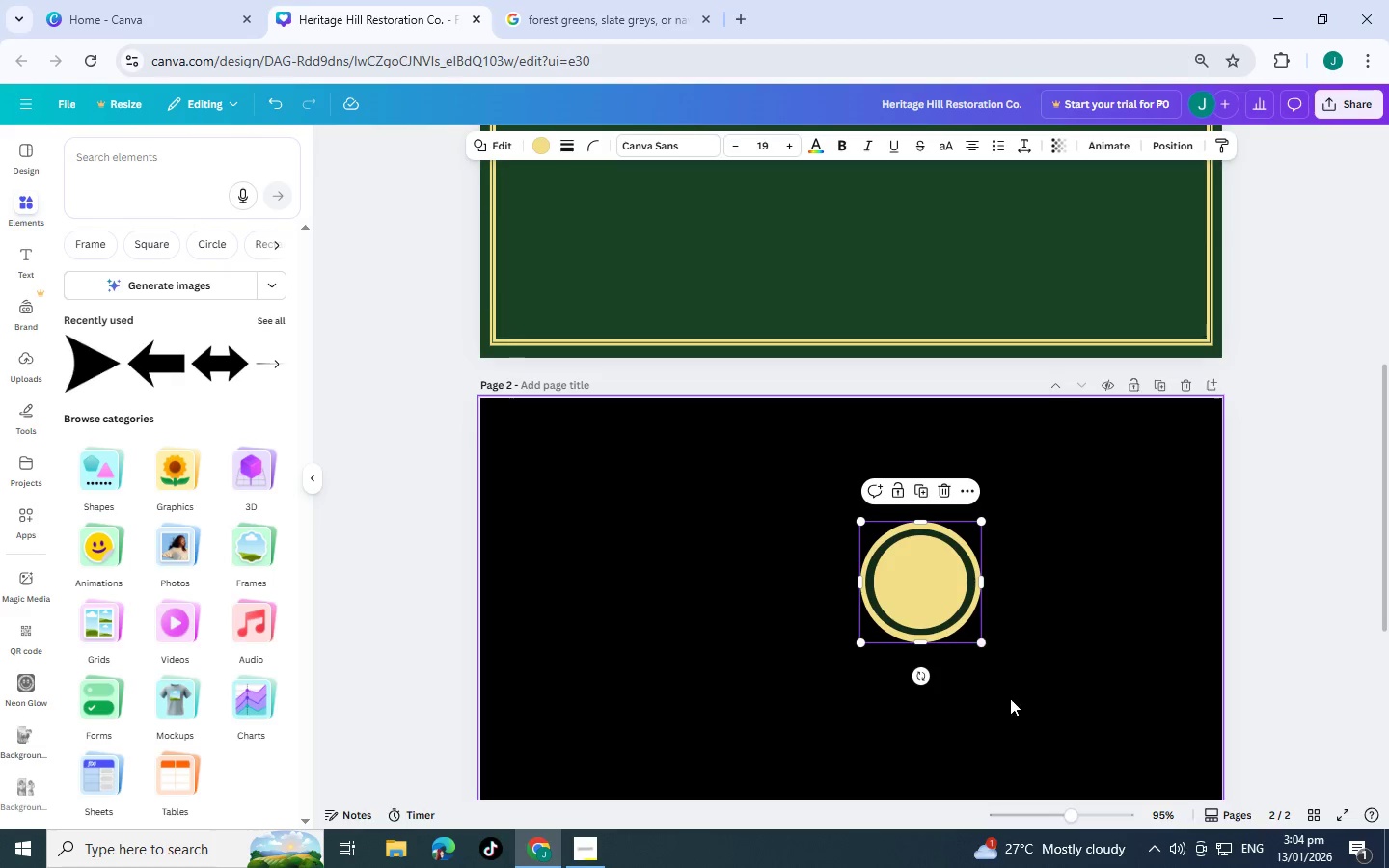 
left_click([1011, 699])
 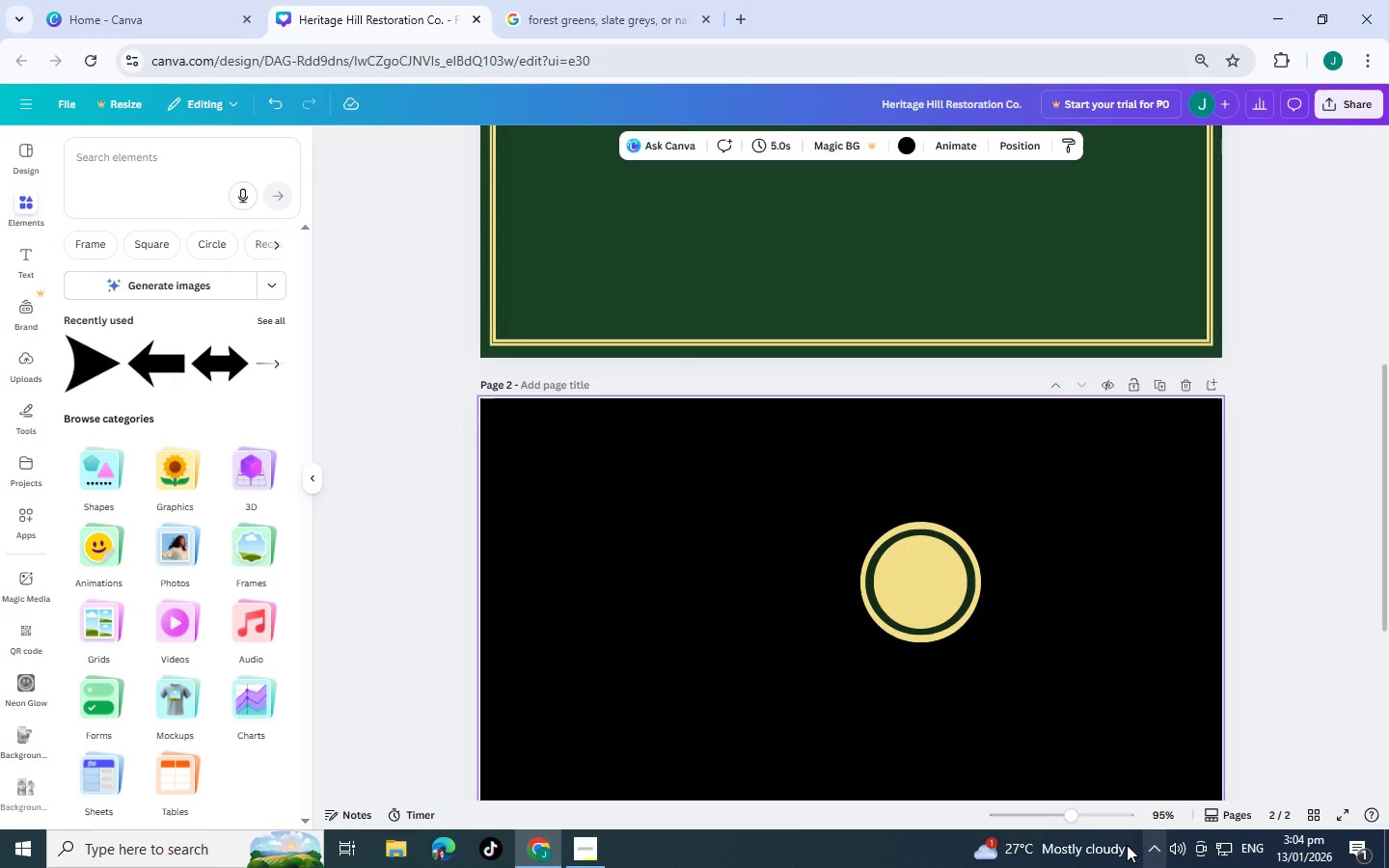 
left_click([1104, 817])
 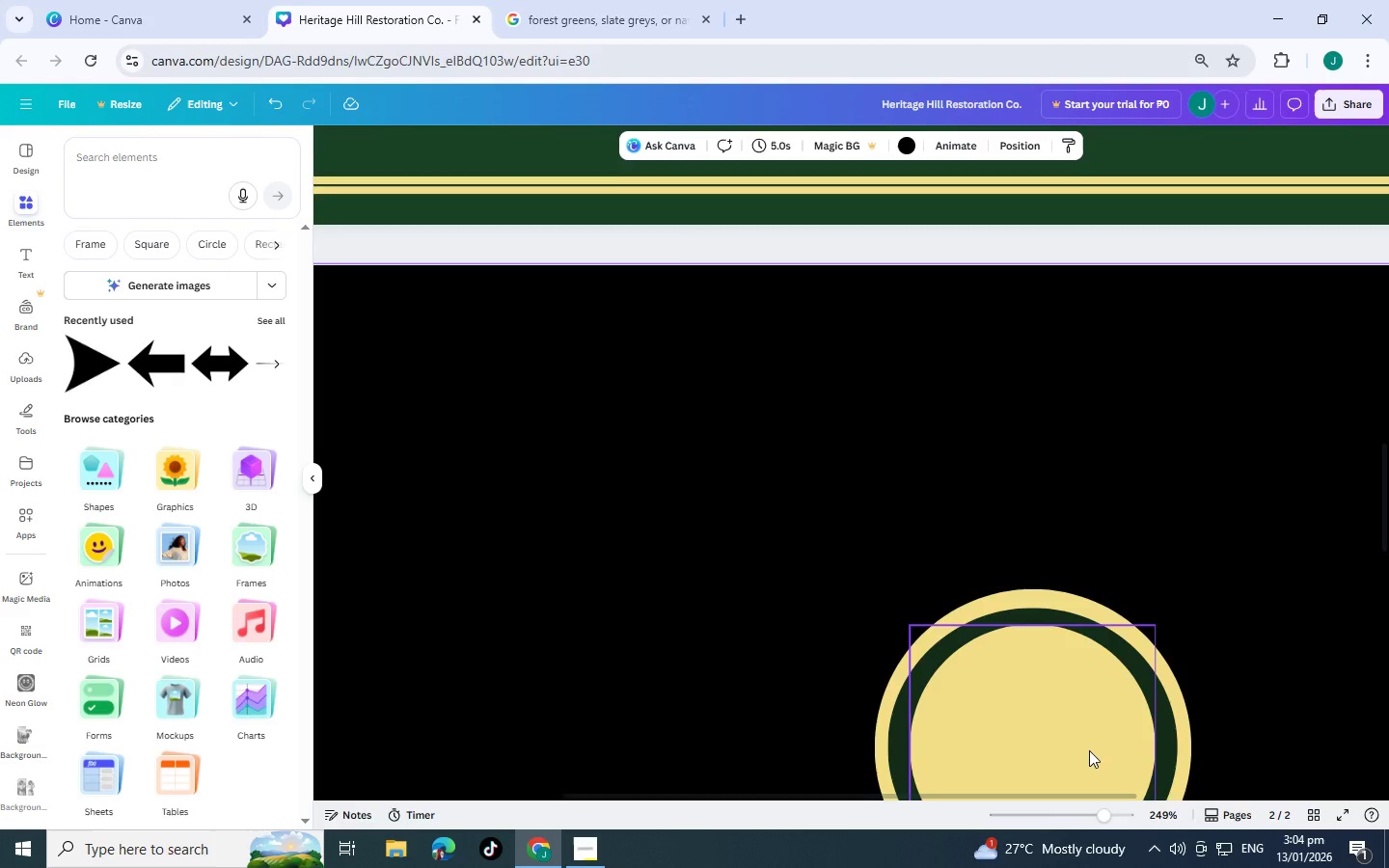 
scroll: coordinate [1087, 728], scroll_direction: down, amount: 4.0
 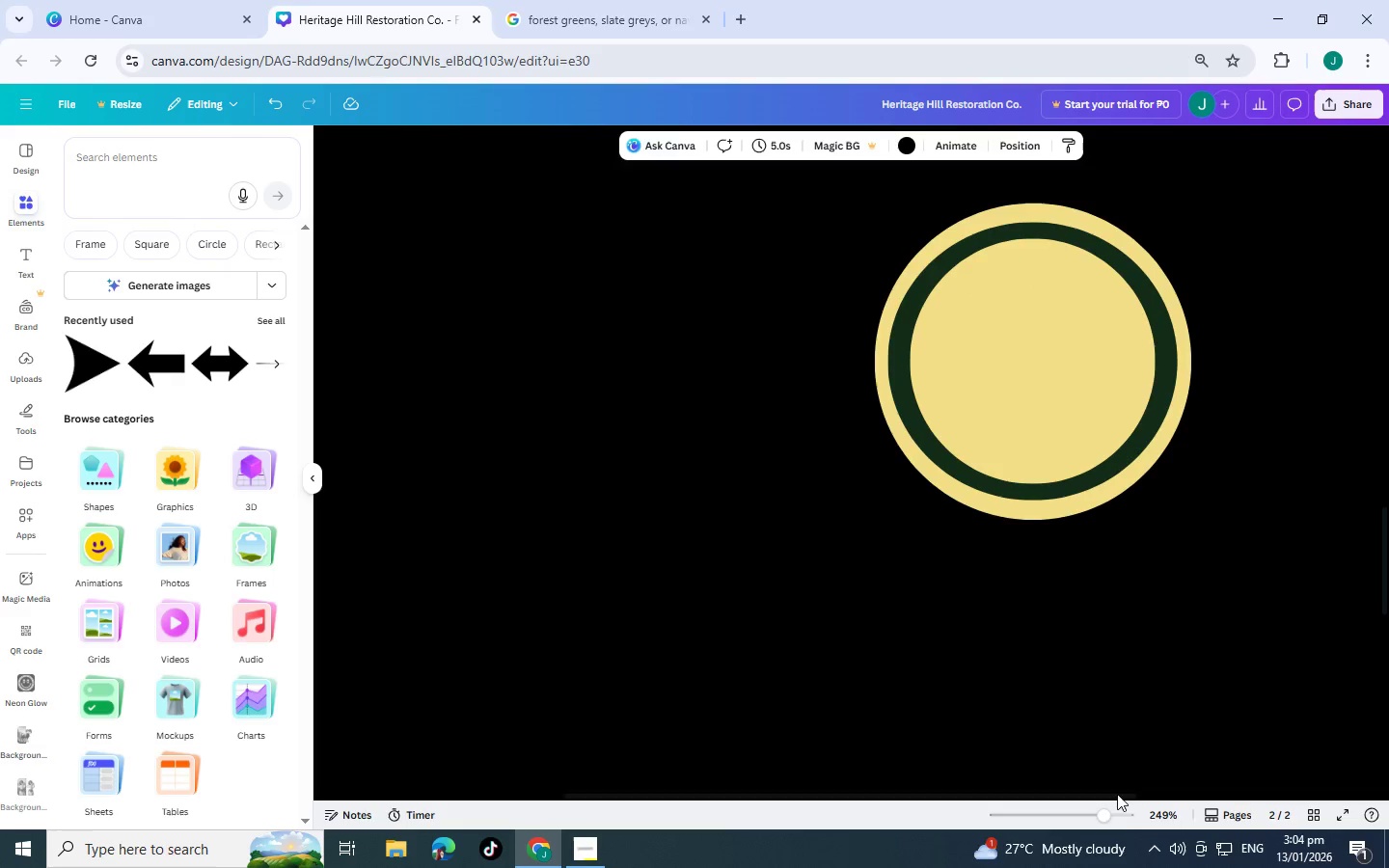 
left_click([1124, 811])
 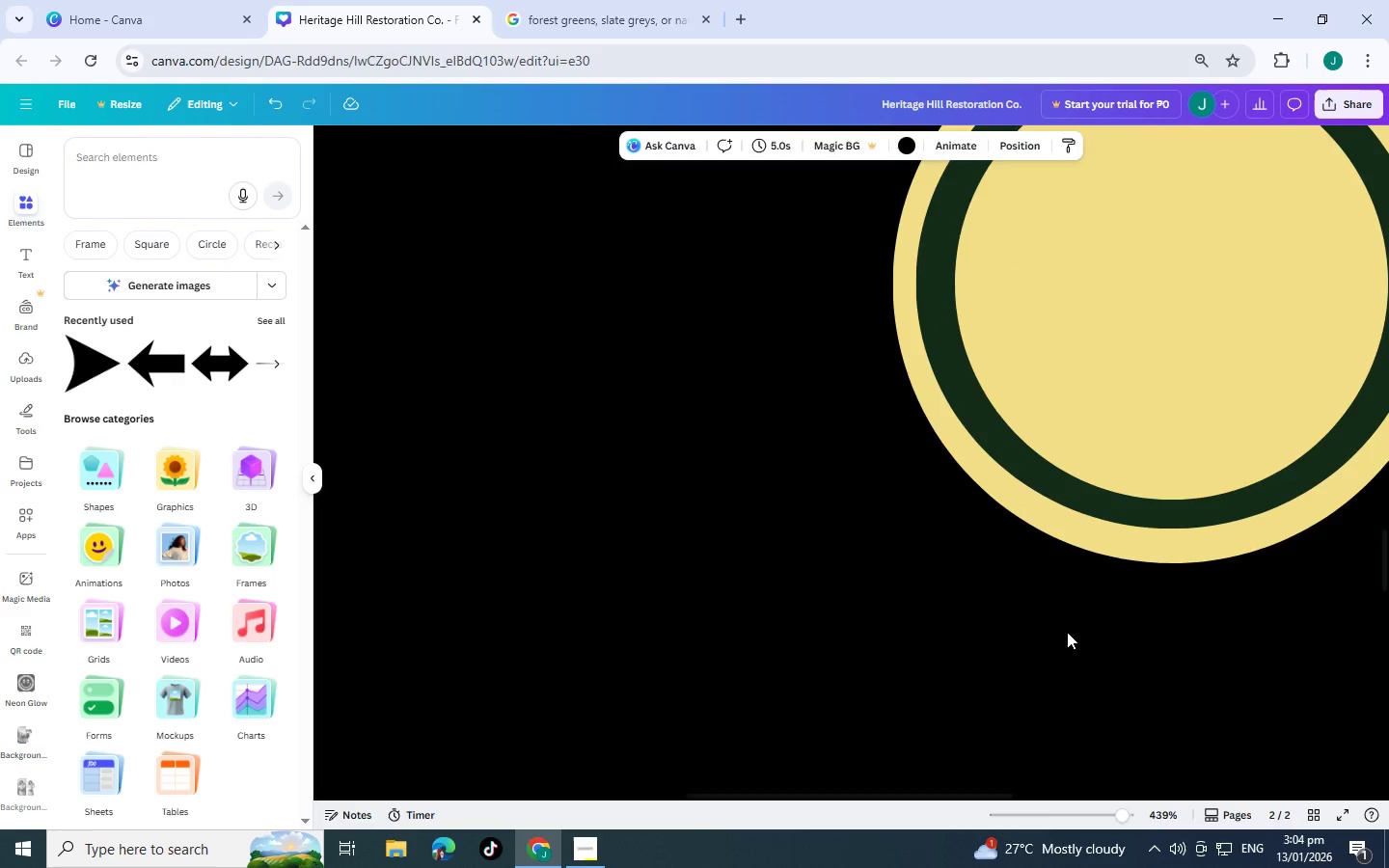 
scroll: coordinate [1093, 610], scroll_direction: up, amount: 2.0
 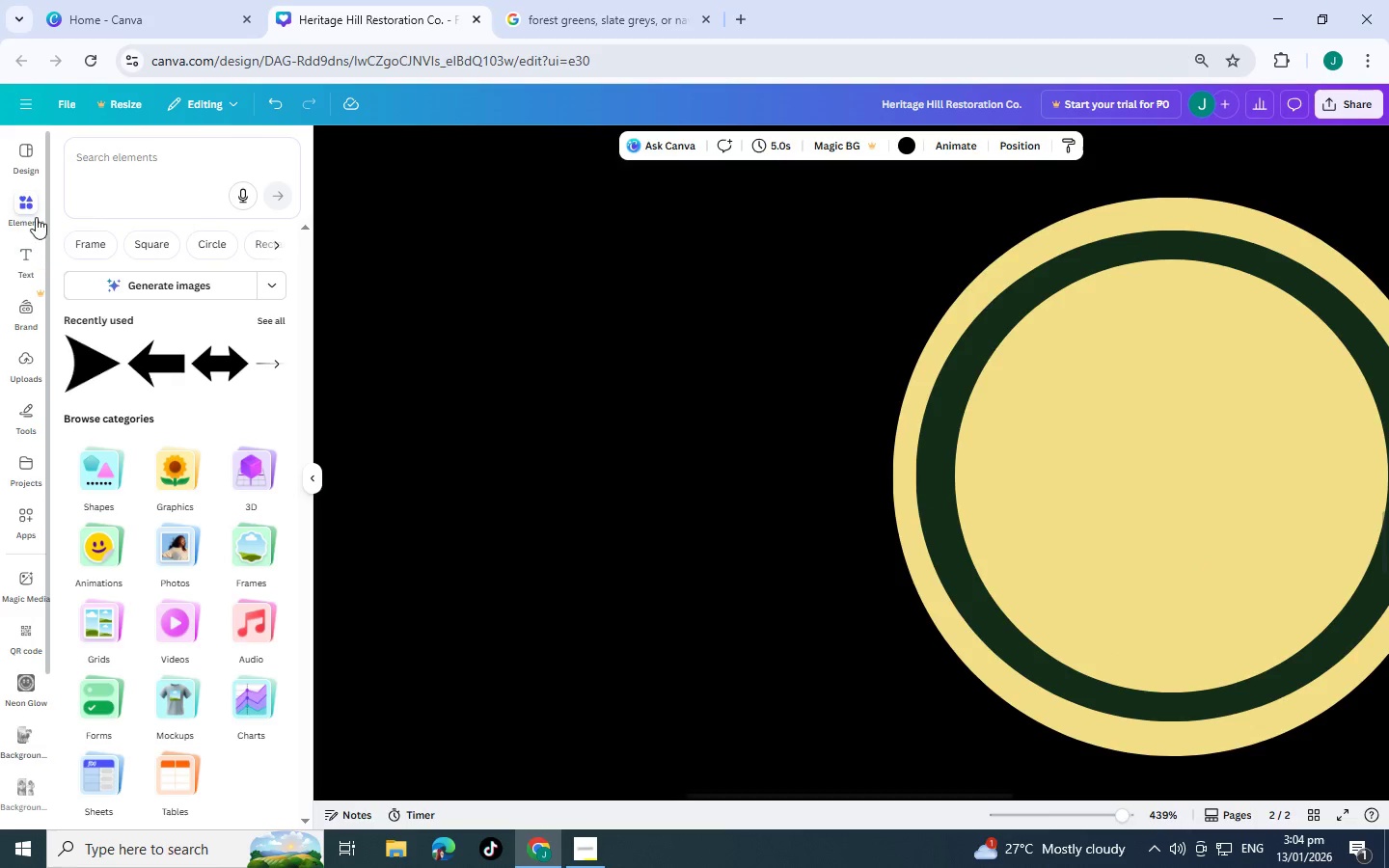 
left_click([158, 157])
 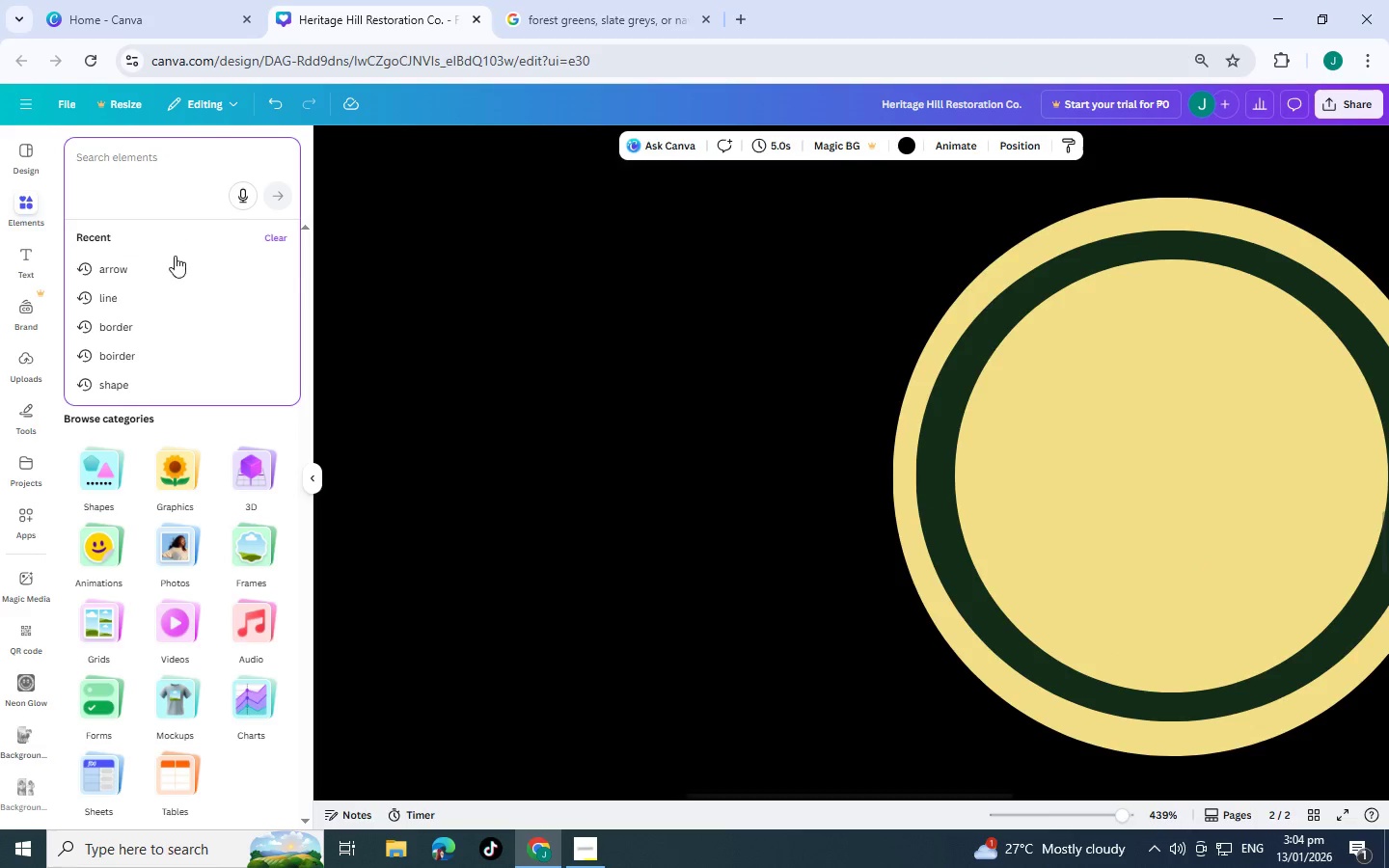 
left_click([177, 261])
 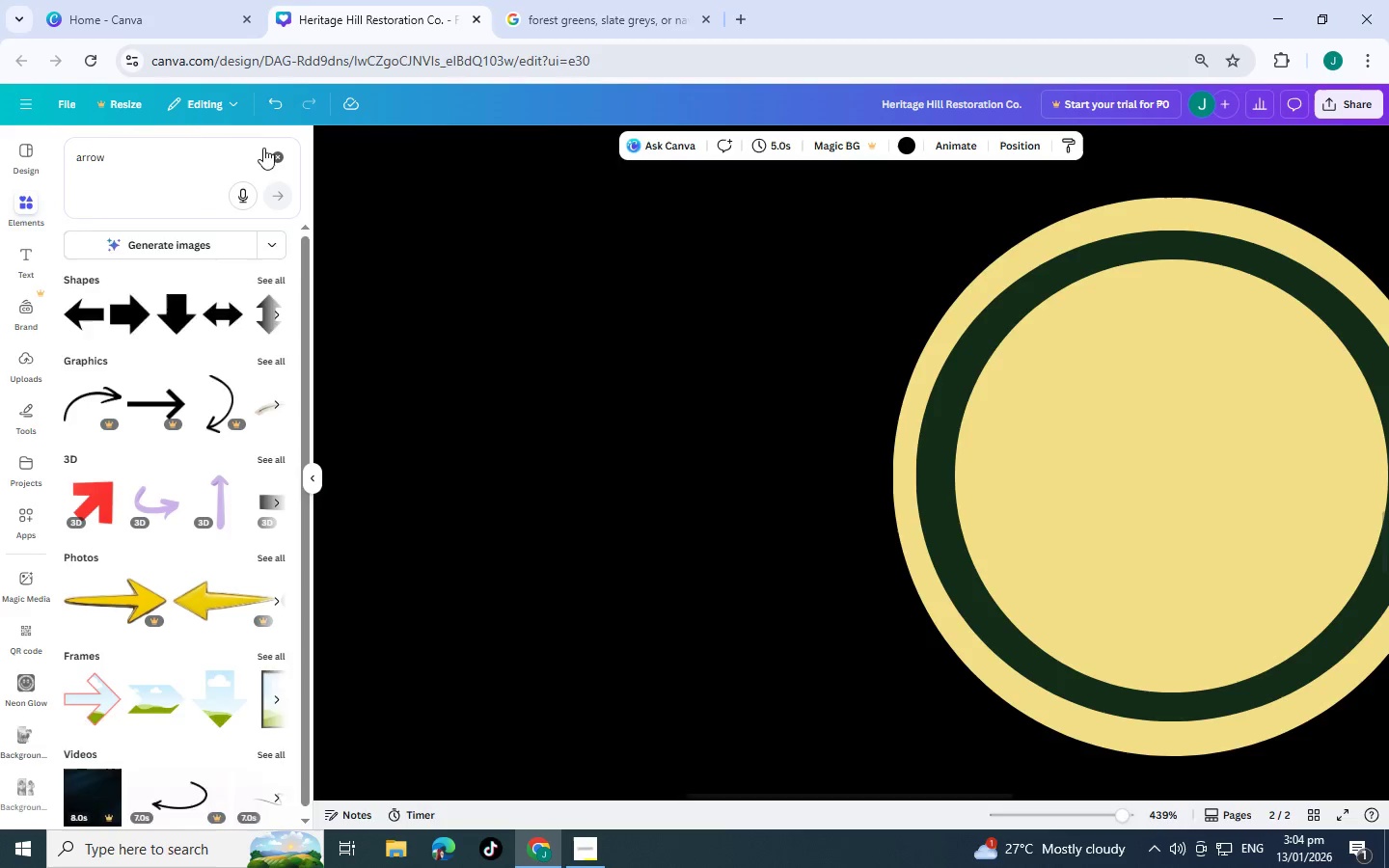 
double_click([272, 151])
 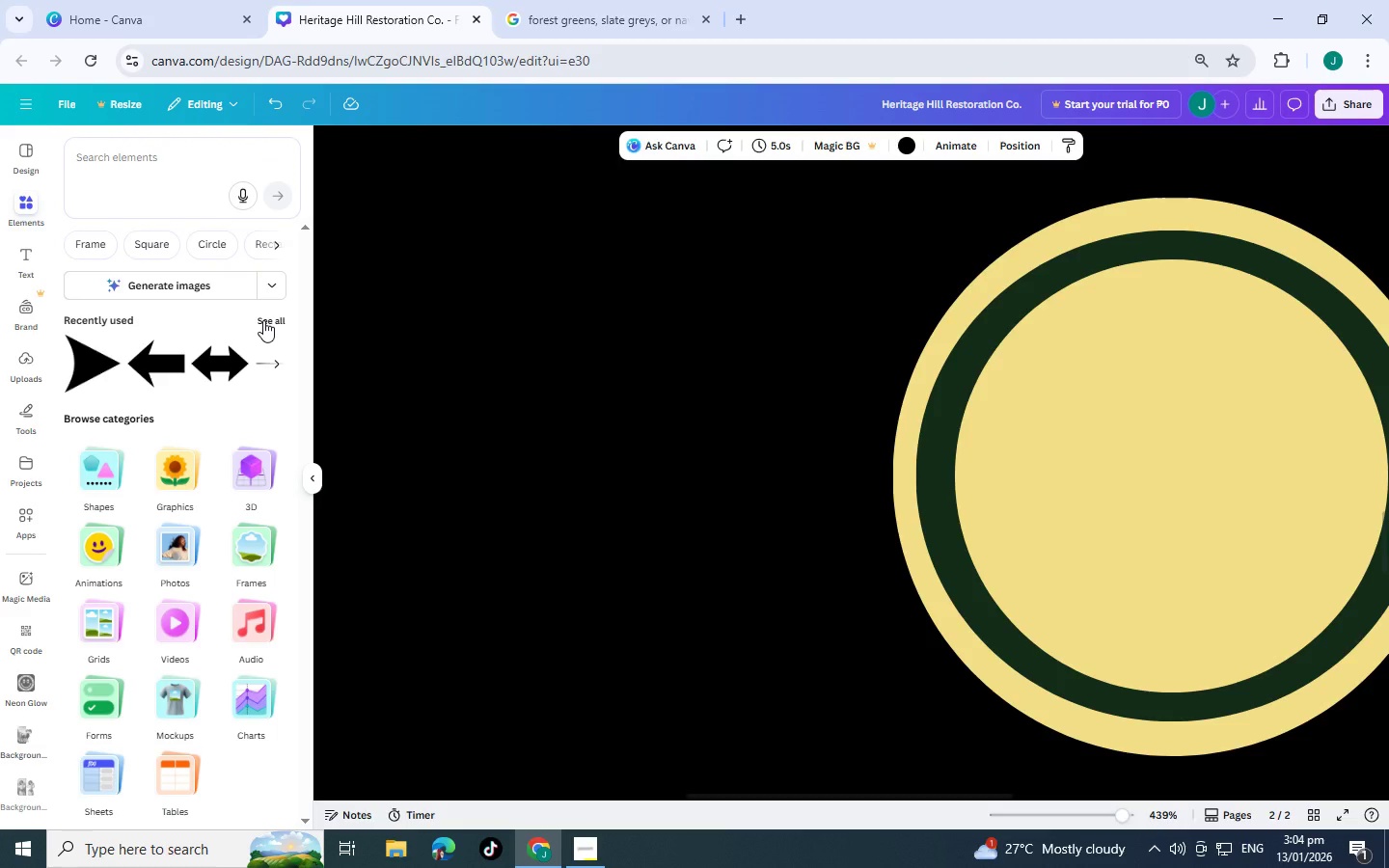 
wait(5.16)
 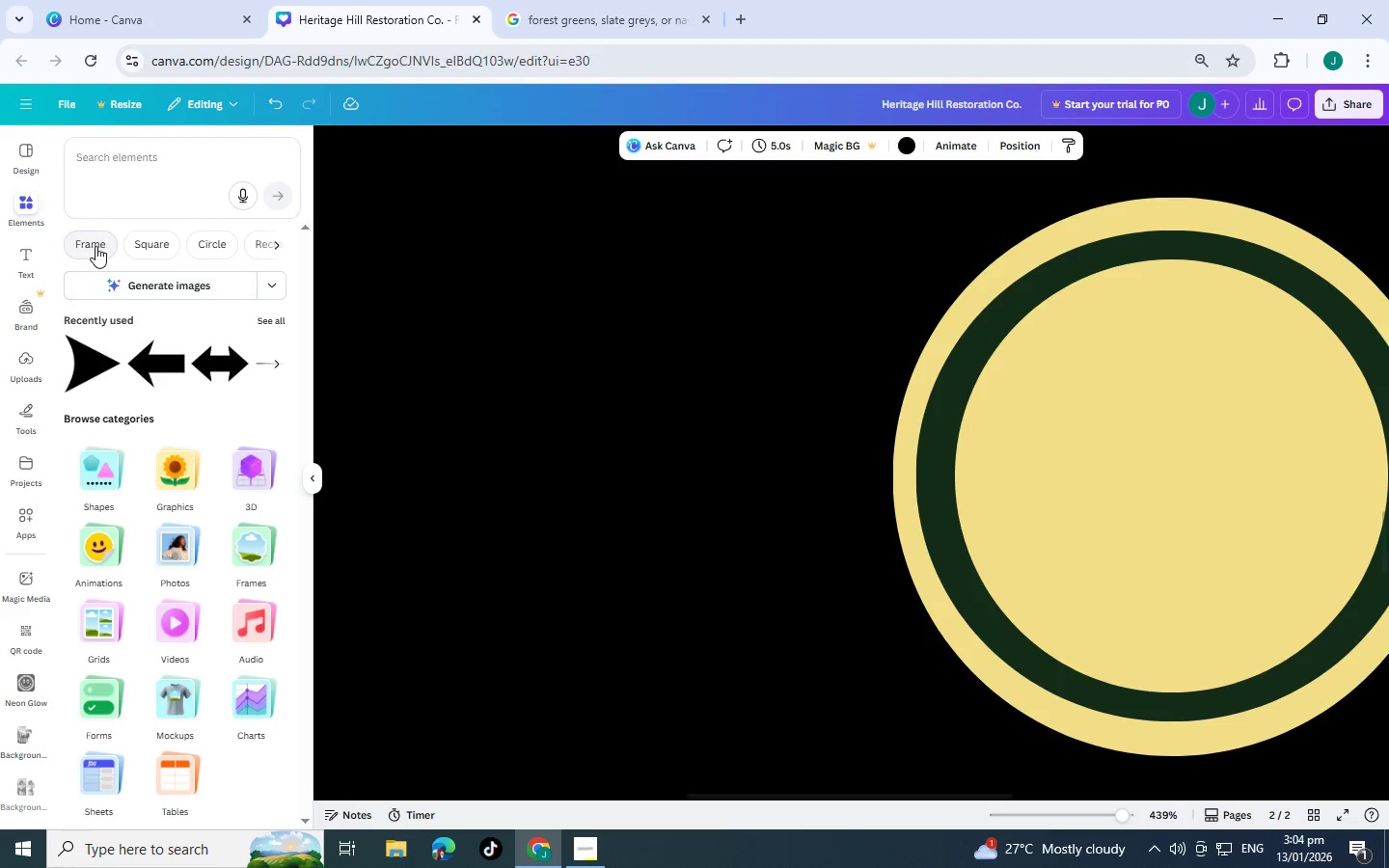 
left_click([123, 169])
 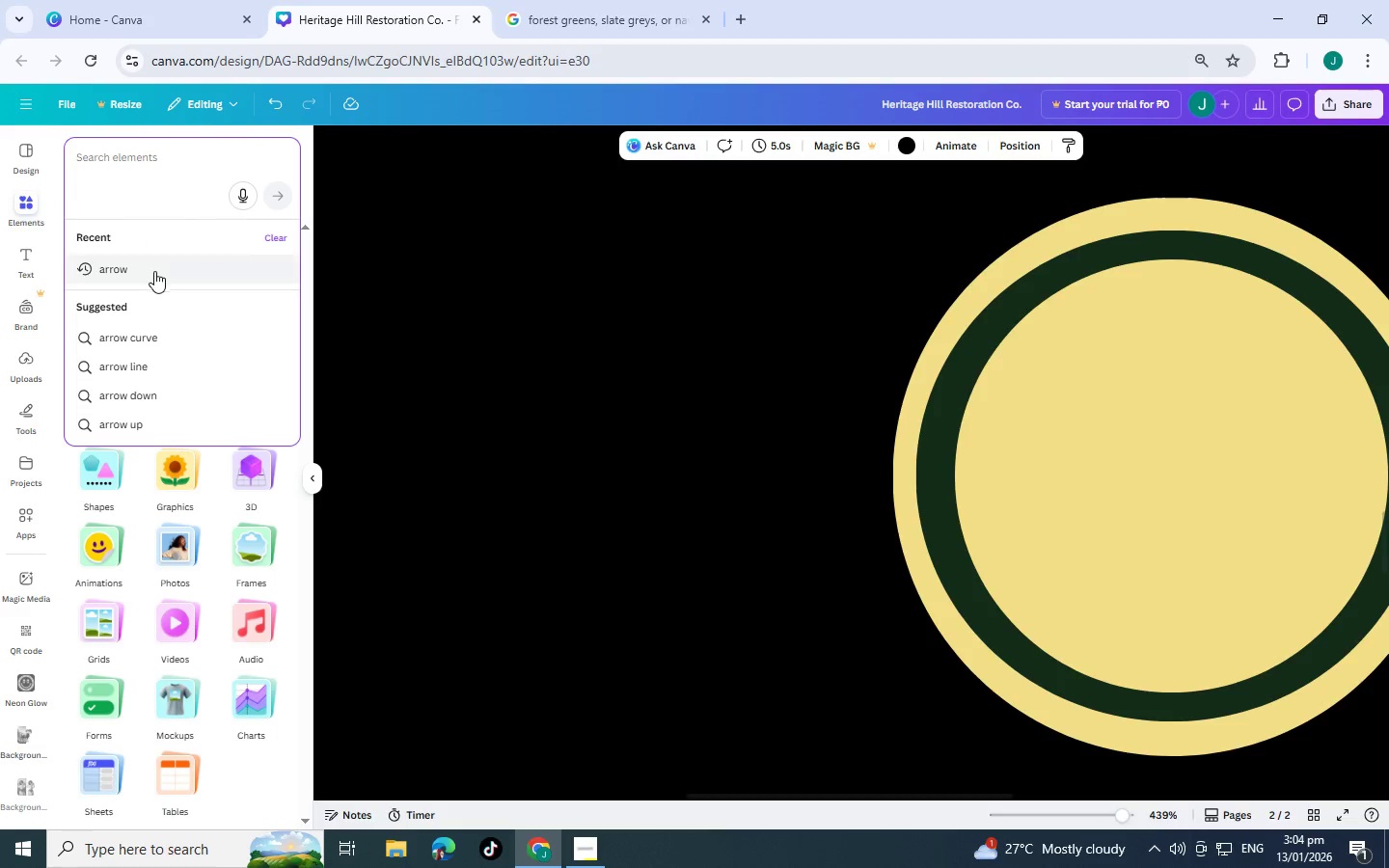 
type(sh)
 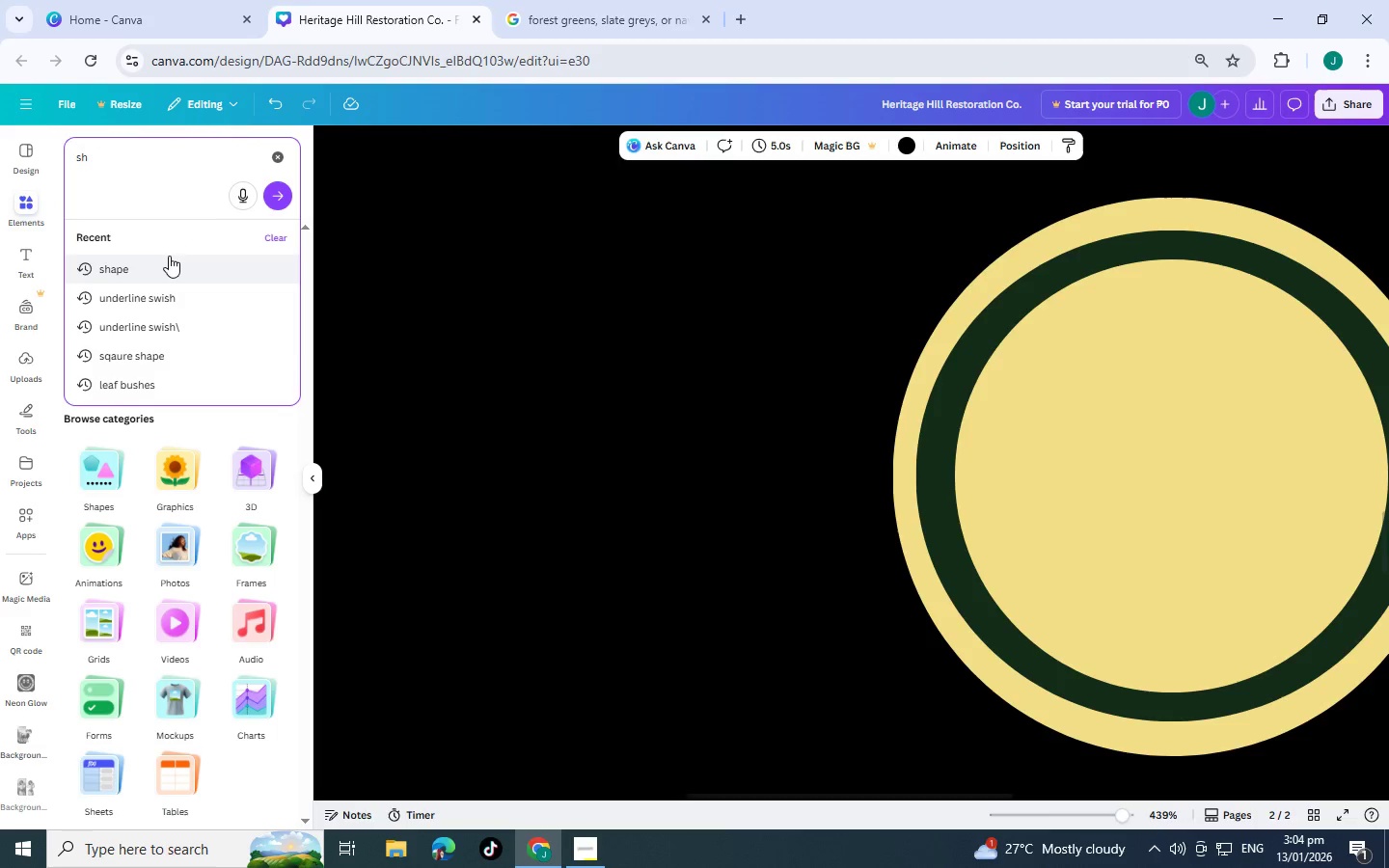 
left_click([169, 257])
 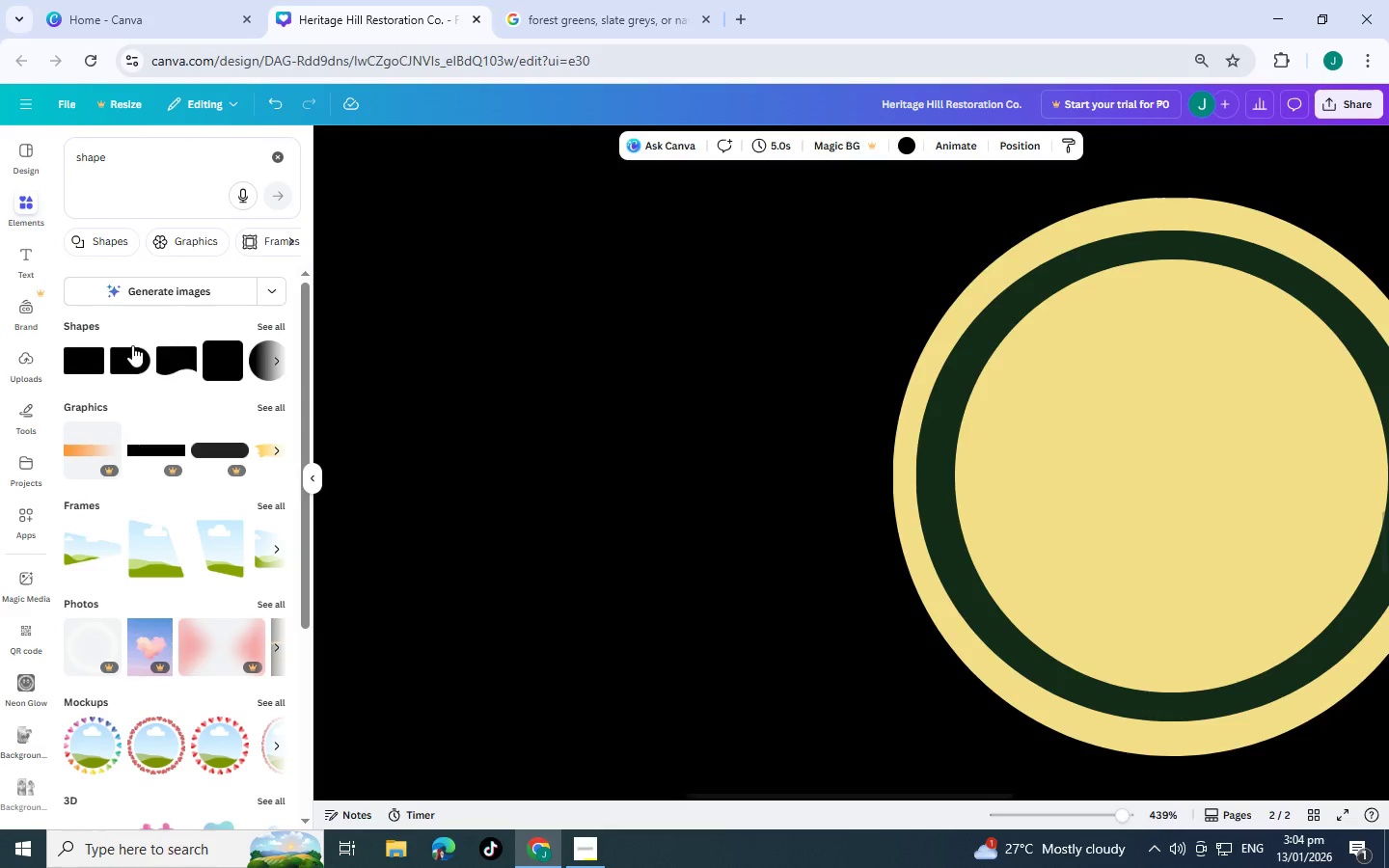 
left_click([132, 347])
 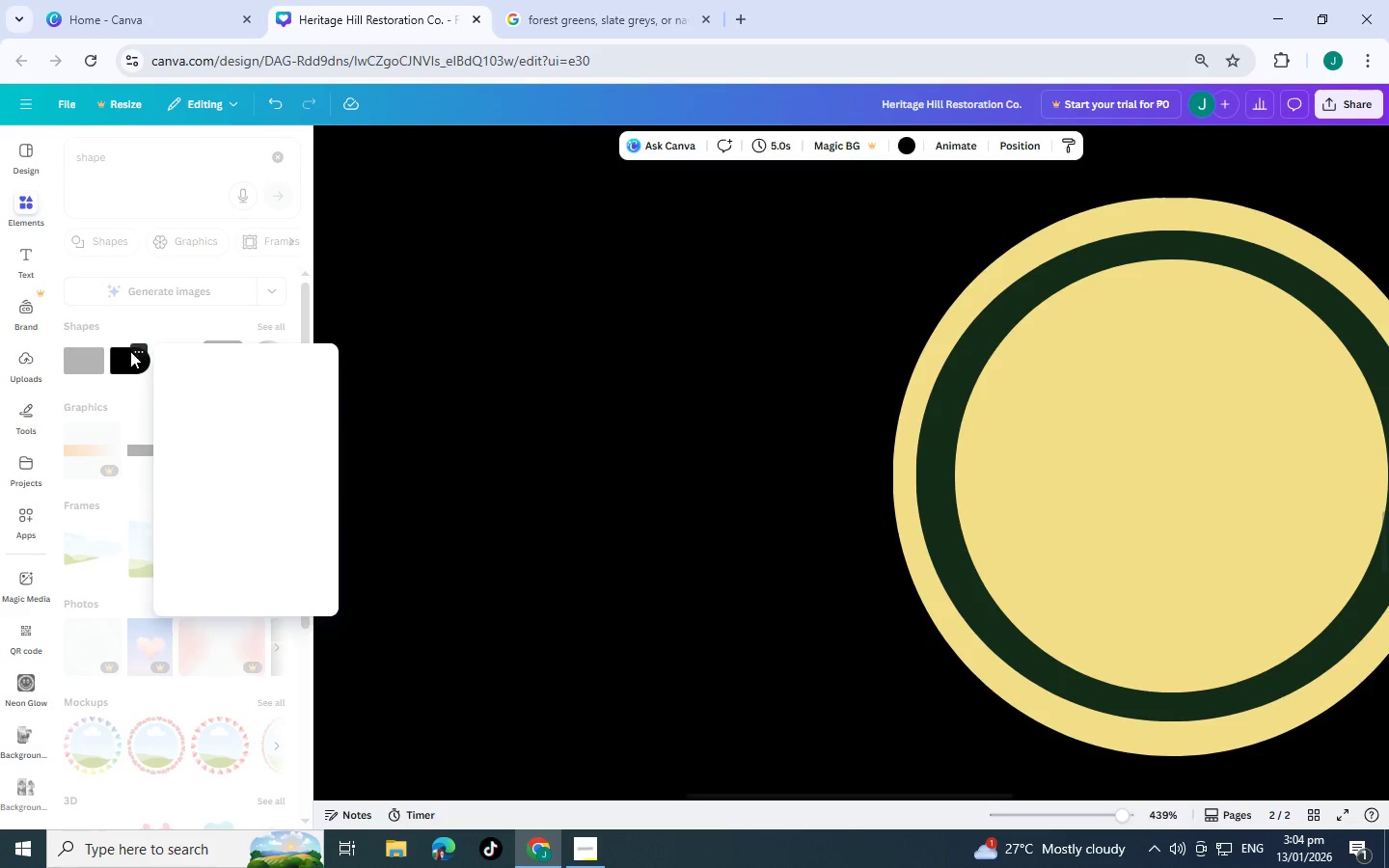 
left_click([125, 353])
 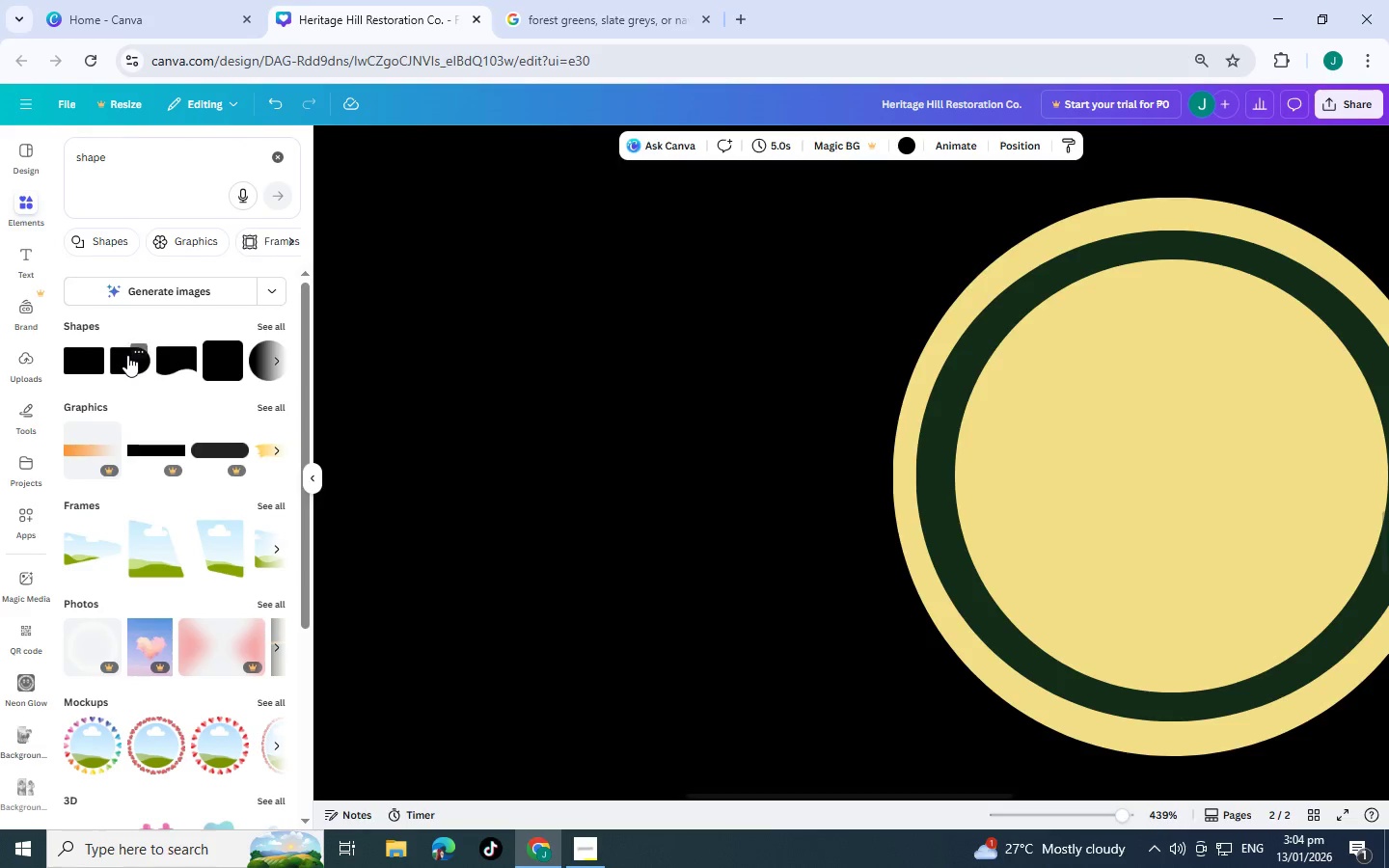 
left_click([127, 356])
 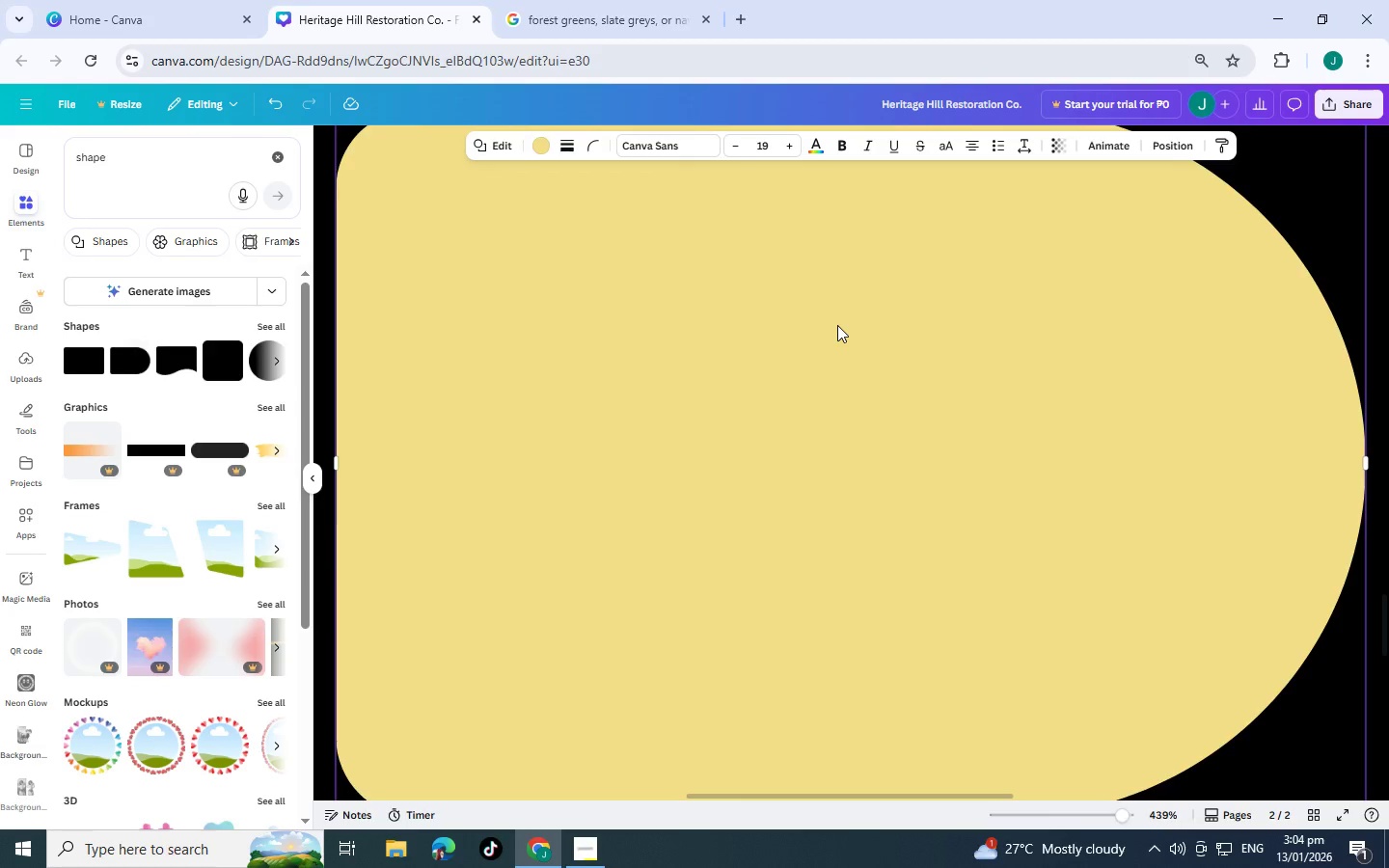 
scroll: coordinate [782, 348], scroll_direction: down, amount: 2.0
 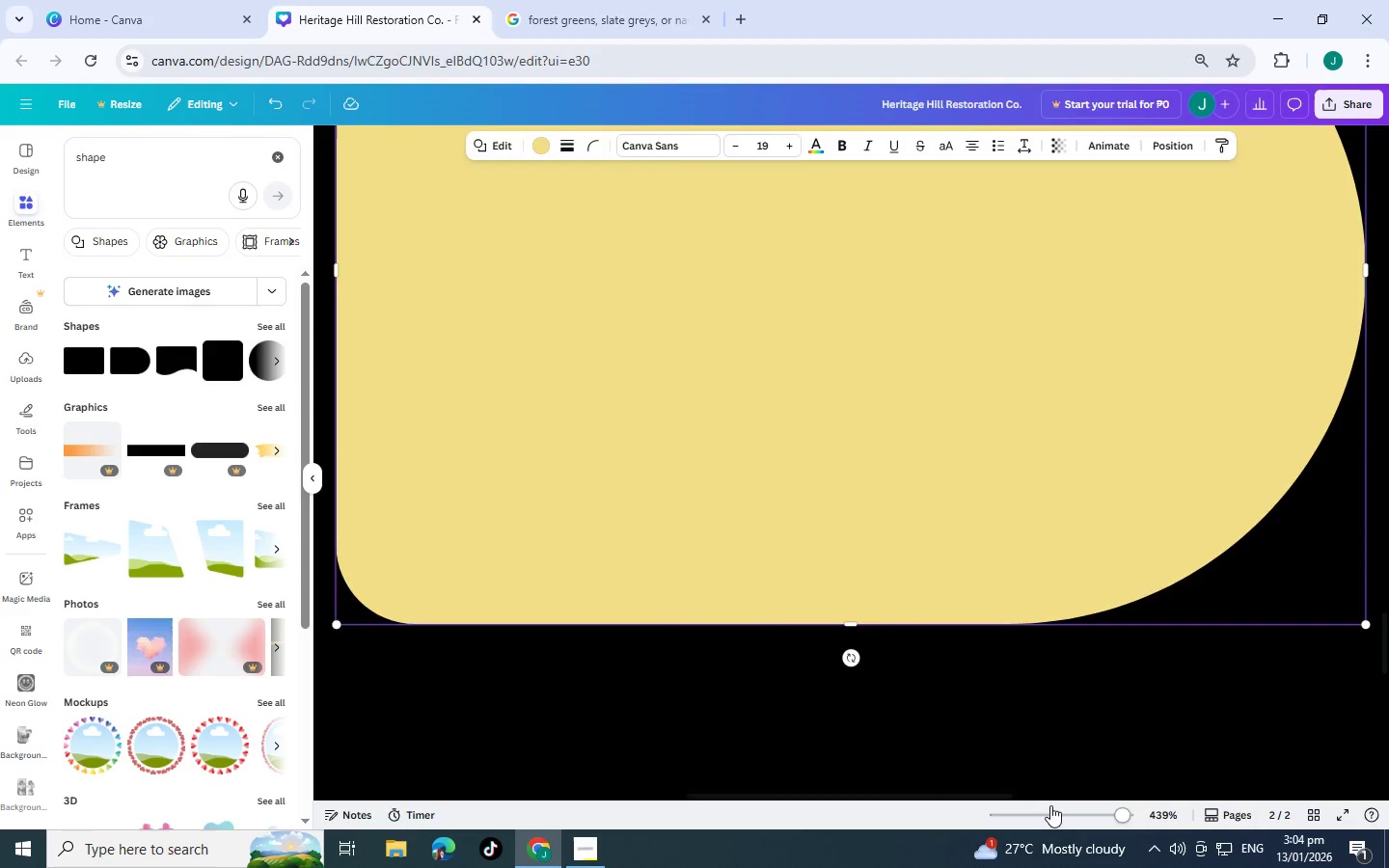 
left_click([1056, 806])
 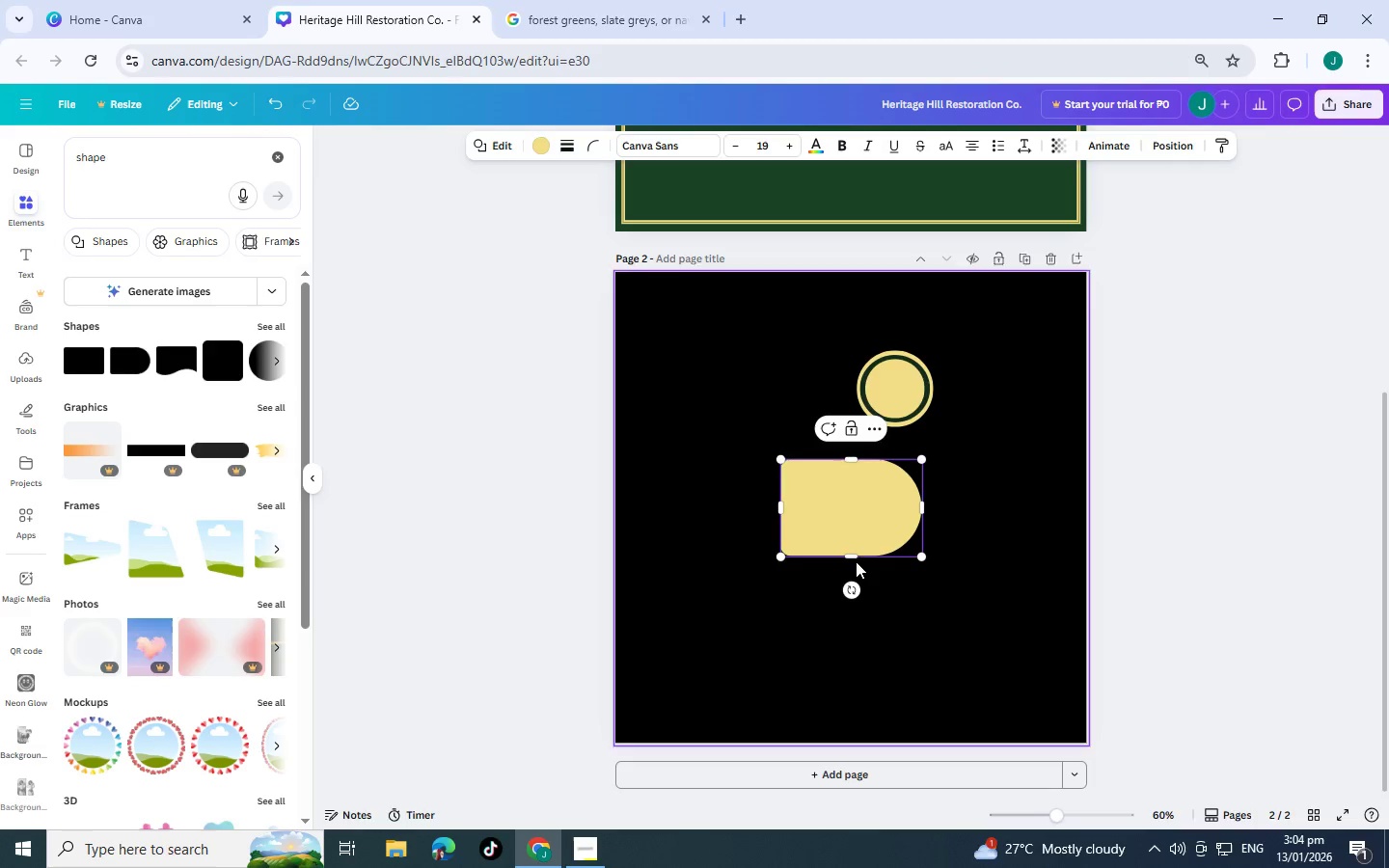 
left_click_drag(start_coordinate=[852, 560], to_coordinate=[871, 482])
 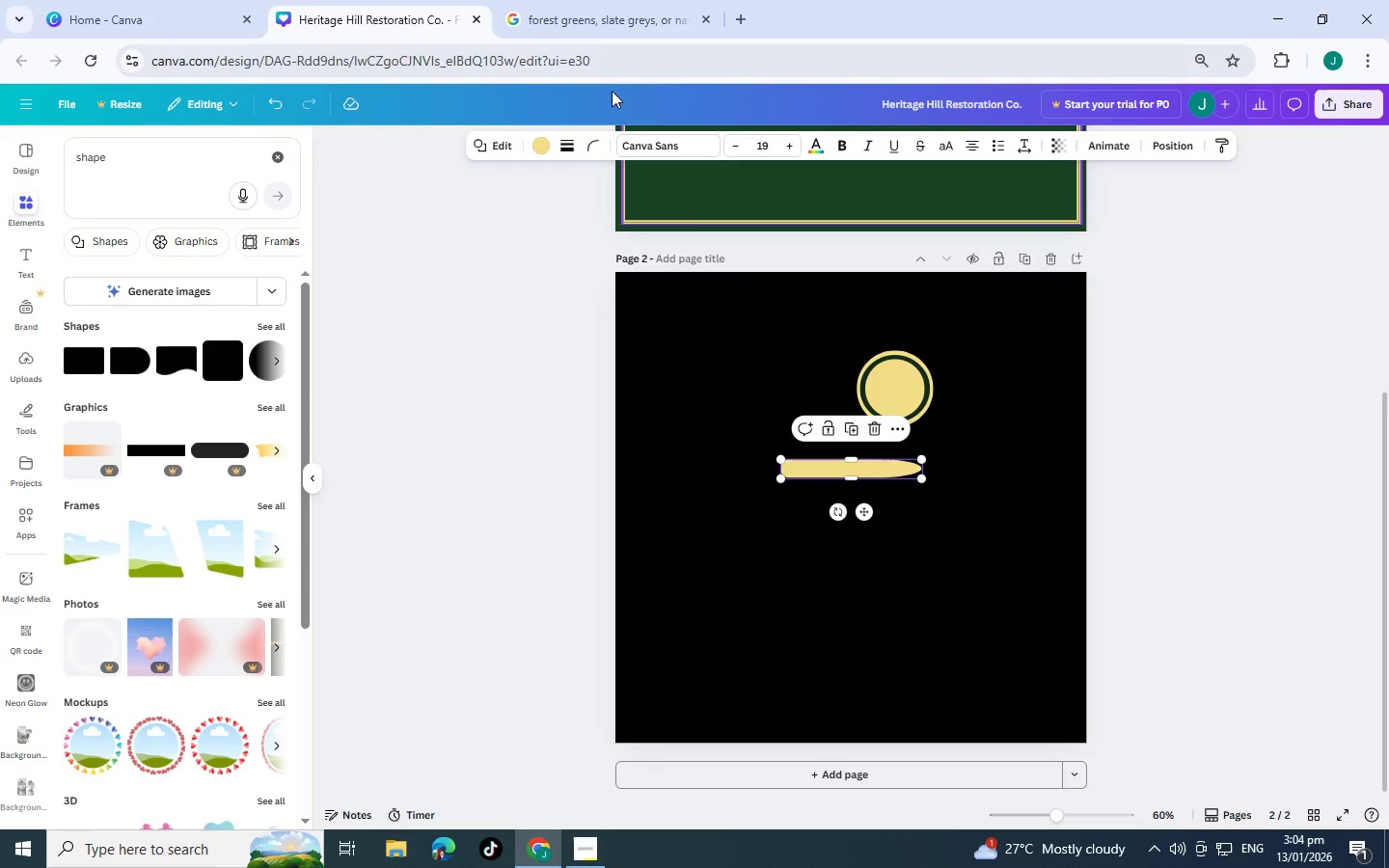 
left_click([533, 142])
 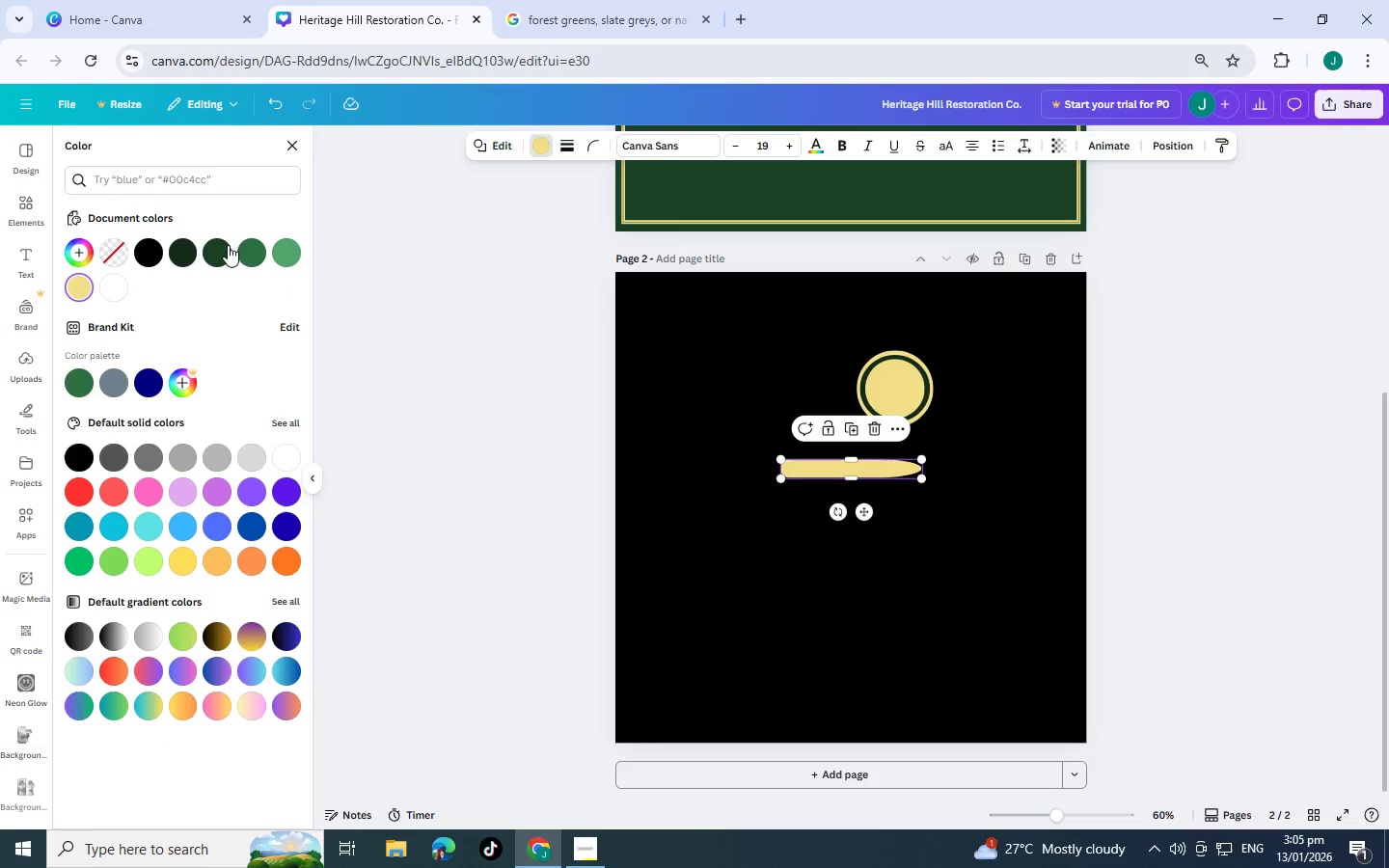 
left_click([214, 248])
 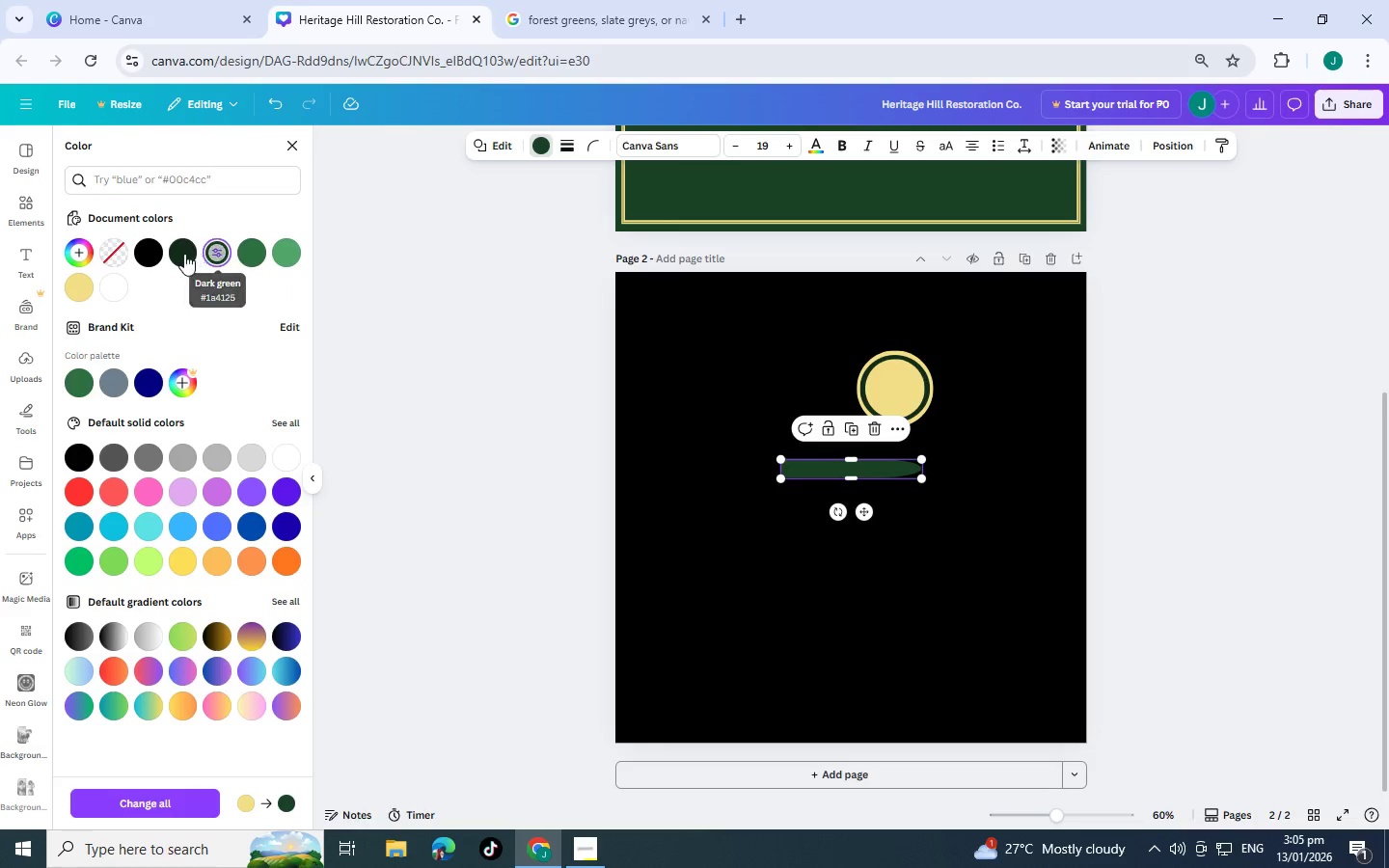 
left_click([184, 254])
 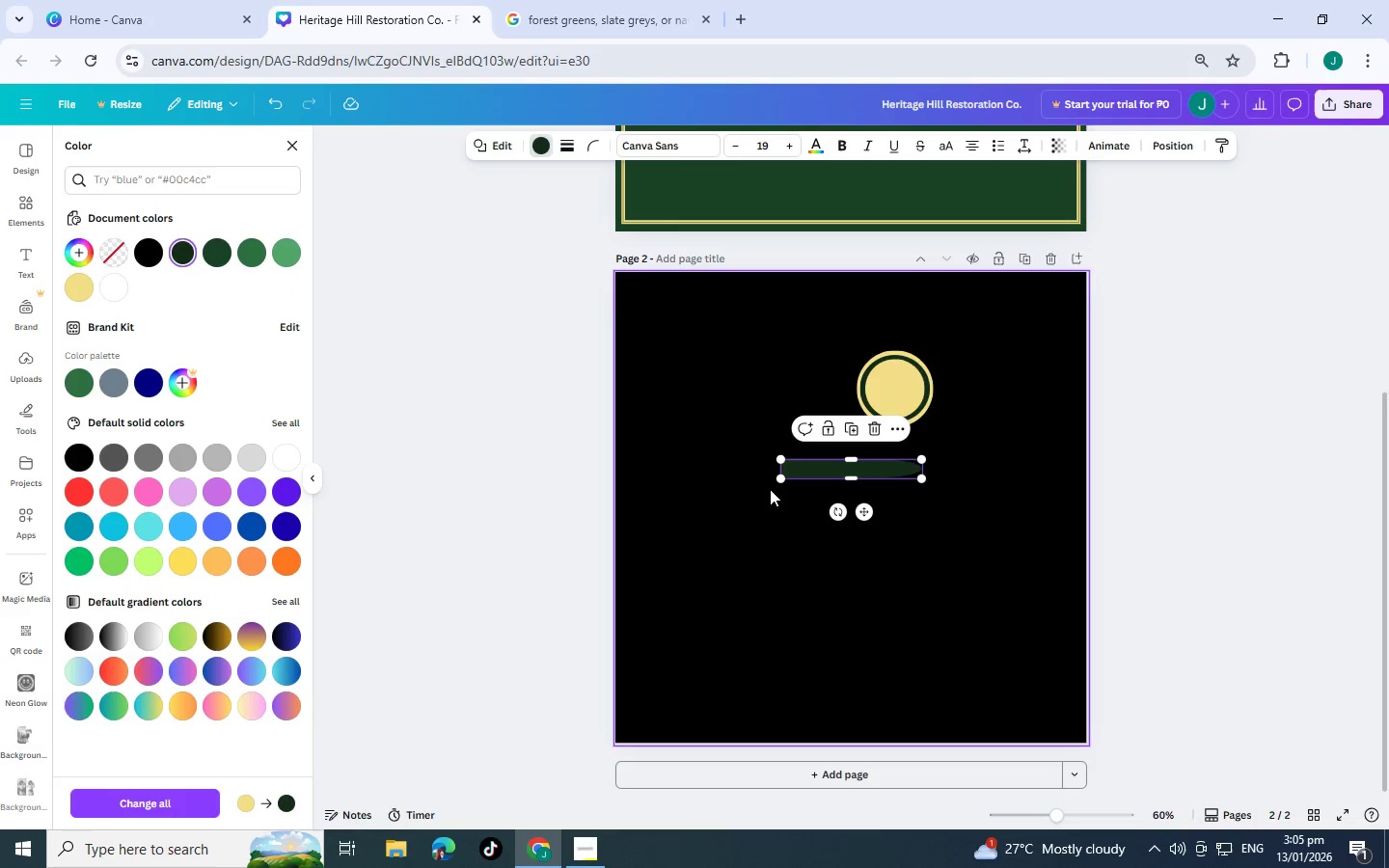 
left_click_drag(start_coordinate=[776, 480], to_coordinate=[866, 474])
 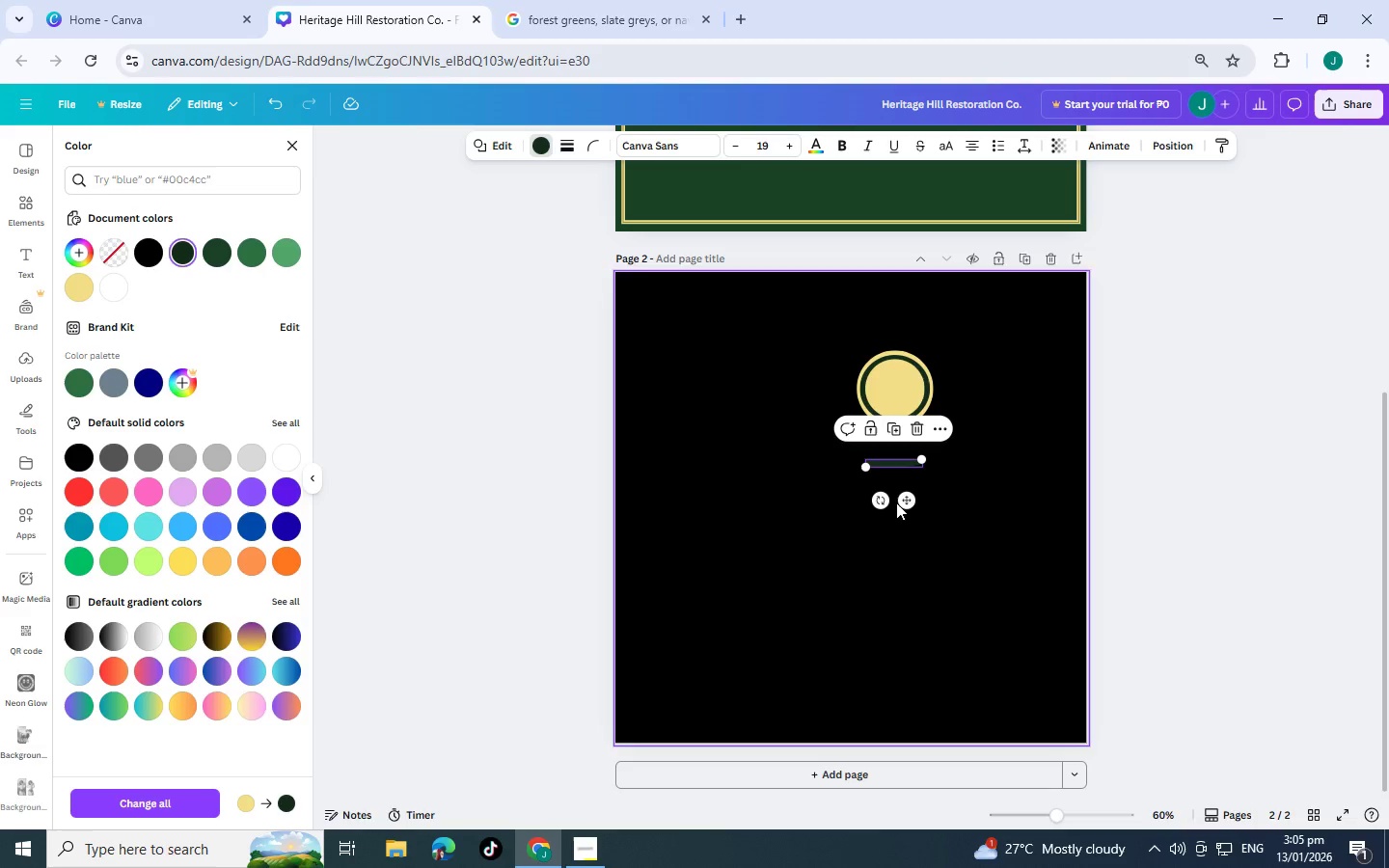 
left_click_drag(start_coordinate=[910, 502], to_coordinate=[911, 420])
 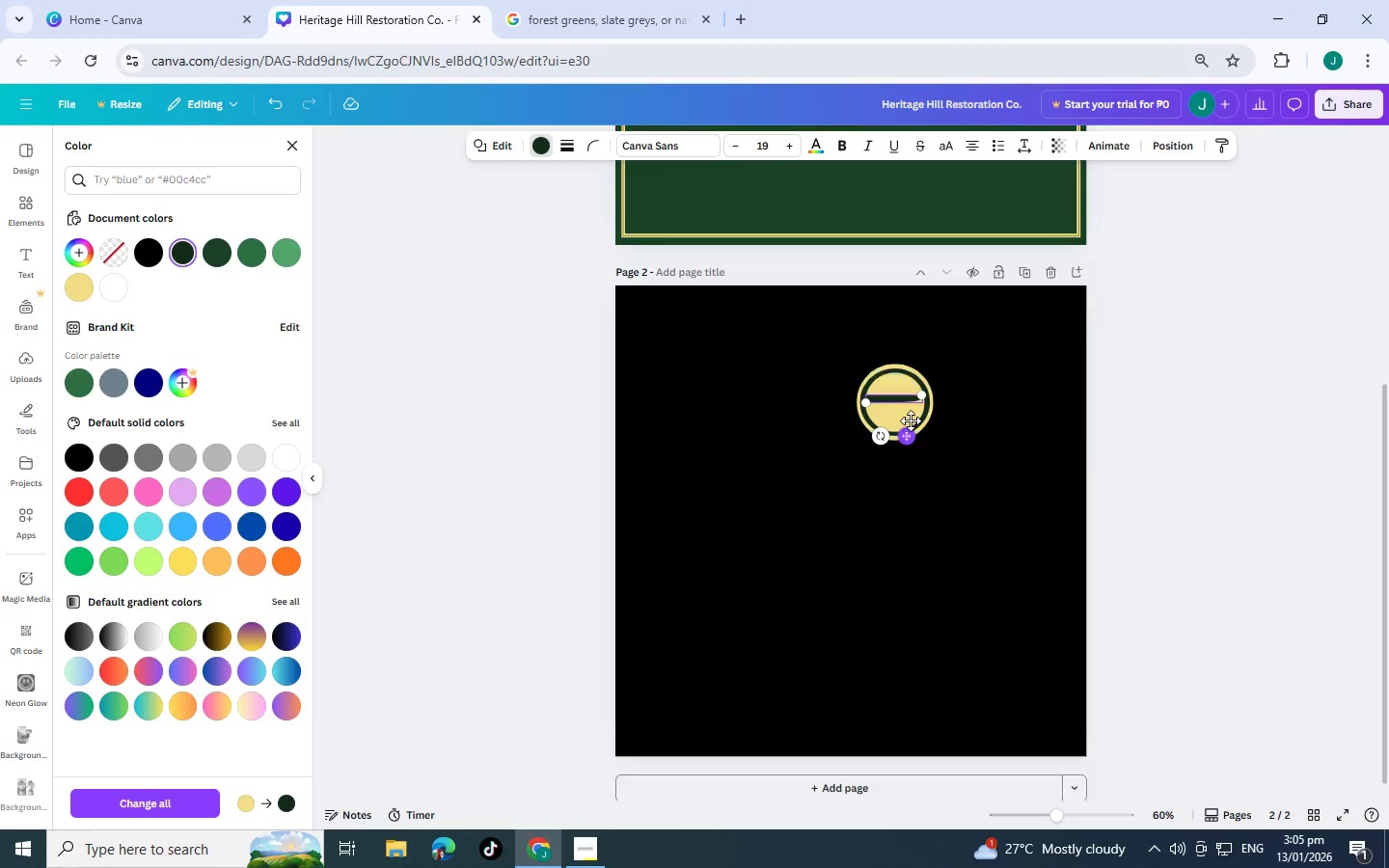 
scroll: coordinate [951, 448], scroll_direction: up, amount: 3.0
 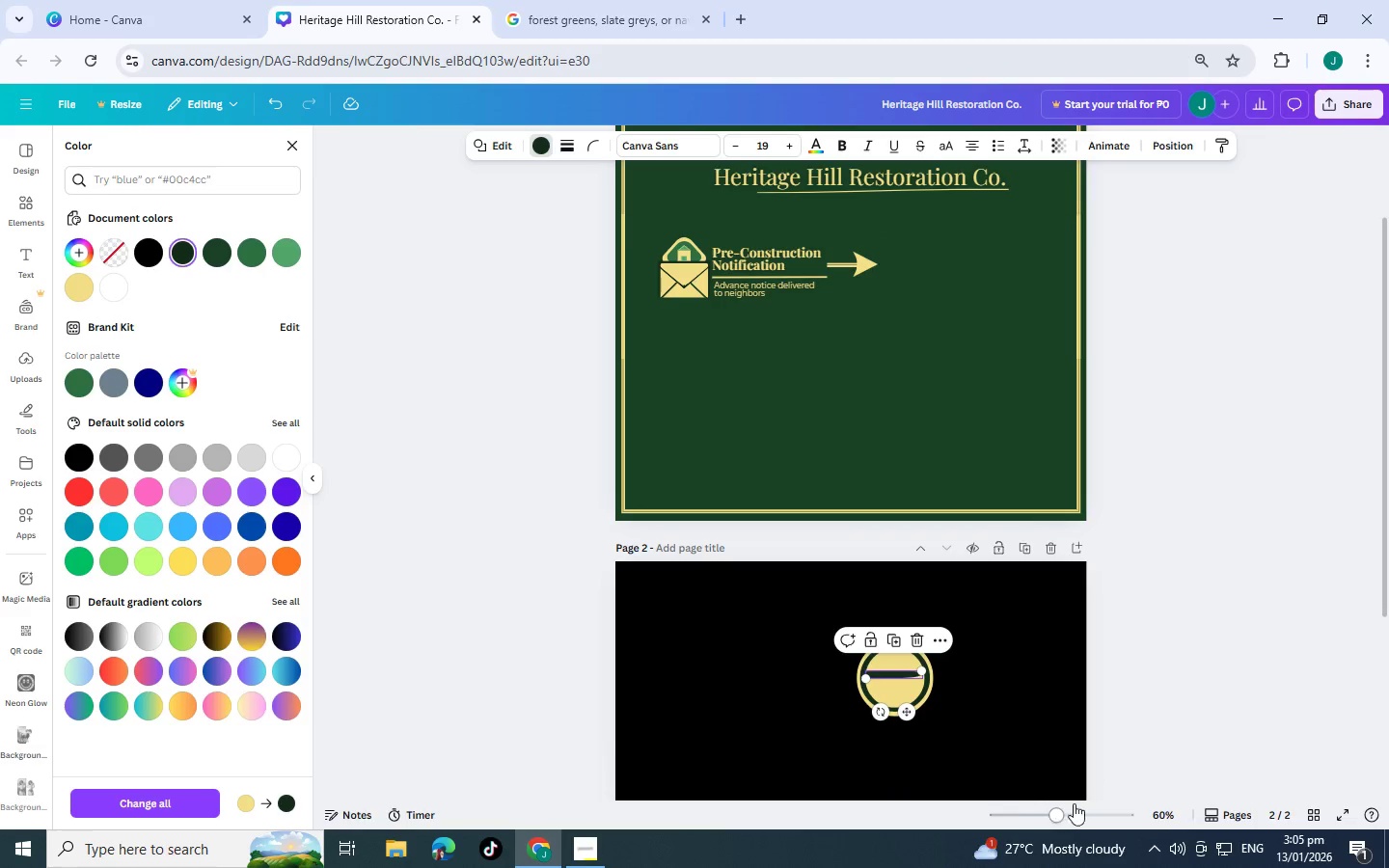 
left_click([1085, 809])
 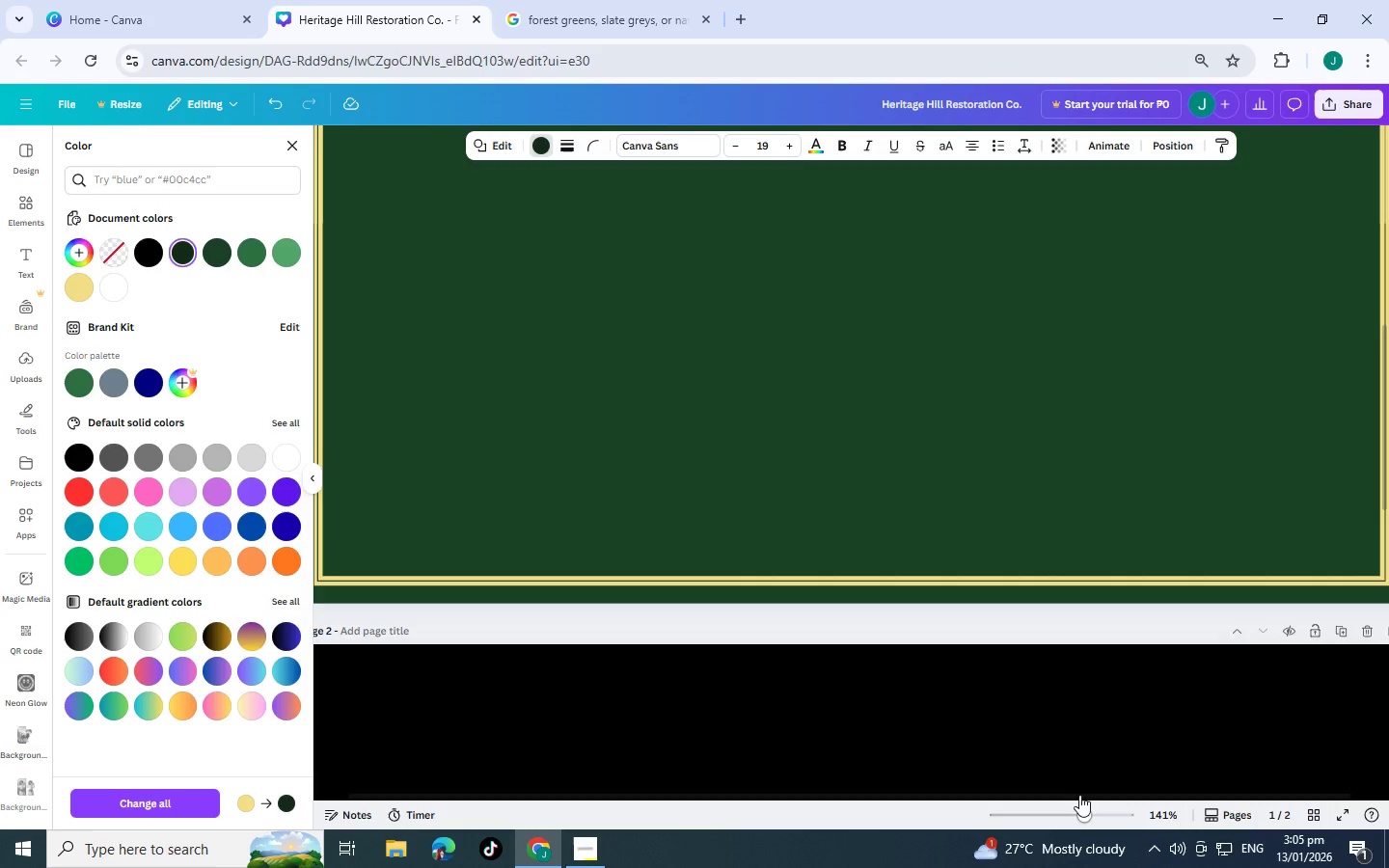 
scroll: coordinate [1020, 740], scroll_direction: down, amount: 6.0
 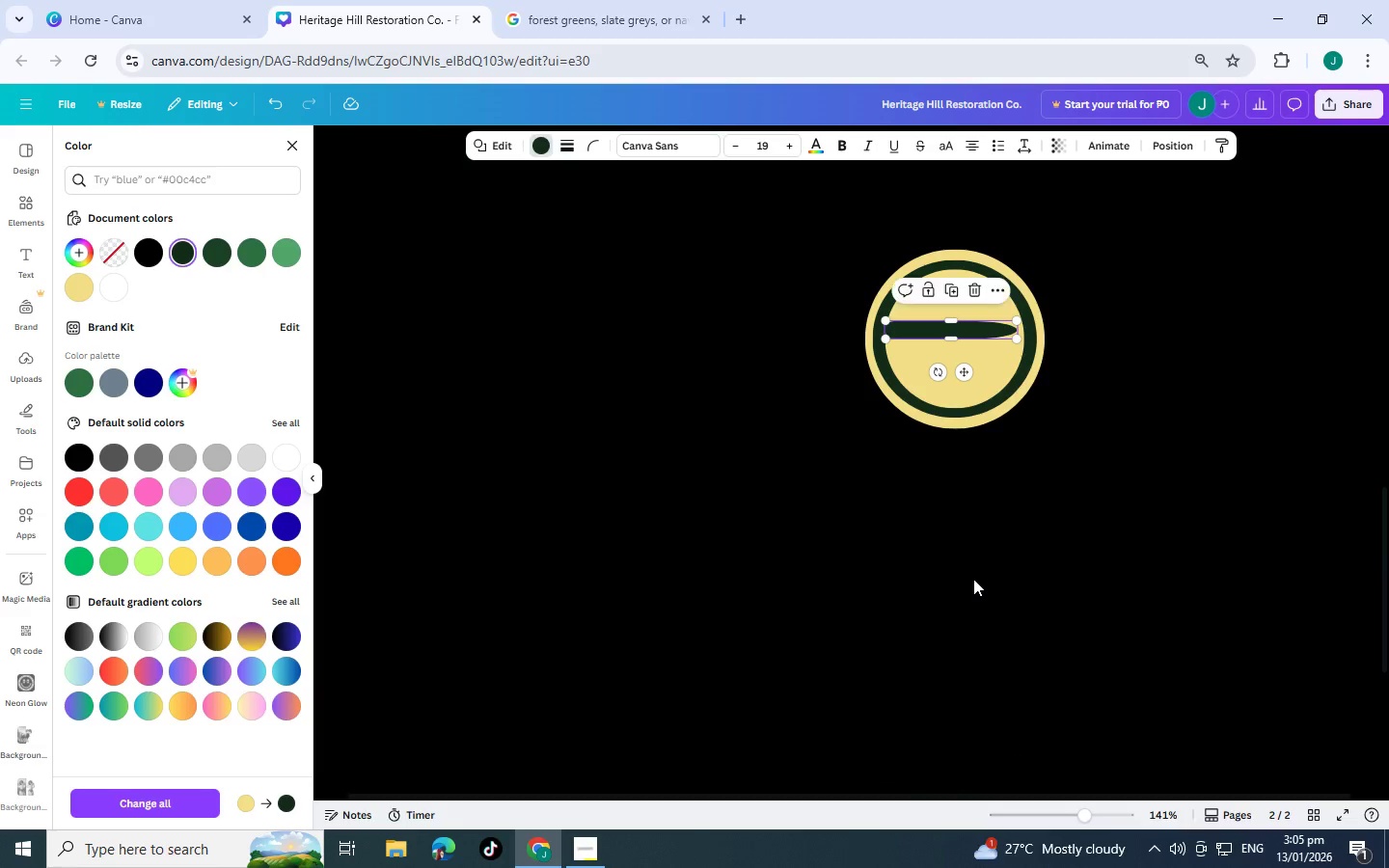 
scroll: coordinate [972, 556], scroll_direction: up, amount: 1.0
 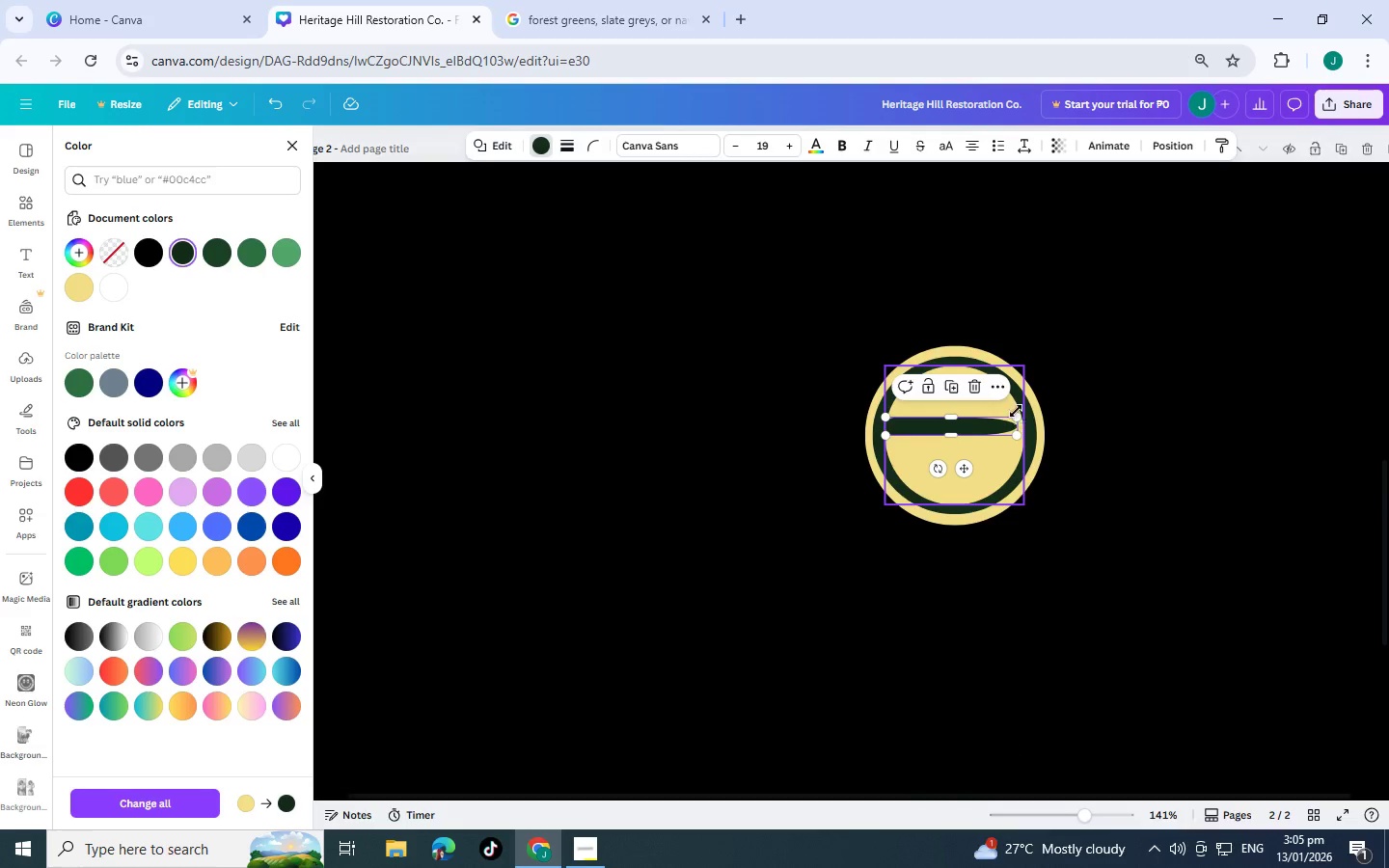 
left_click_drag(start_coordinate=[1018, 412], to_coordinate=[926, 414])
 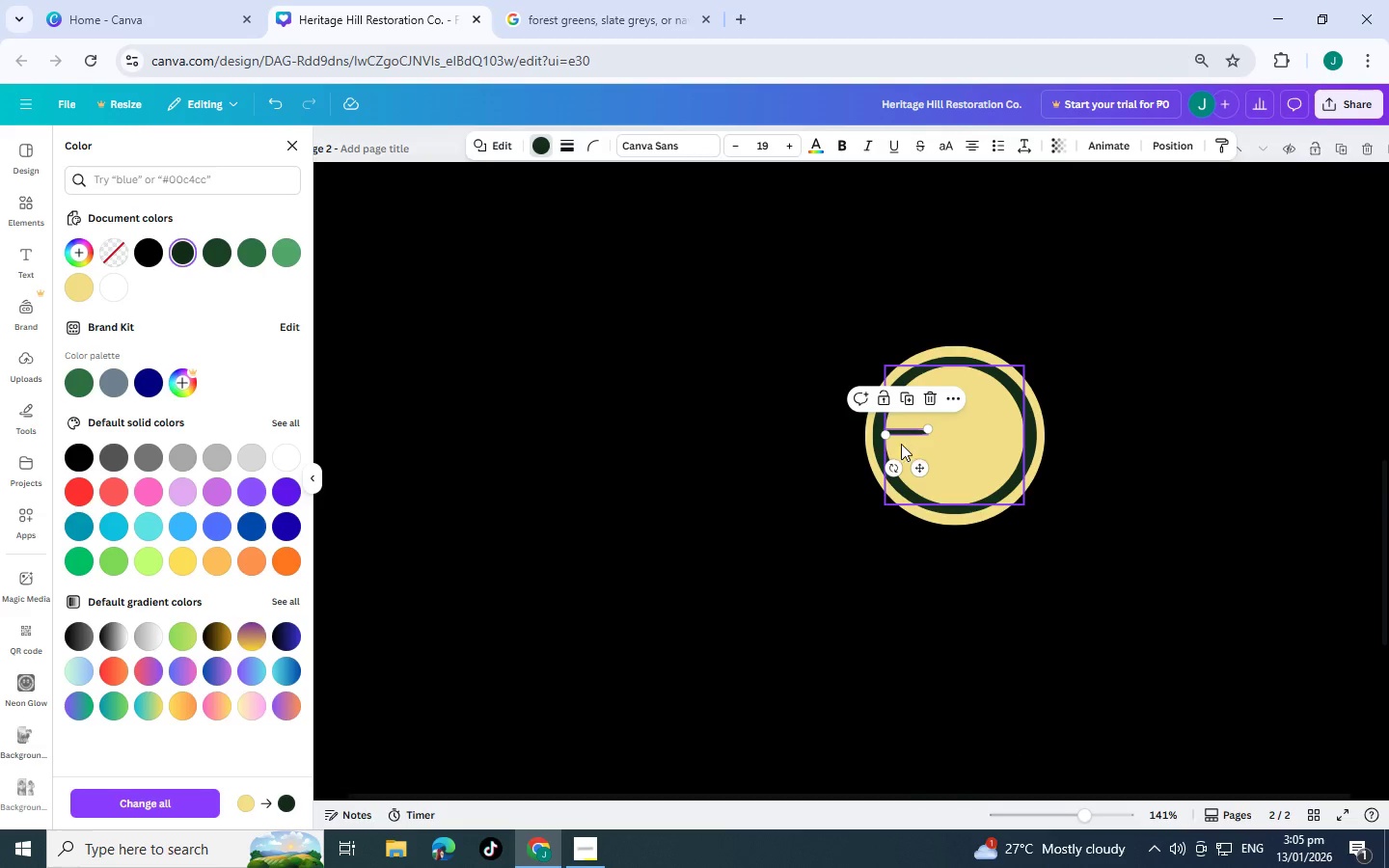 
left_click_drag(start_coordinate=[886, 437], to_coordinate=[878, 437])
 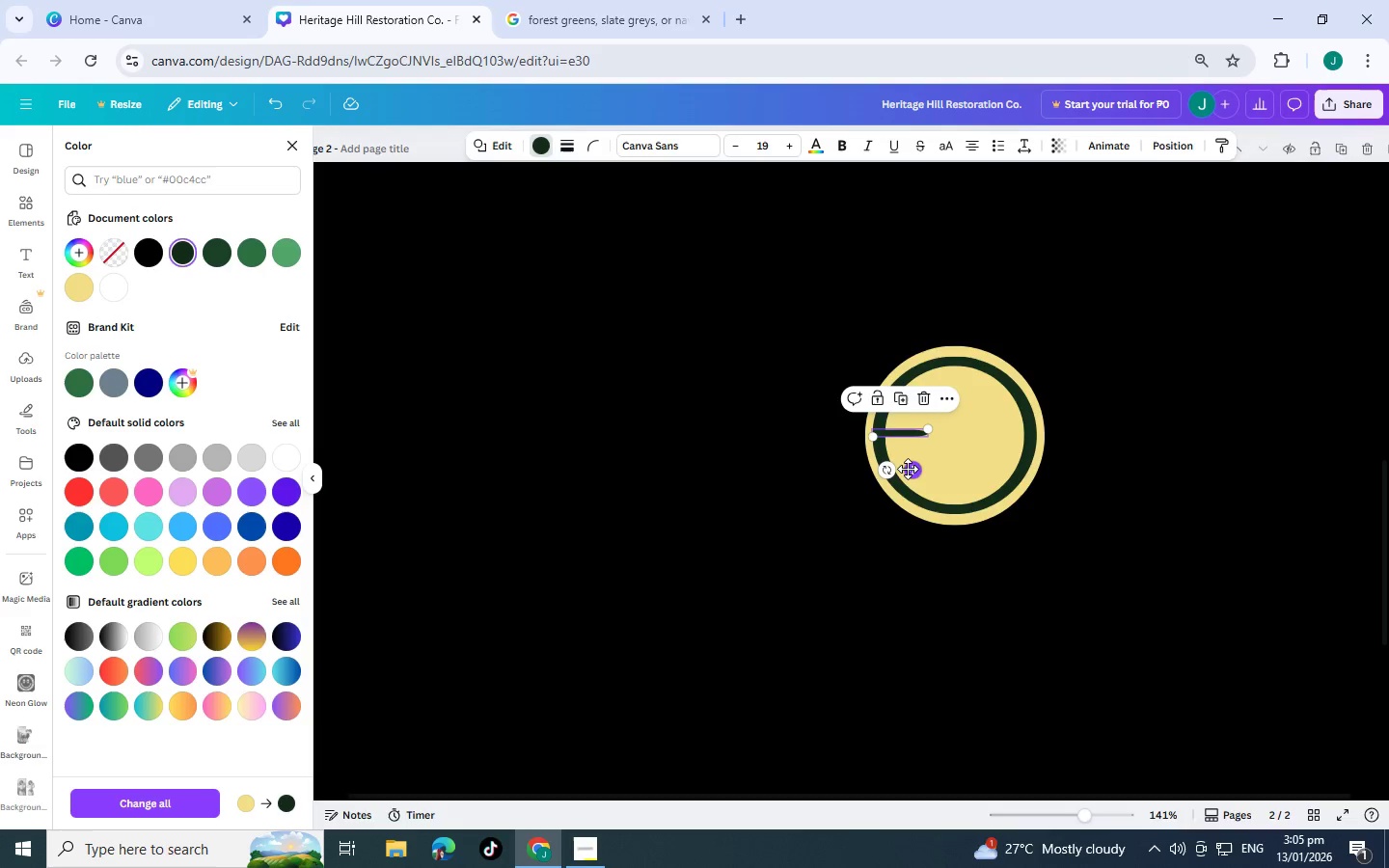 
left_click_drag(start_coordinate=[912, 471], to_coordinate=[896, 470])
 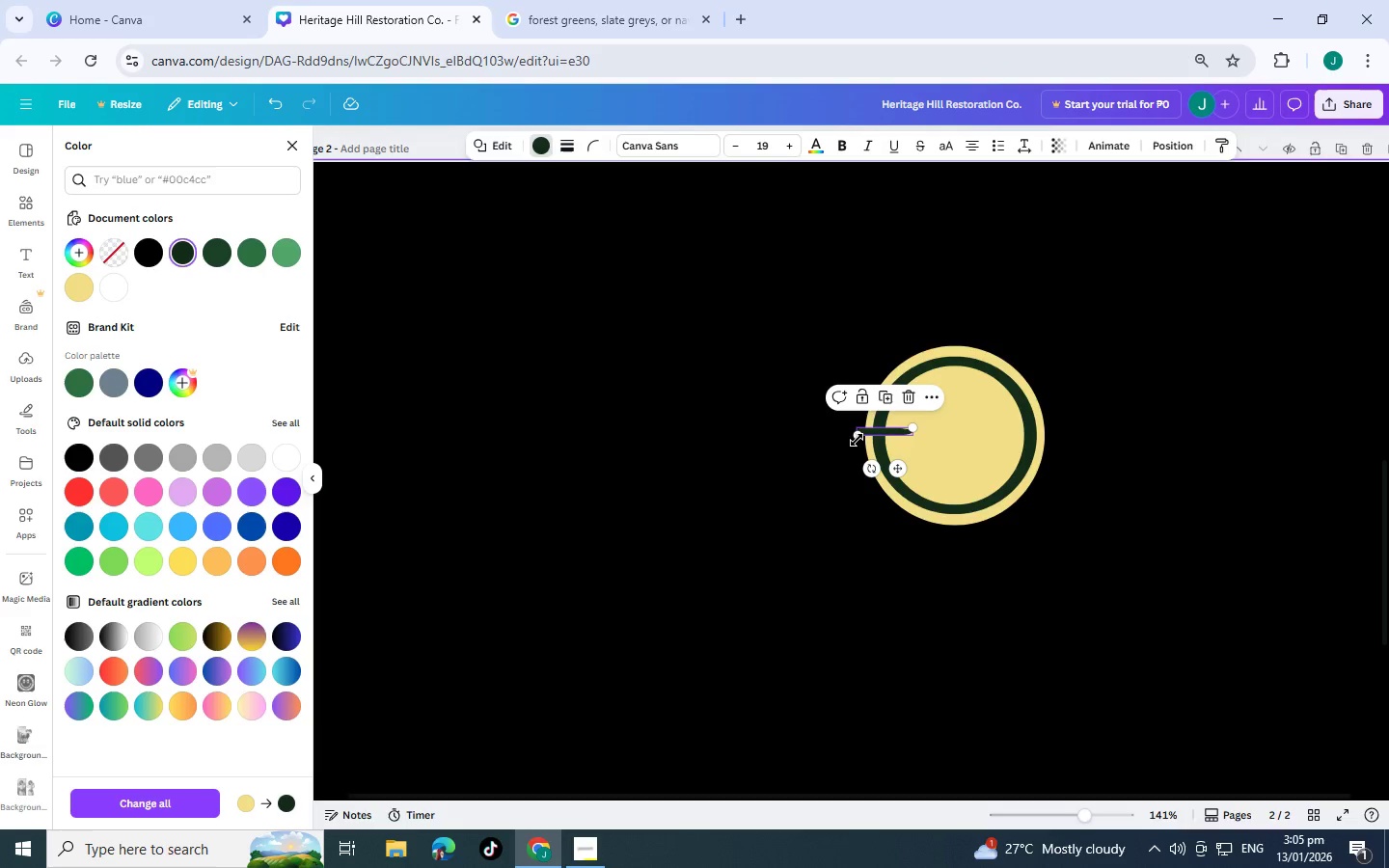 
left_click_drag(start_coordinate=[857, 439], to_coordinate=[841, 441])
 